 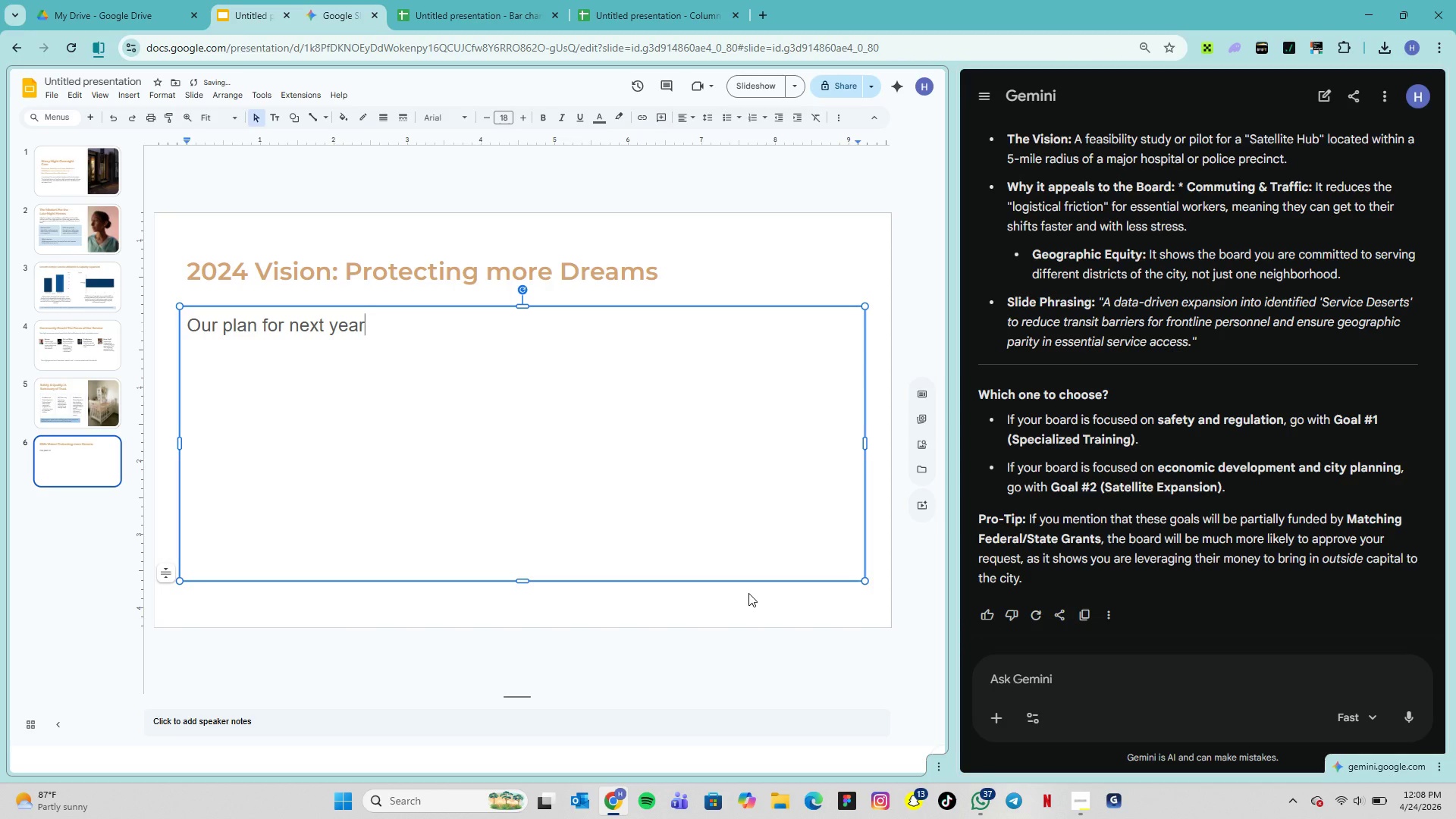 
type(;)
key(Backspace)
type(: expand capacity, sub)
 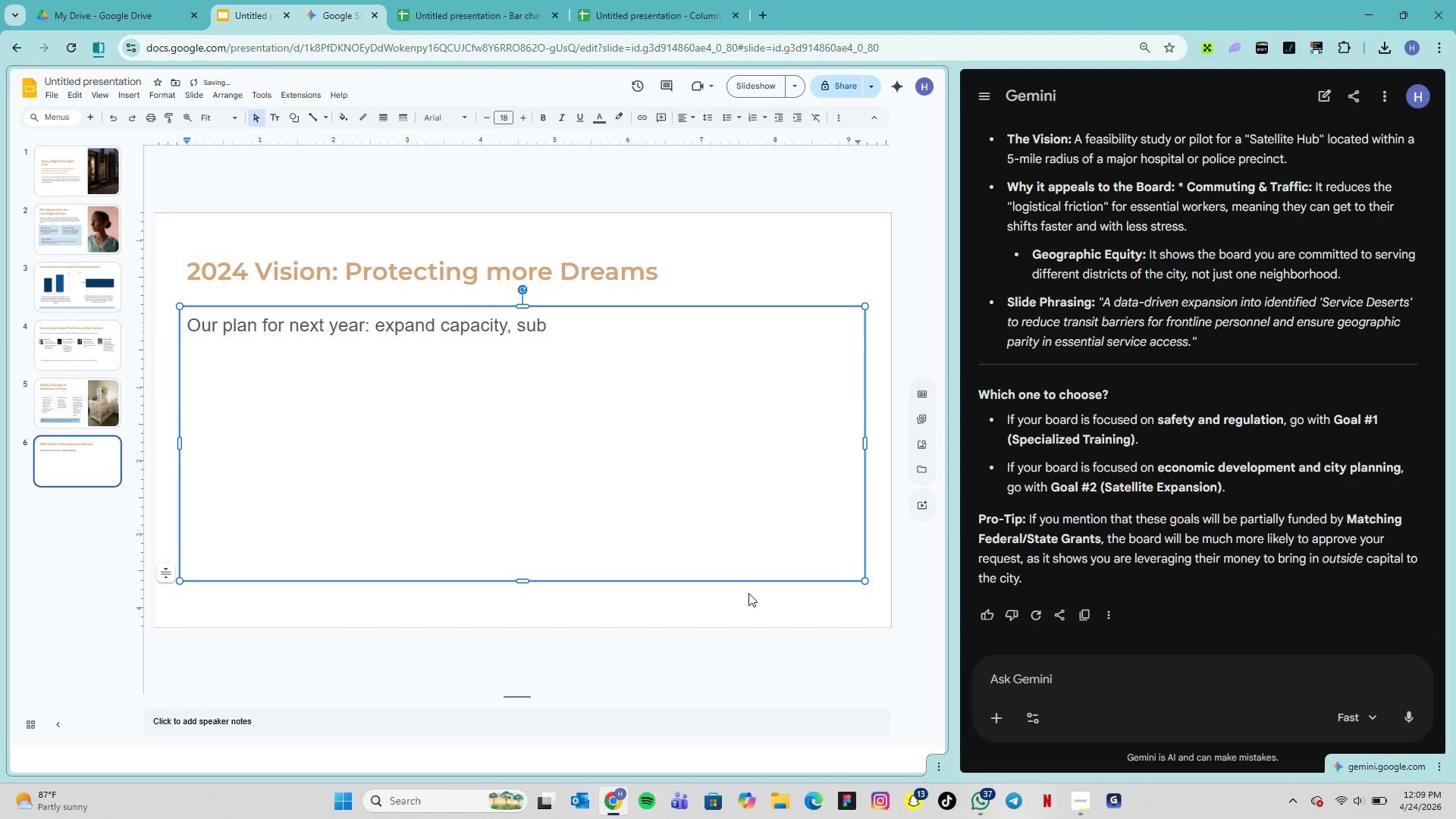 
type(sidize care for low-income essential workers )
key(Backspace)
type(.)
key(Backspace)
type(, and build stronger partnerships)
 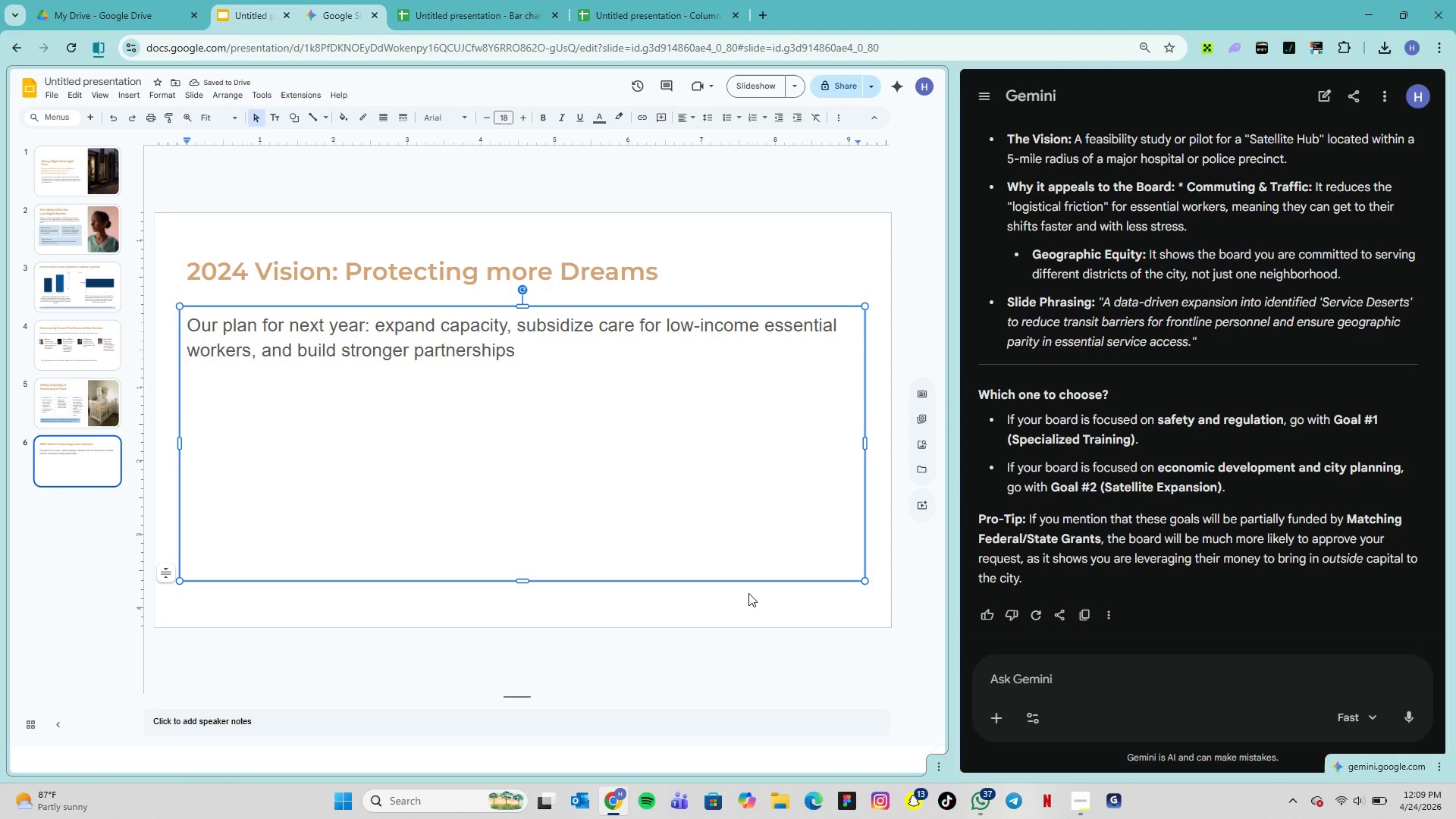 
type( with hospitals and public)
 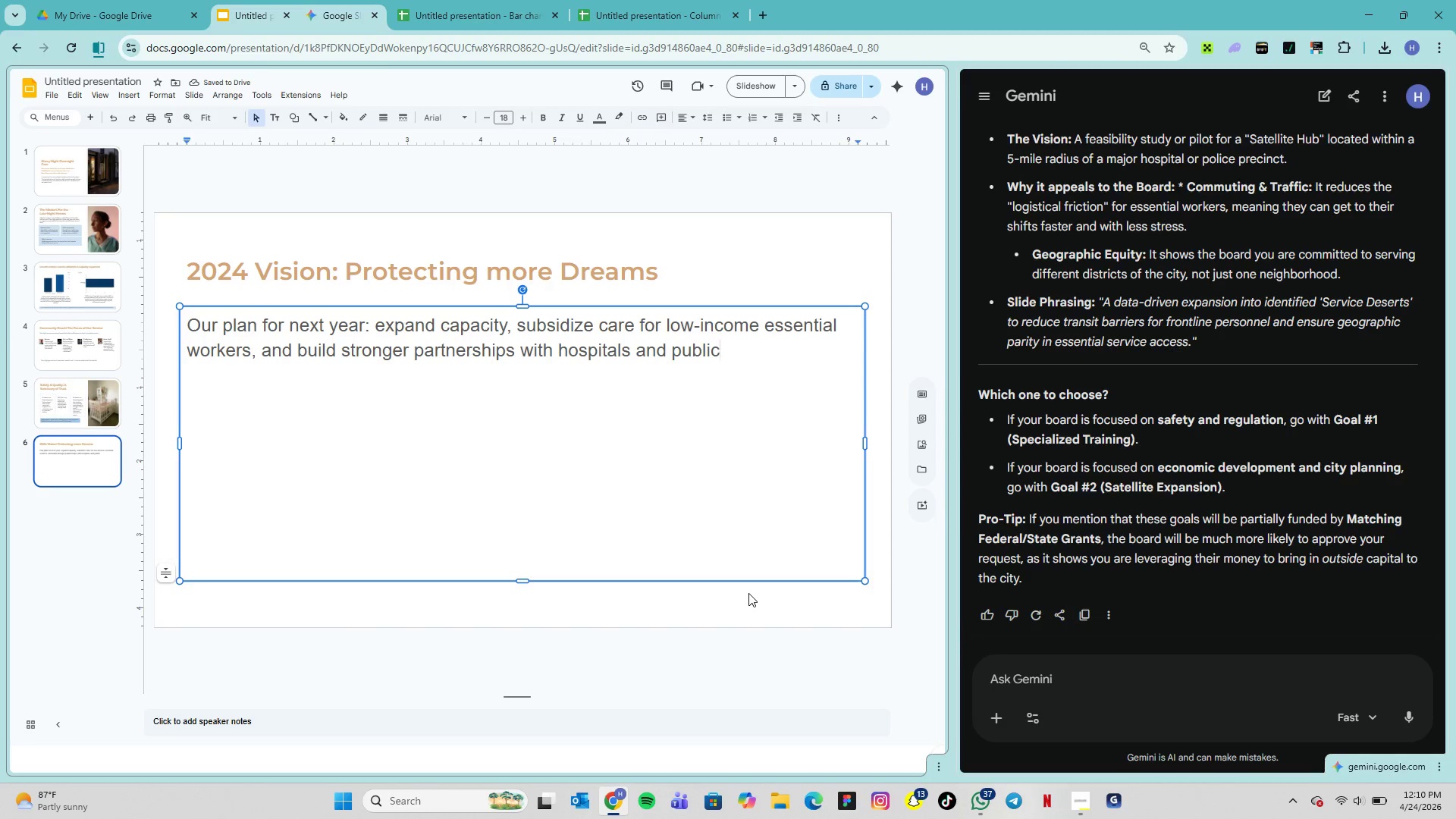 
type( safety departments to reduce on-the-job stress and turnover)
 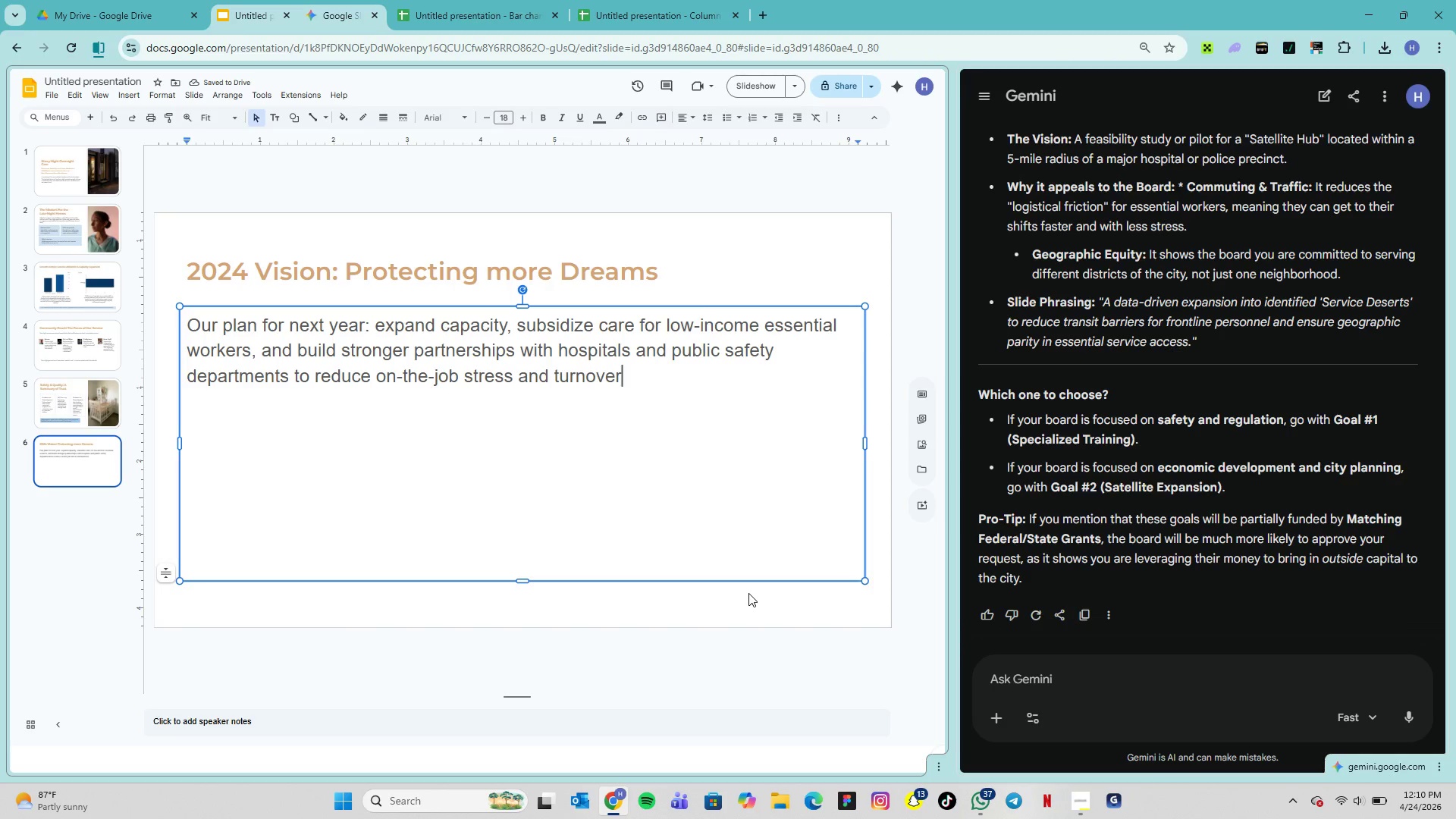 
key(Period)
 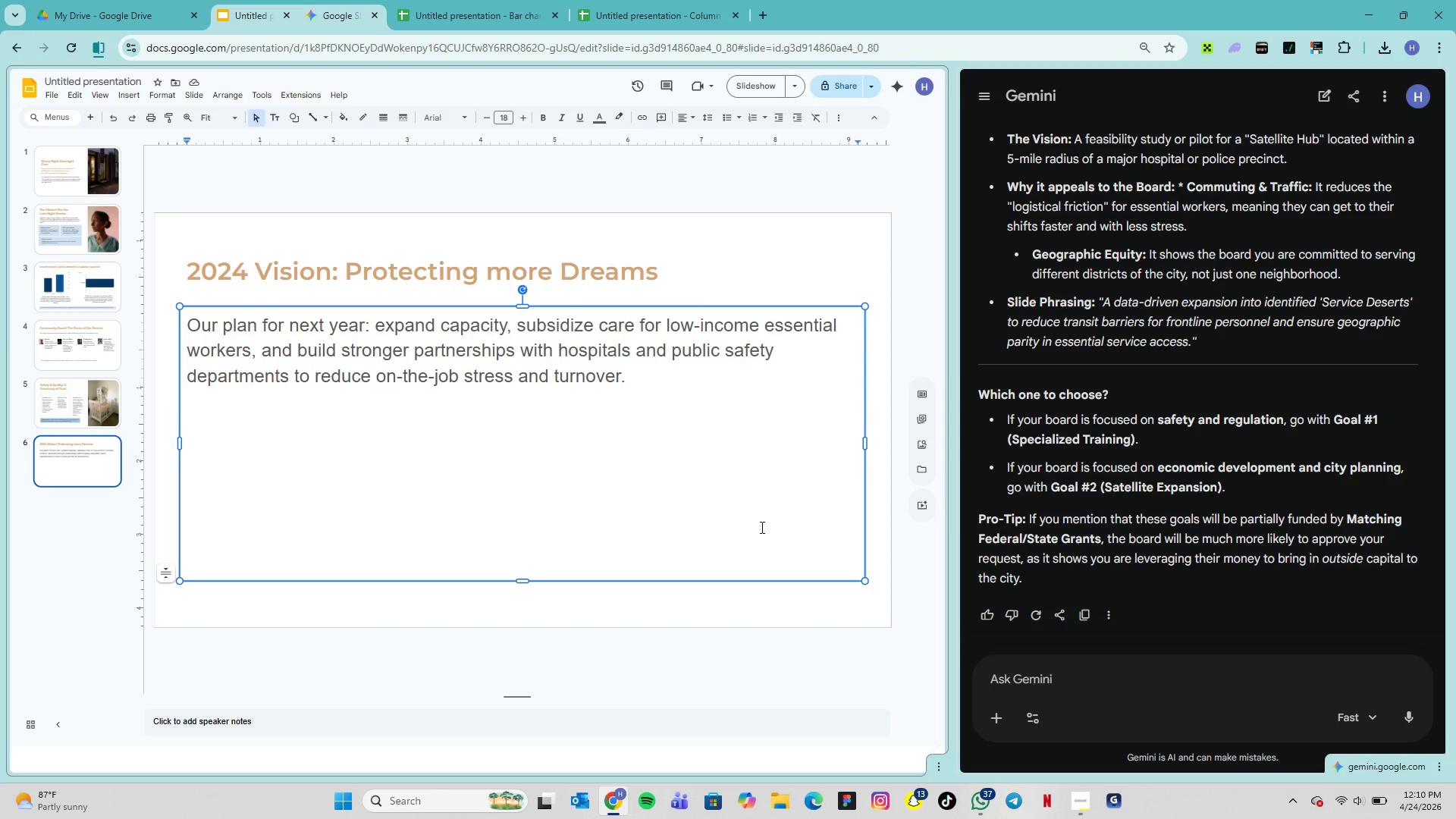 
wait(11.72)
 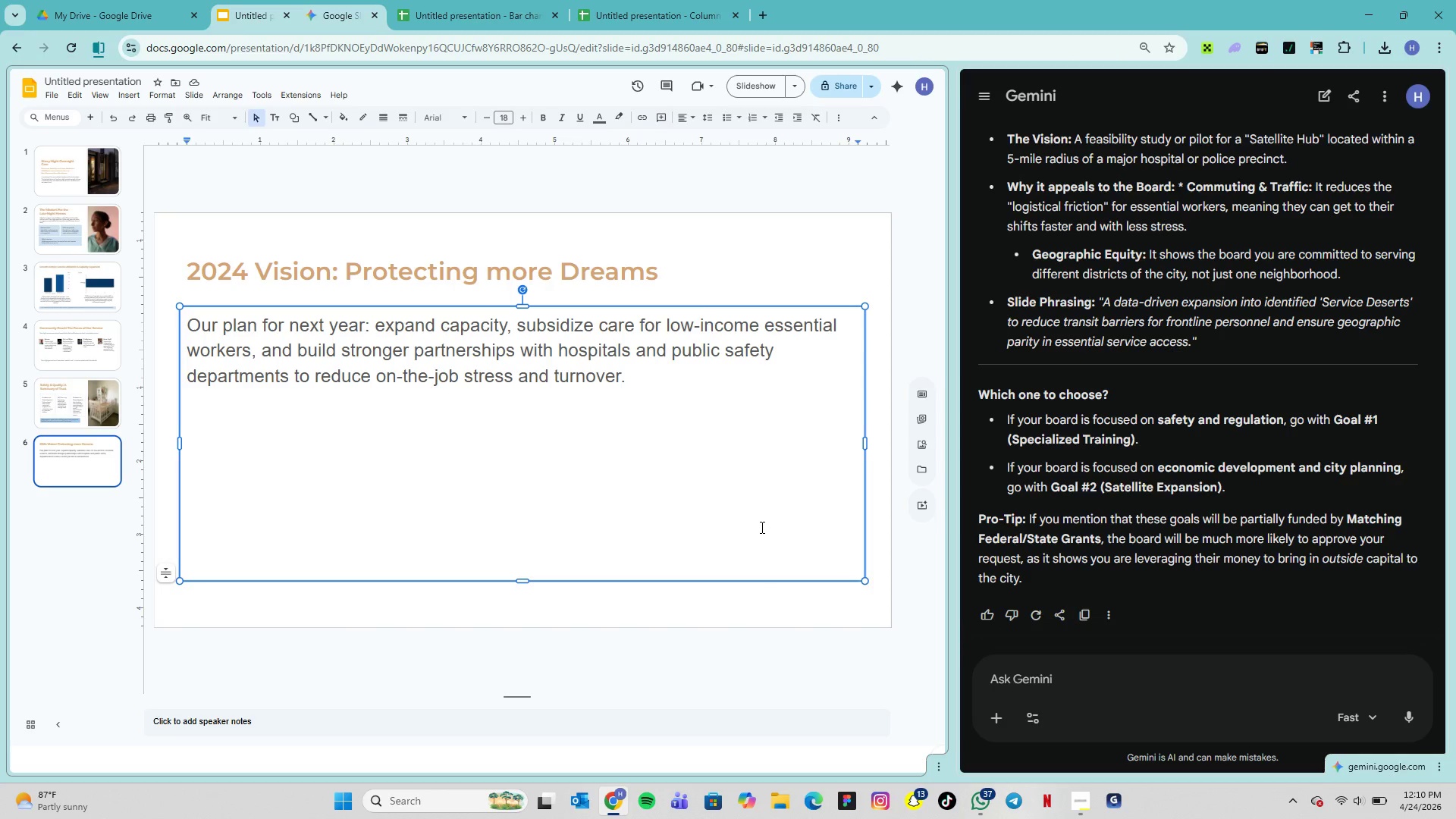 
double_click([493, 359])
 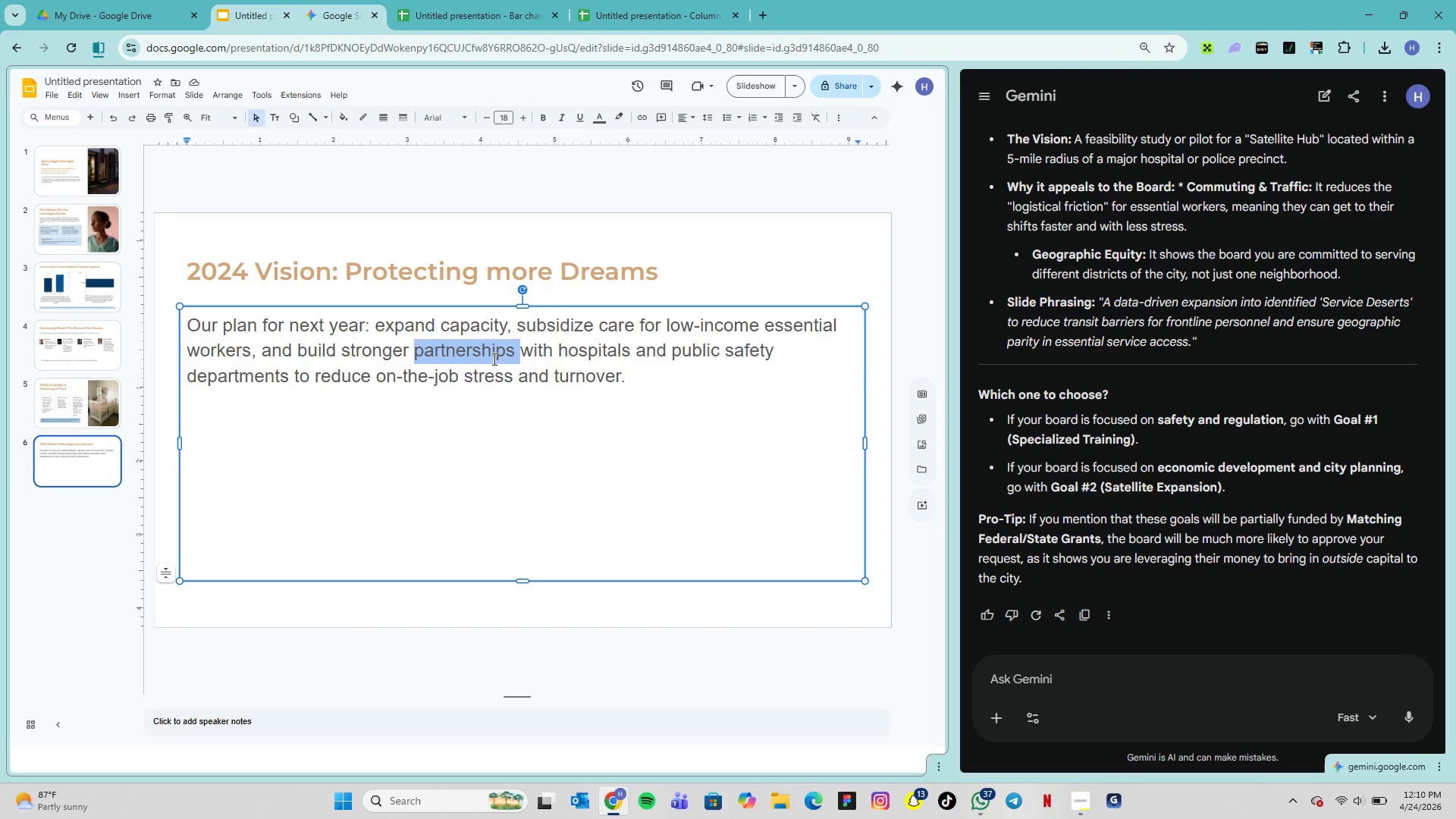 
triple_click([493, 359])
 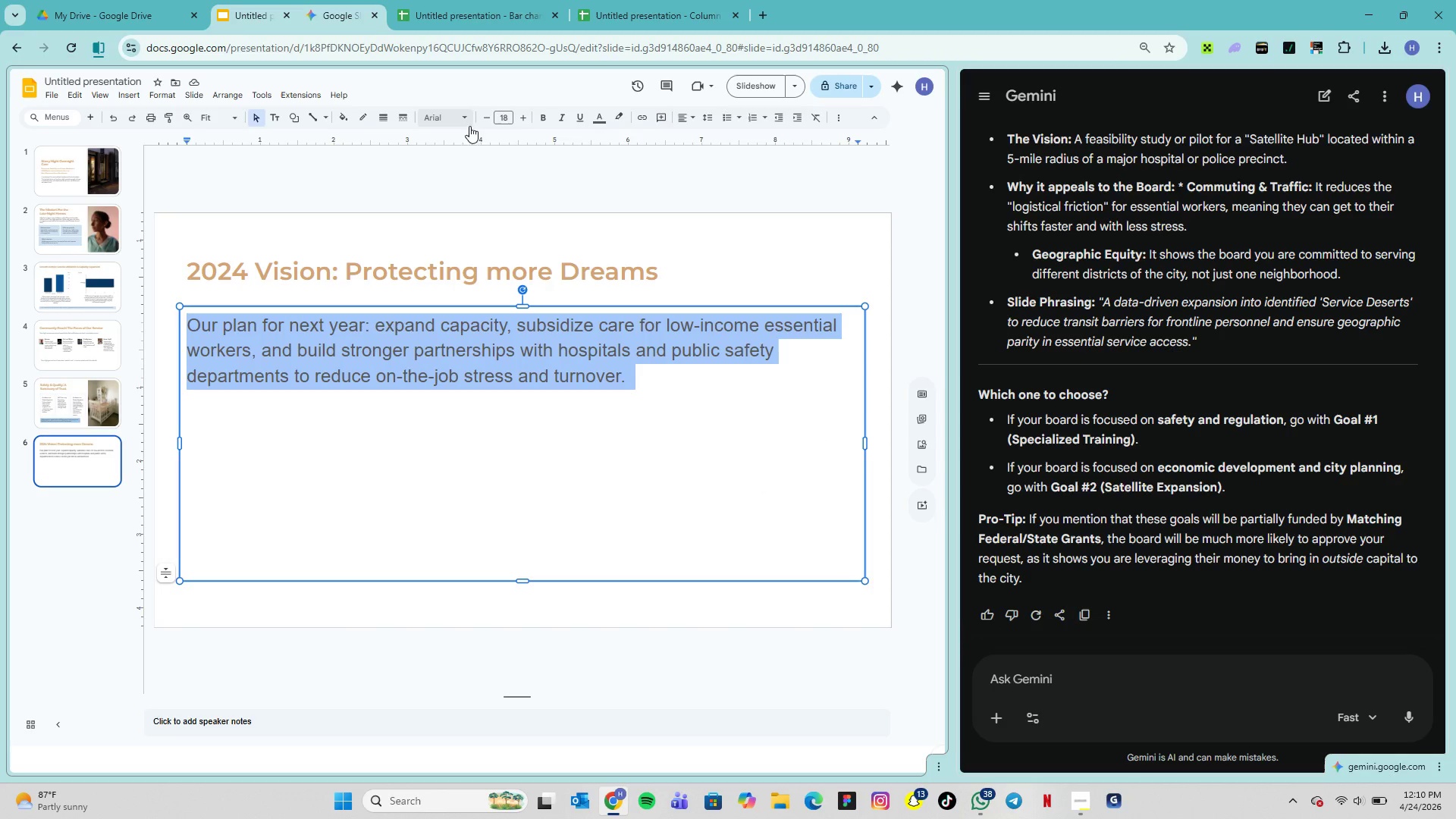 
left_click([453, 108])
 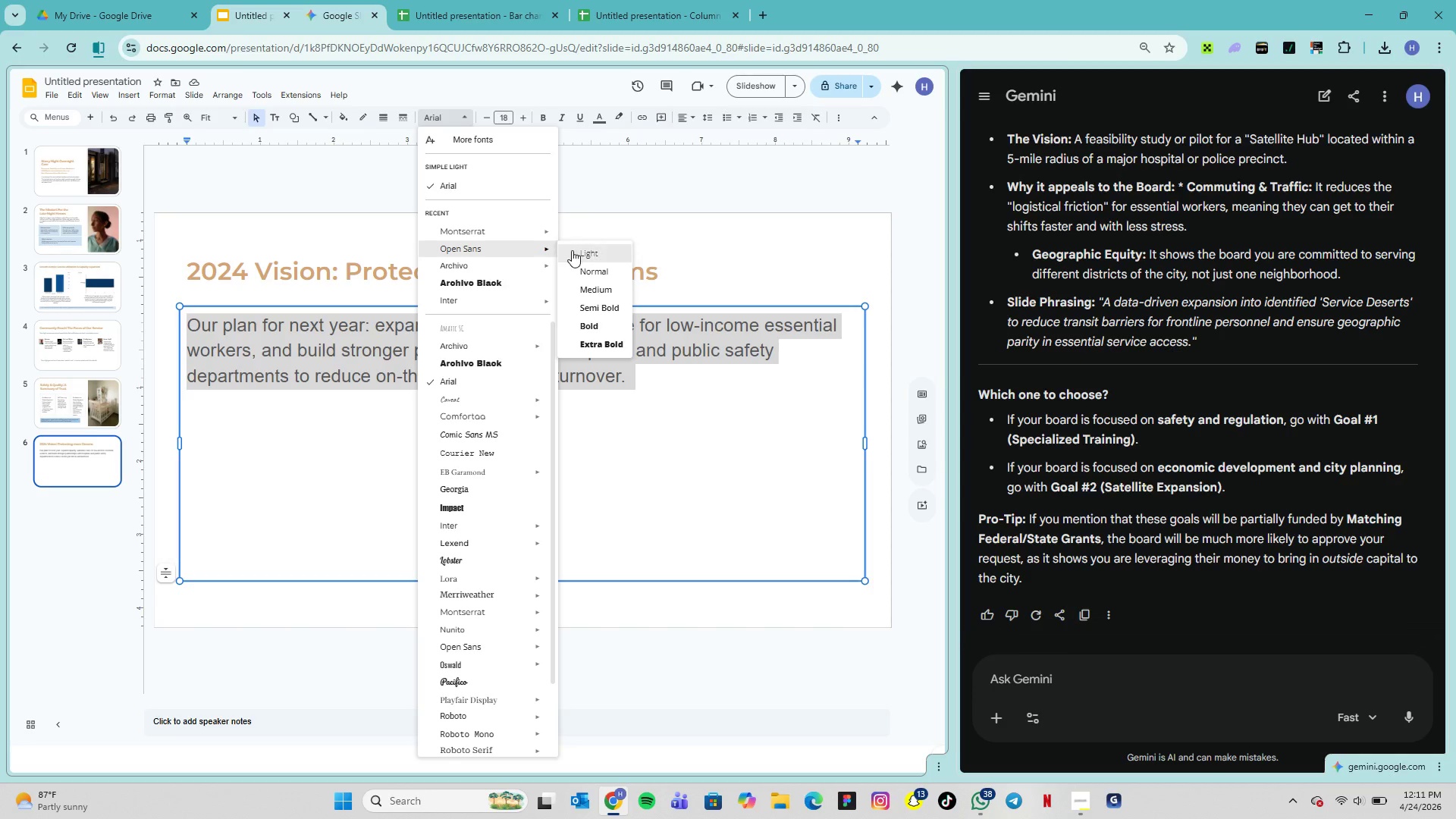 
left_click([592, 265])
 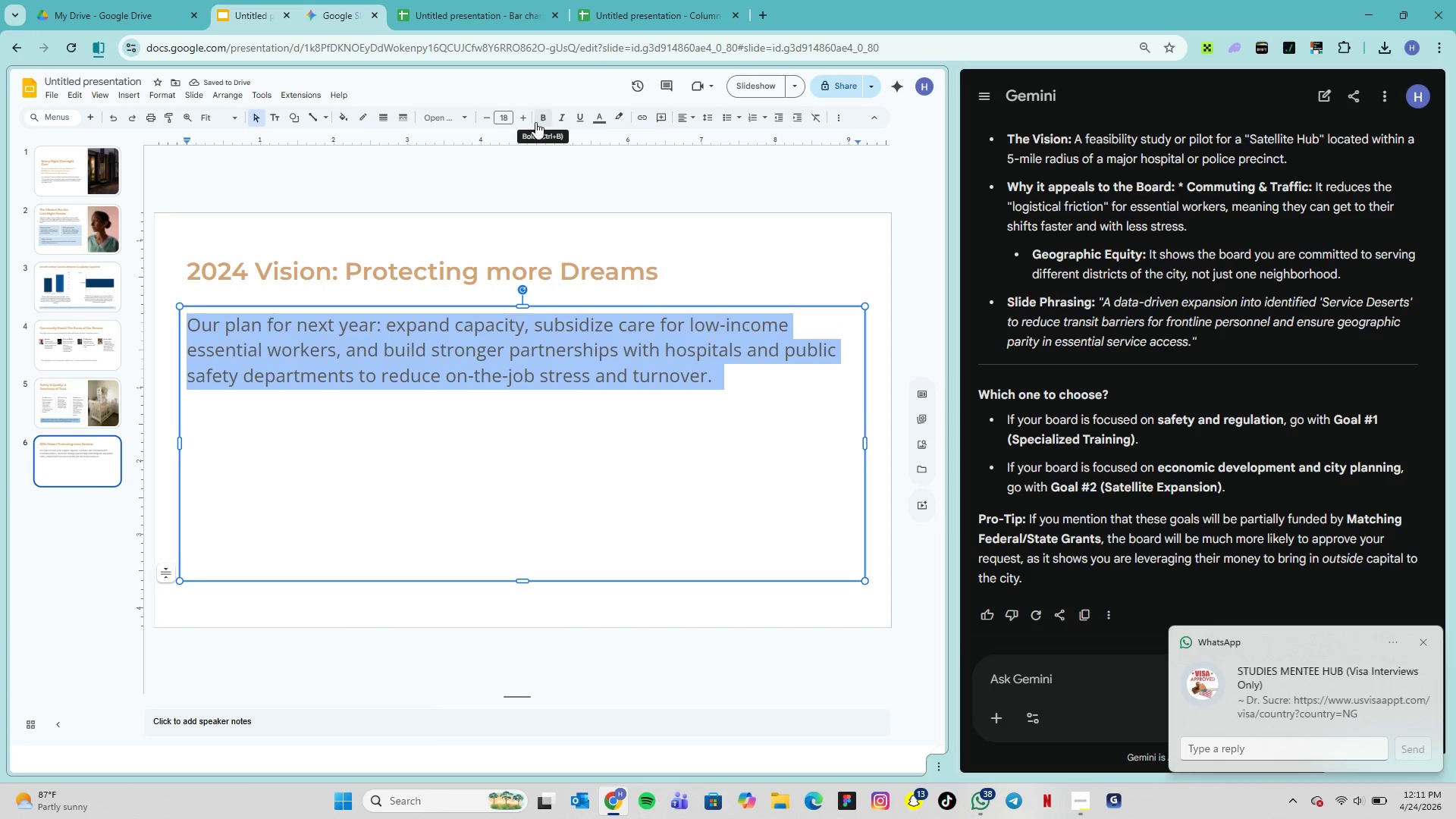 
left_click([508, 121])
 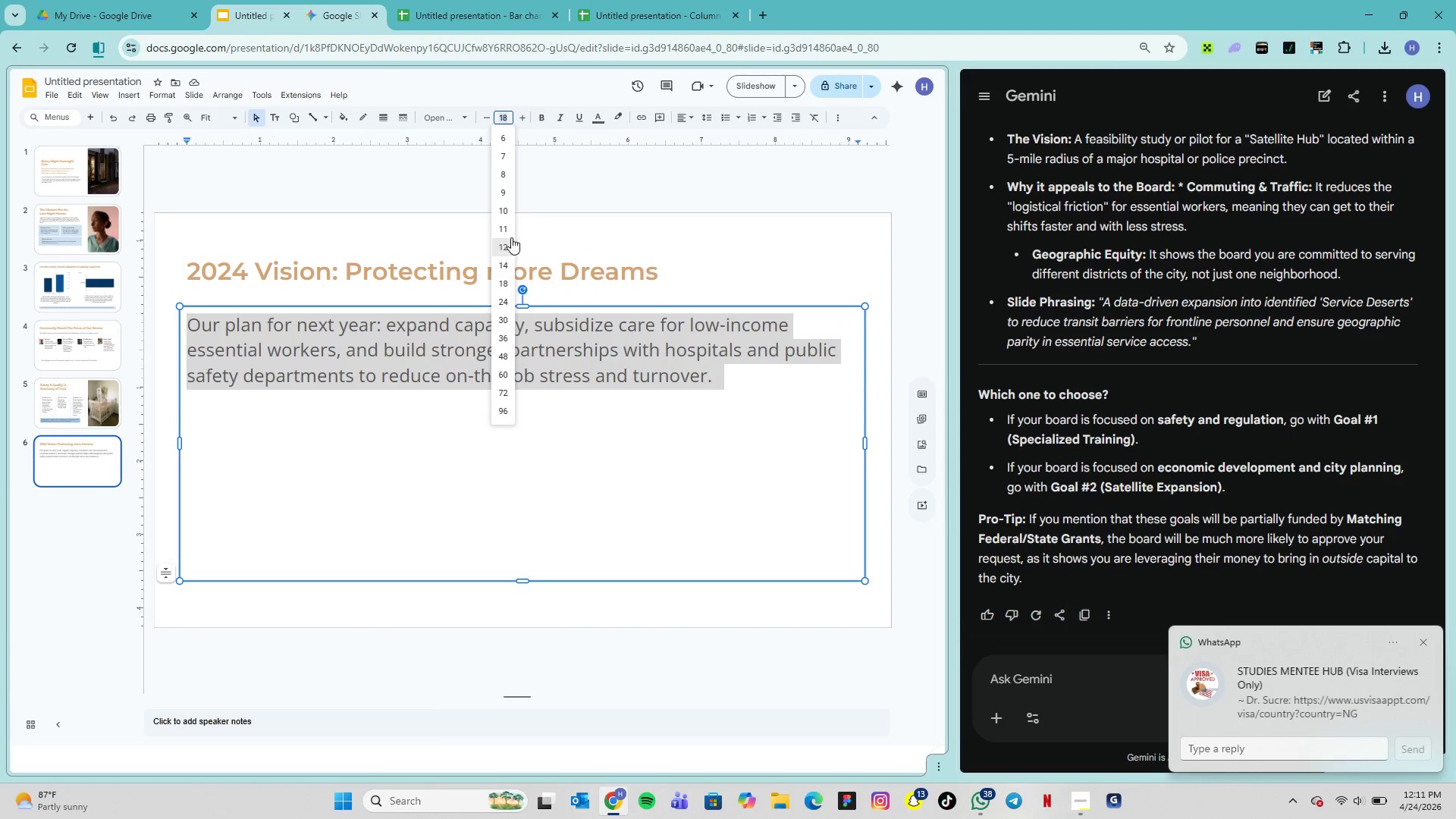 
left_click([507, 217])
 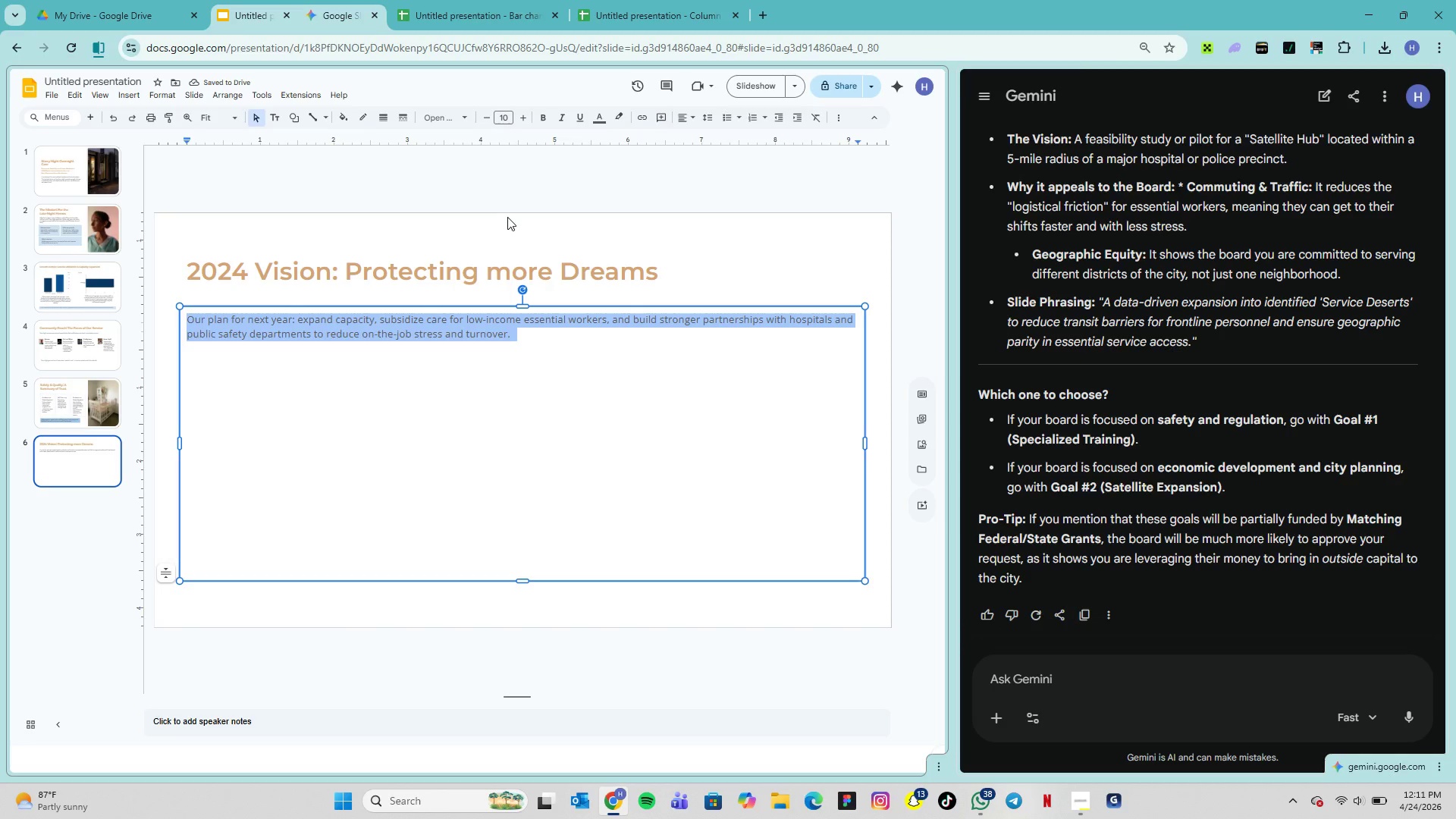 
wait(8.99)
 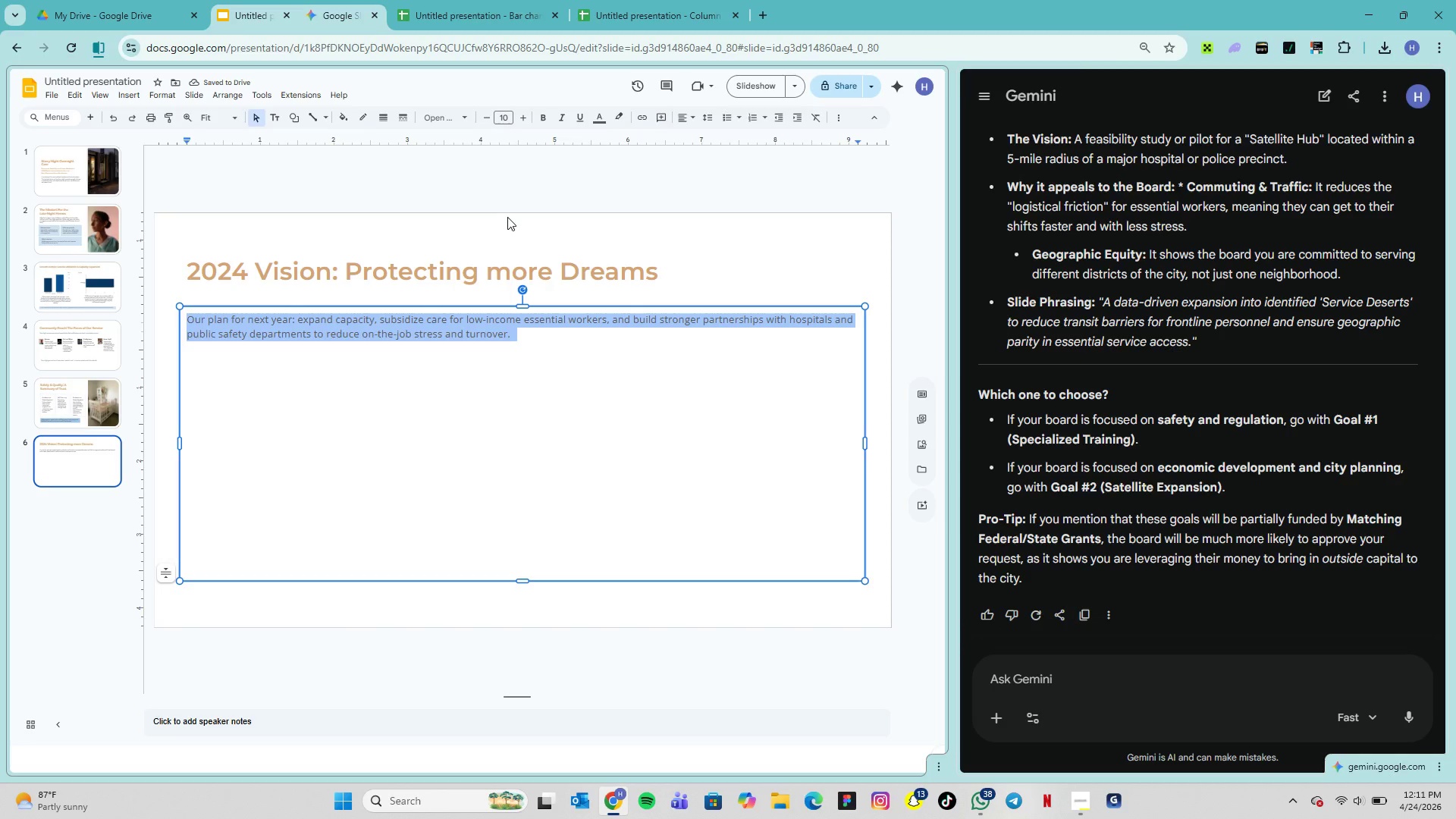 
left_click([602, 122])
 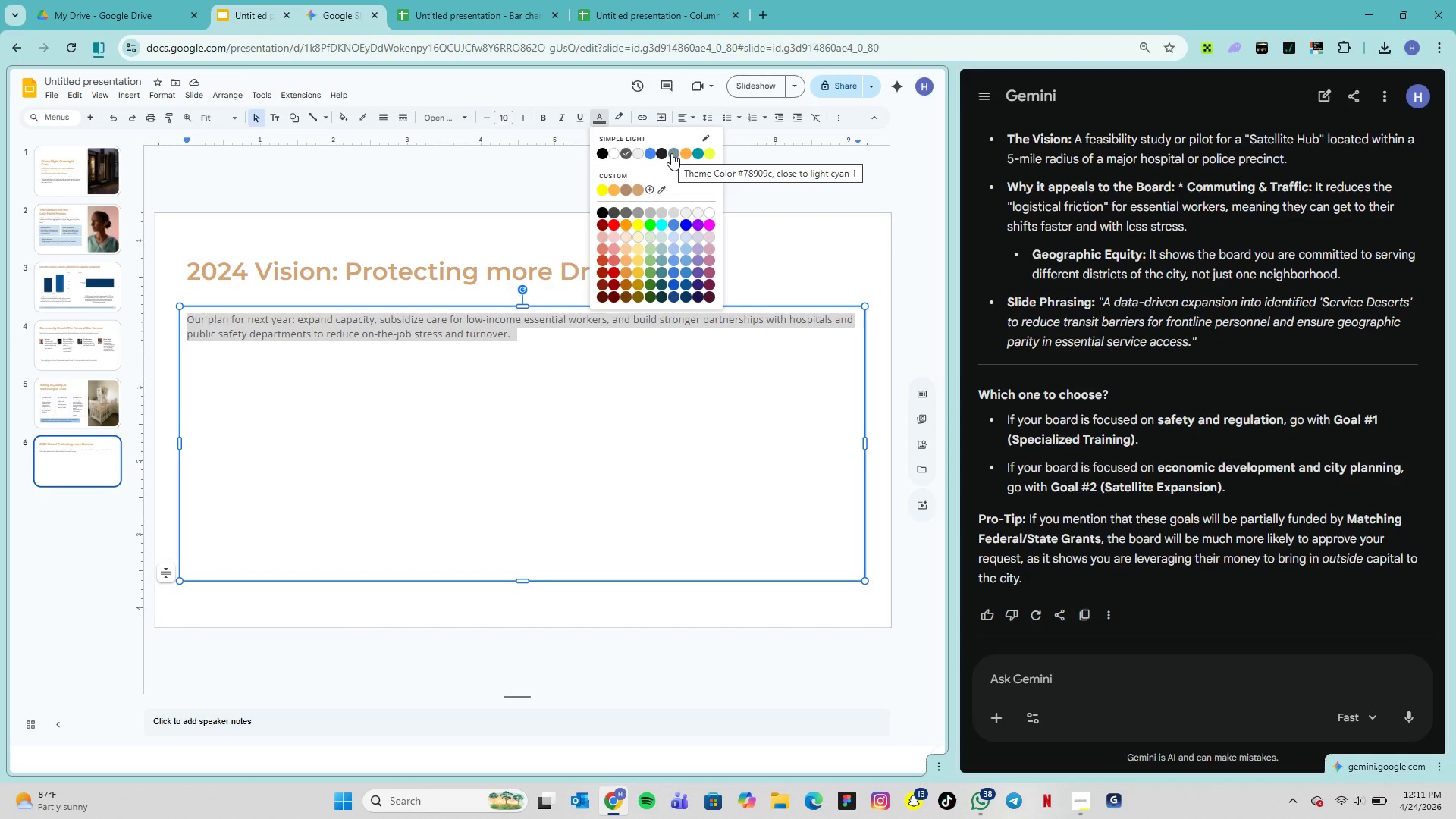 
wait(7.2)
 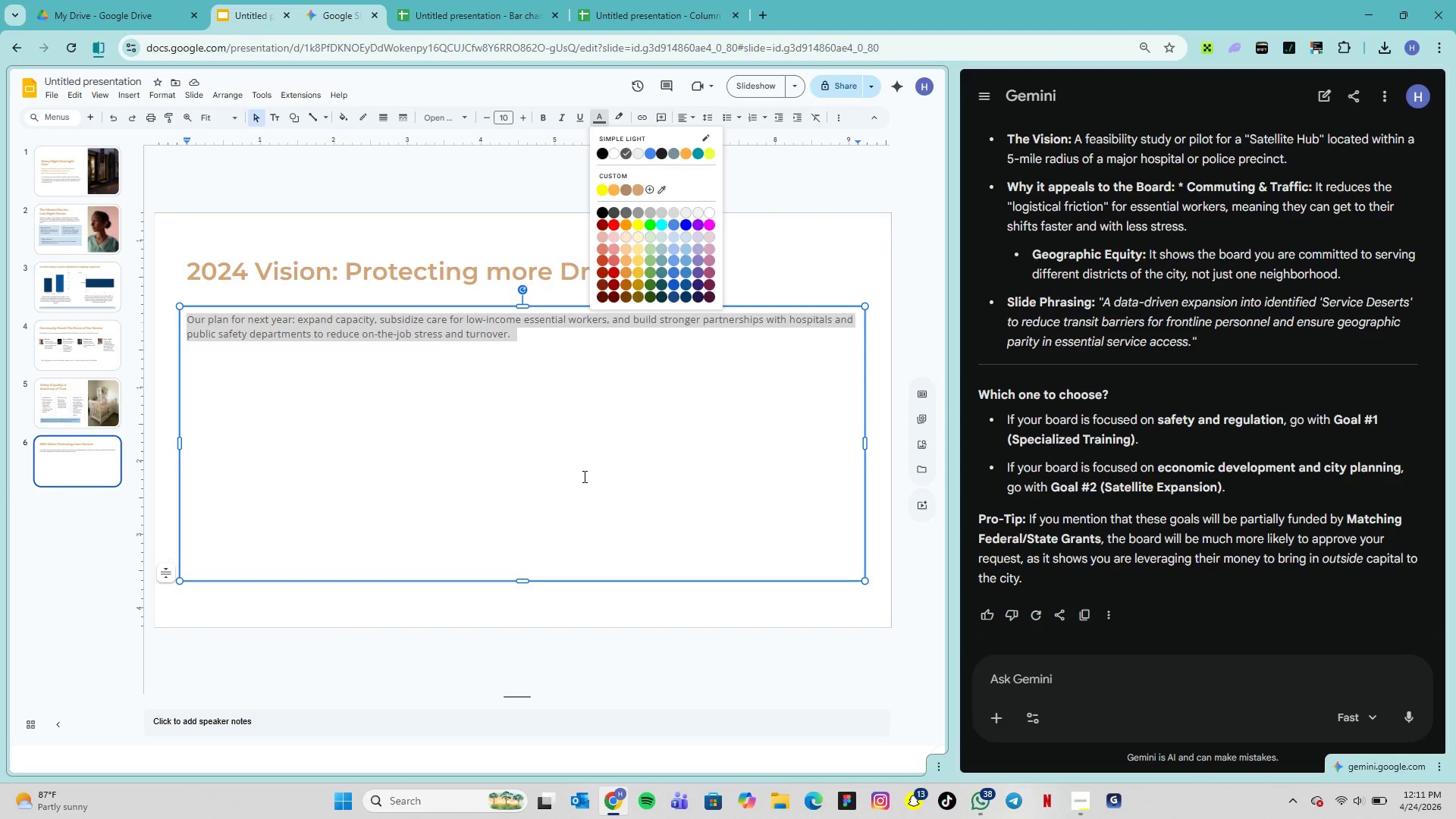 
left_click([589, 431])
 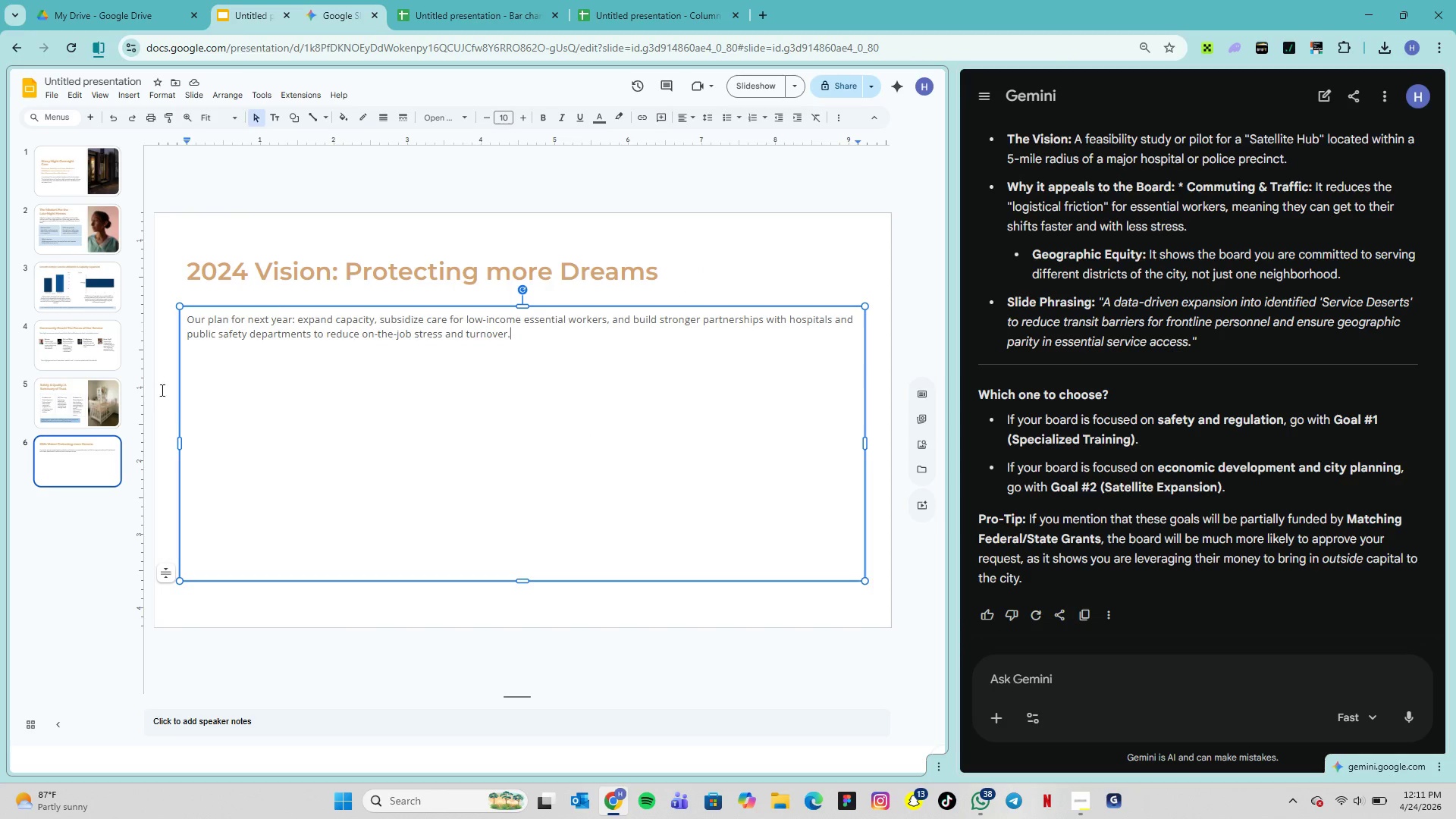 
left_click([86, 410])
 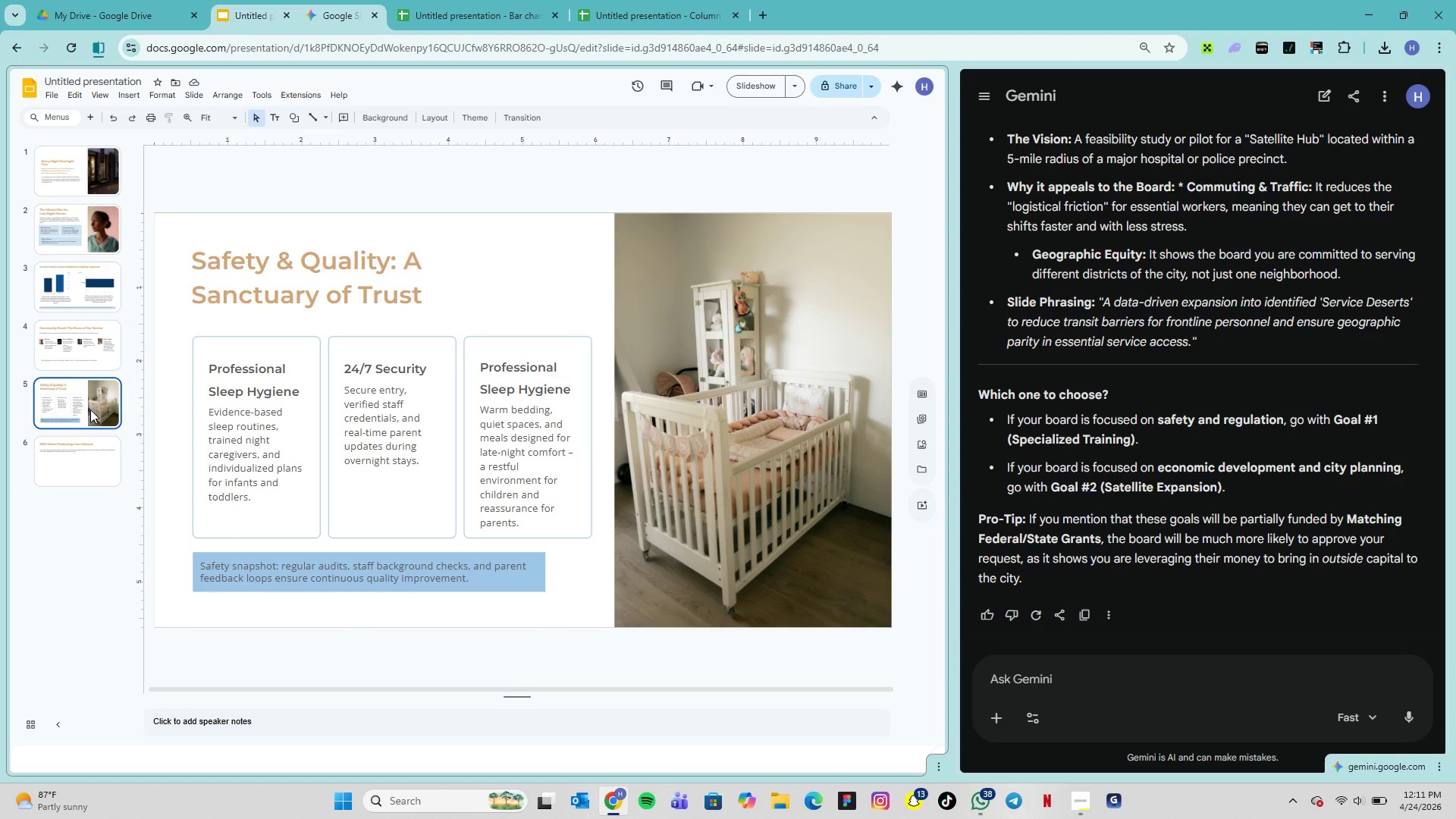 
left_click([109, 452])
 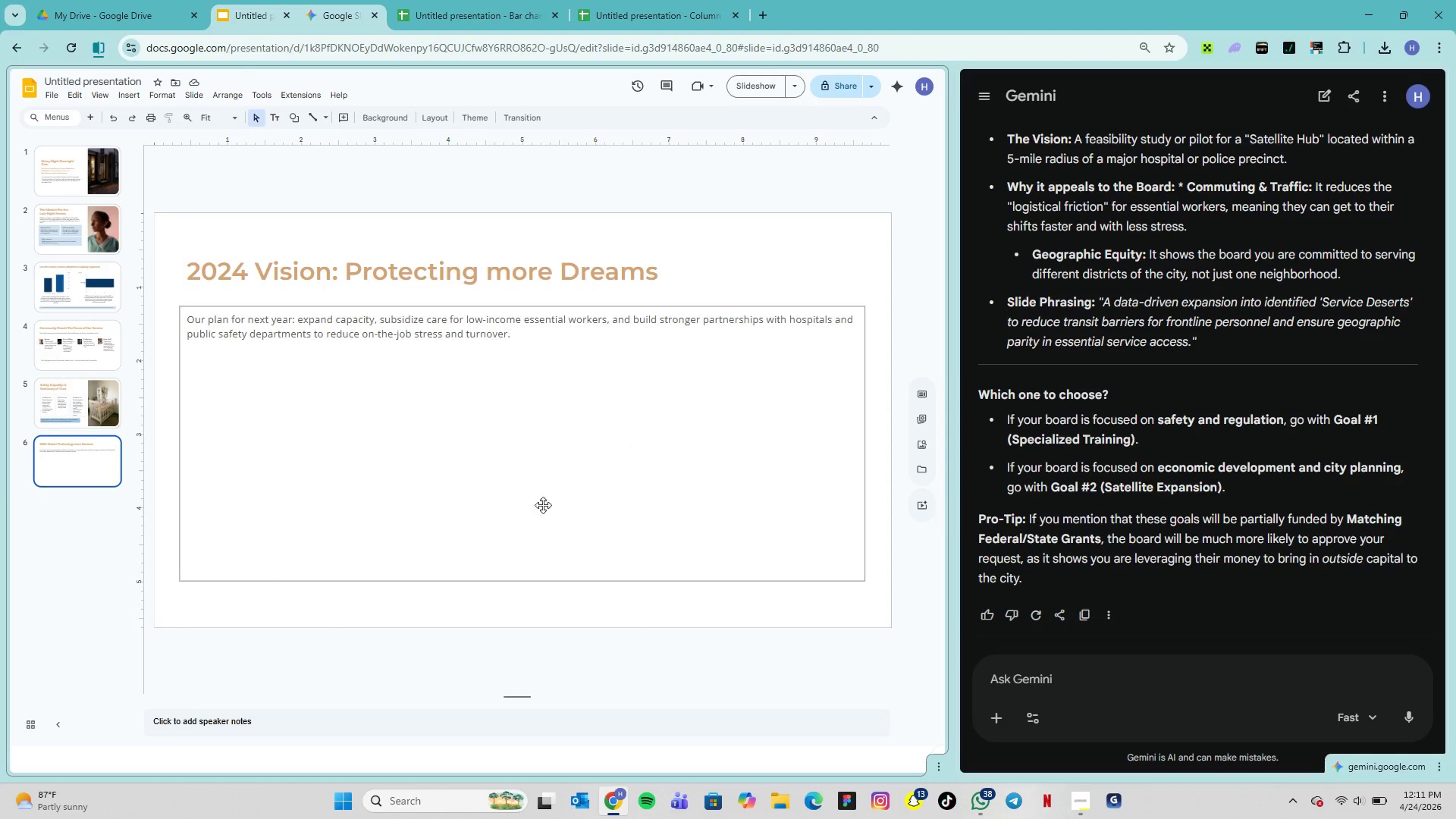 
left_click([551, 579])
 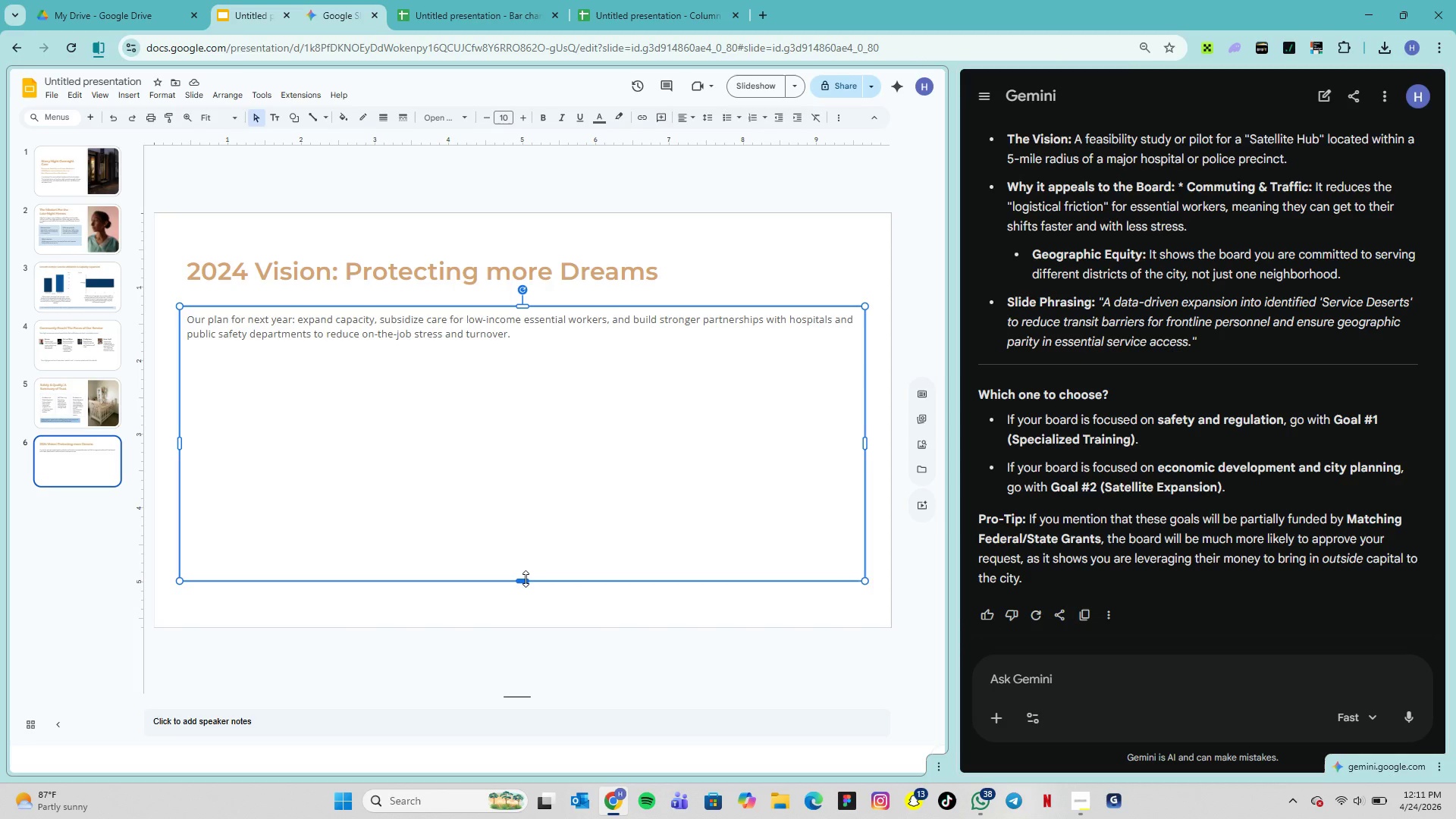 
left_click_drag(start_coordinate=[526, 579], to_coordinate=[603, 363])
 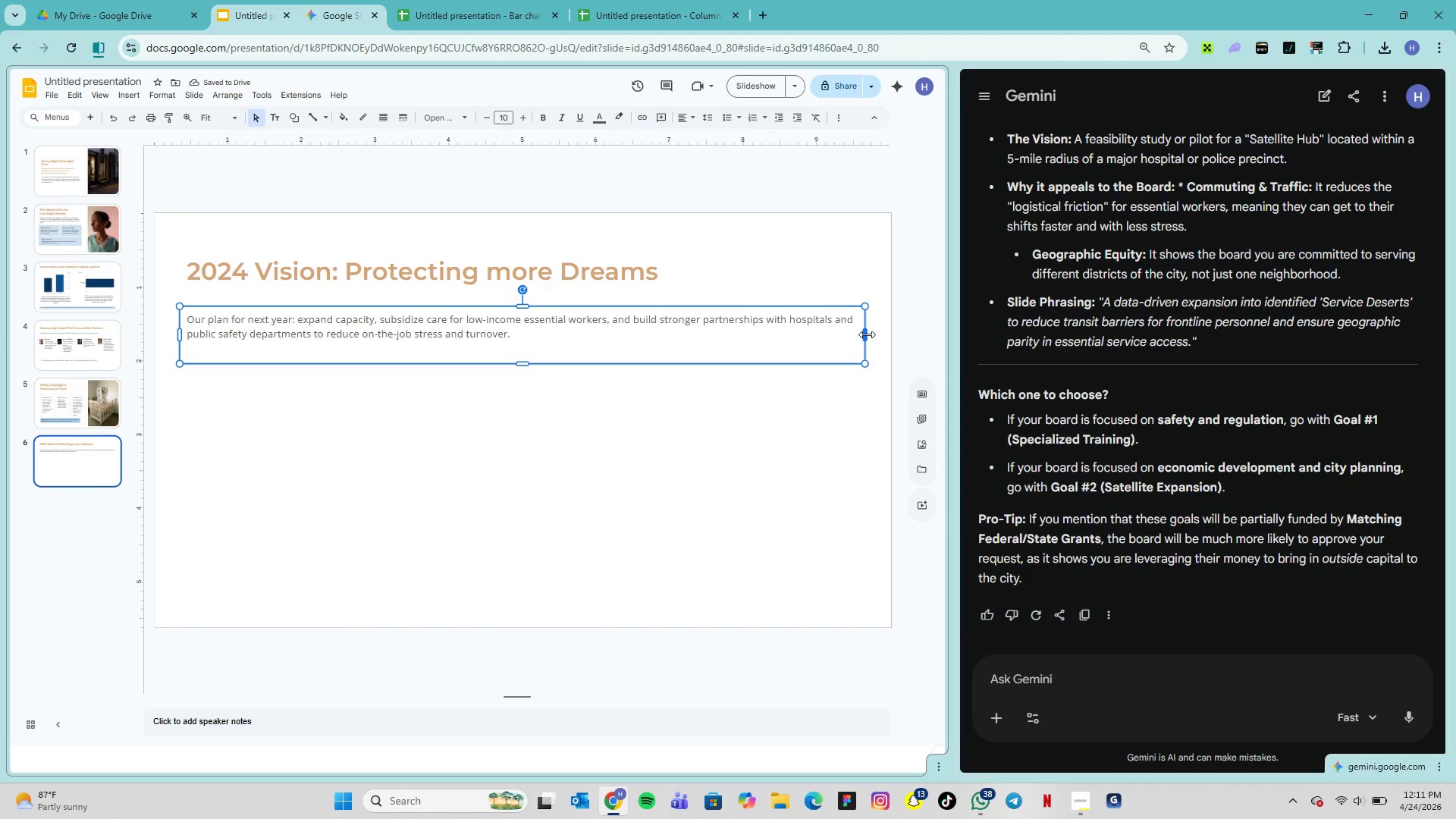 
left_click_drag(start_coordinate=[867, 334], to_coordinate=[585, 327])
 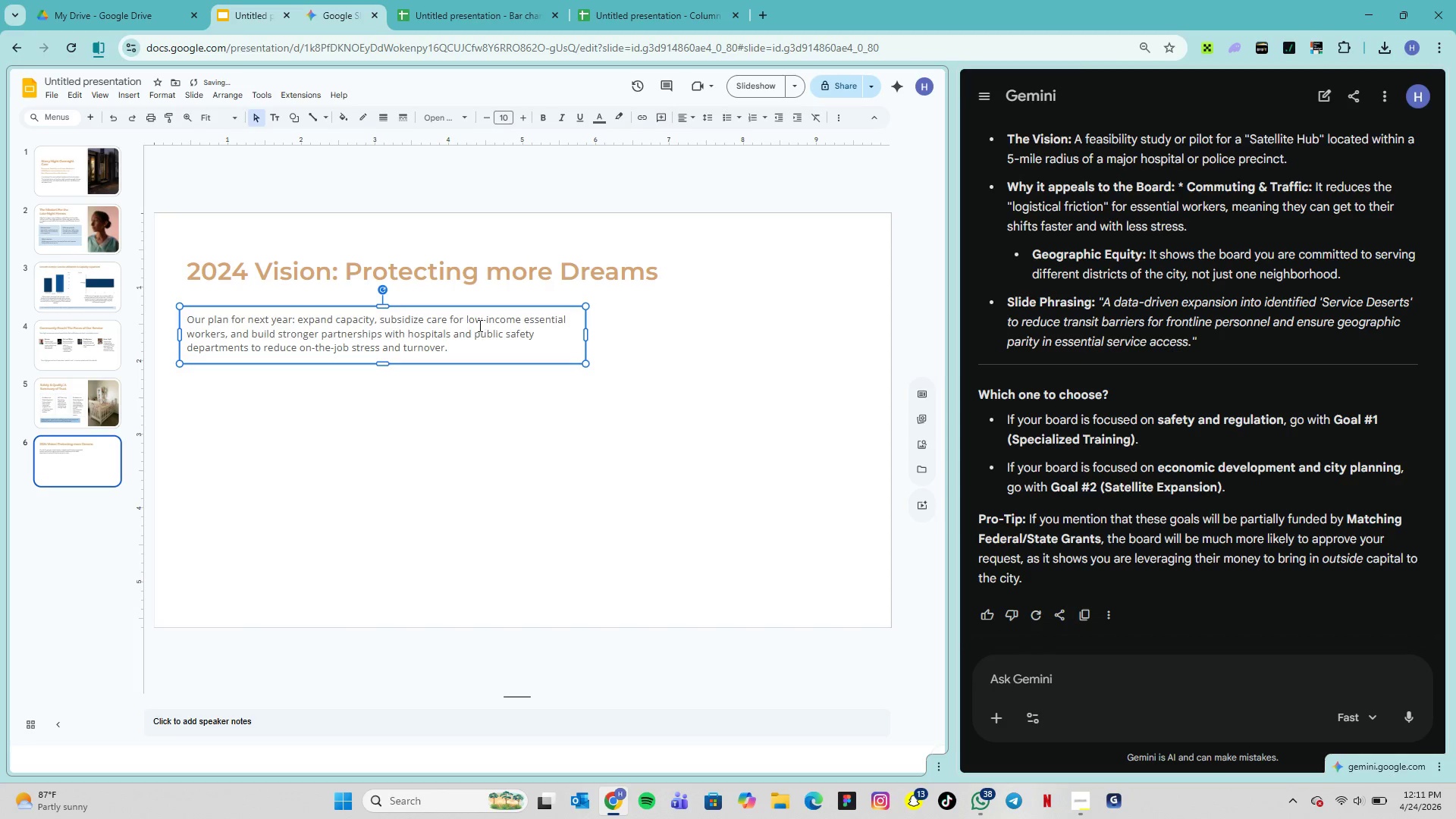 
double_click([473, 326])
 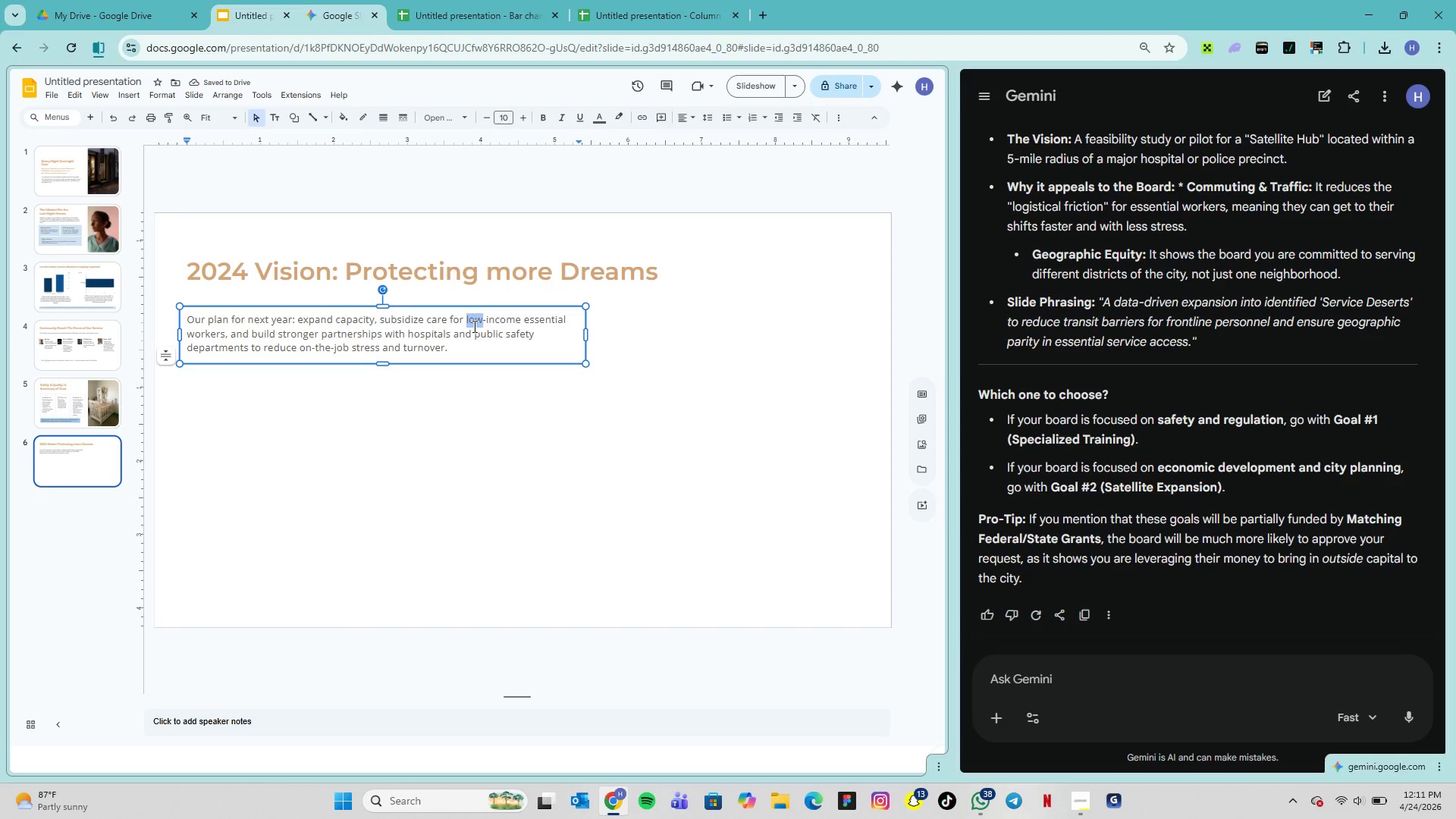 
triple_click([473, 326])
 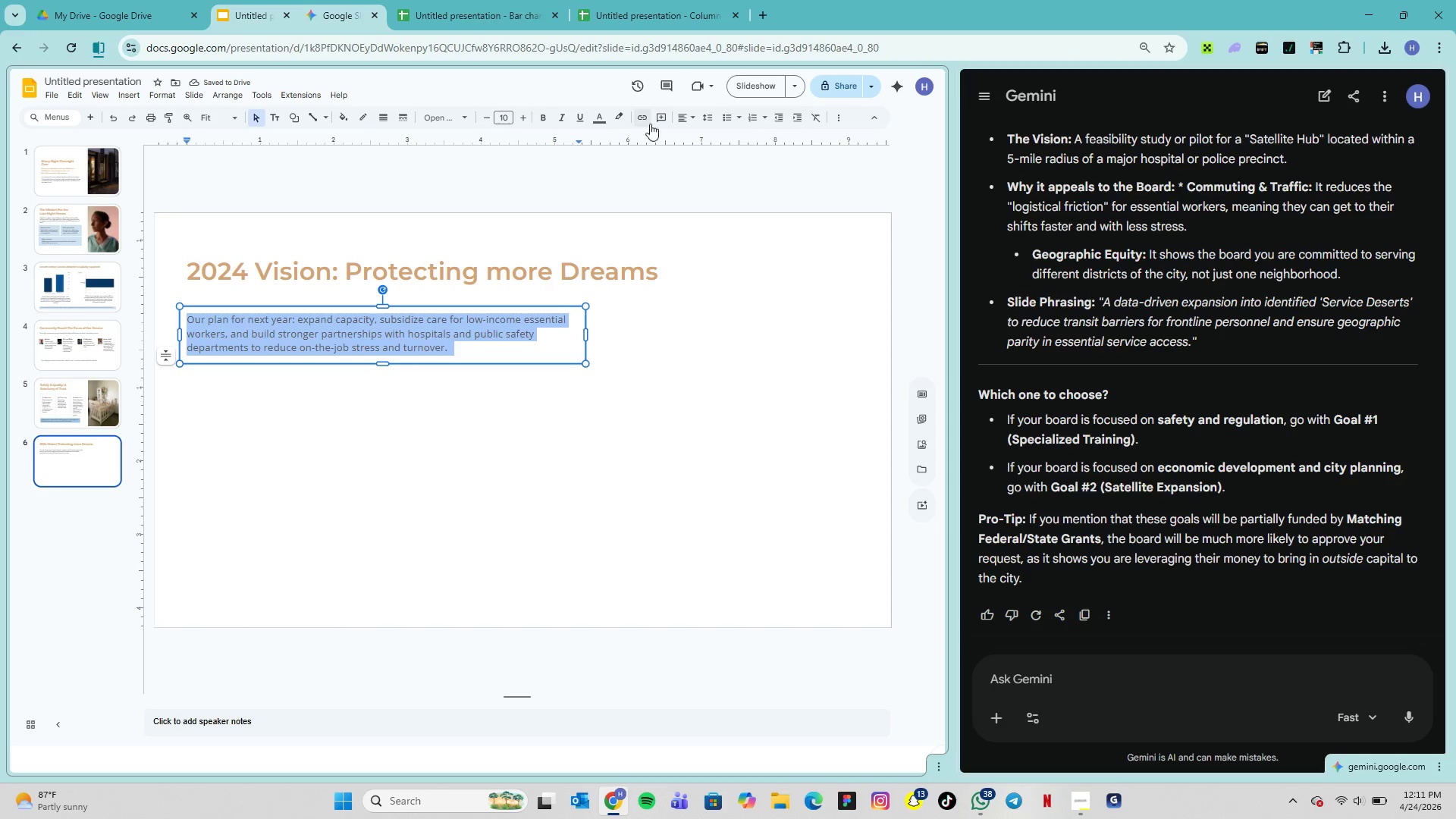 
left_click([679, 123])
 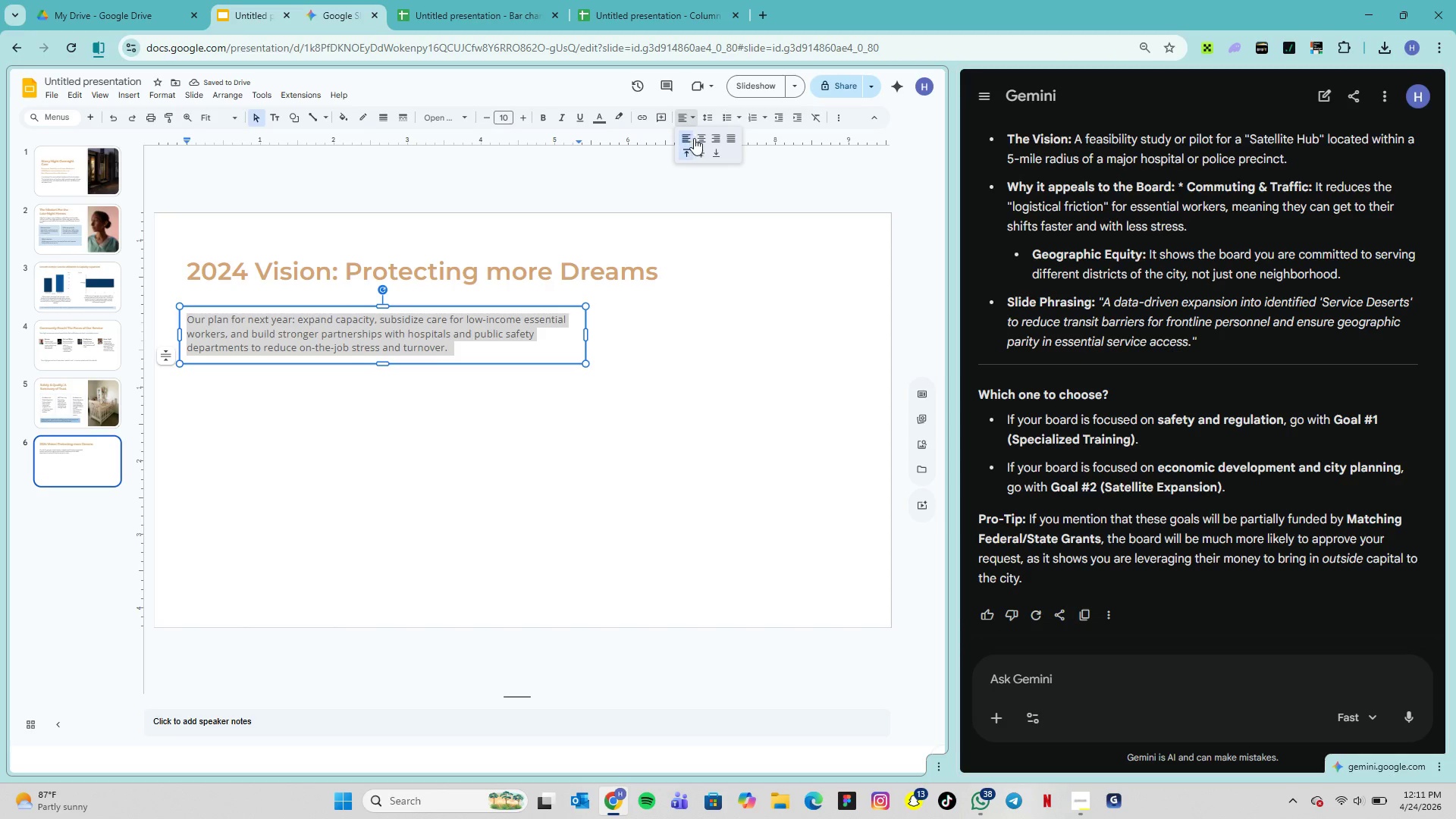 
left_click([698, 138])
 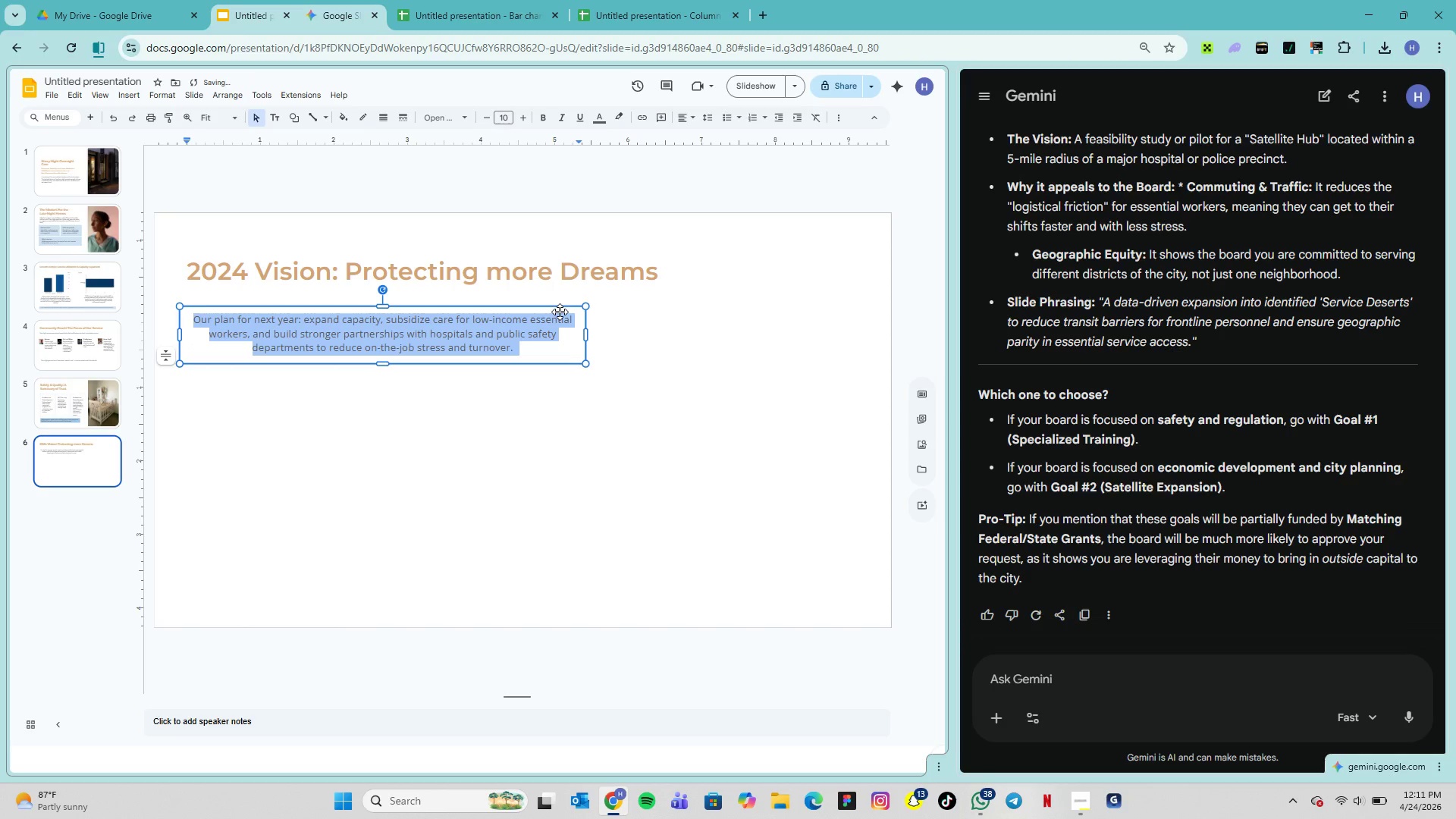 
left_click_drag(start_coordinate=[560, 312], to_coordinate=[841, 296])
 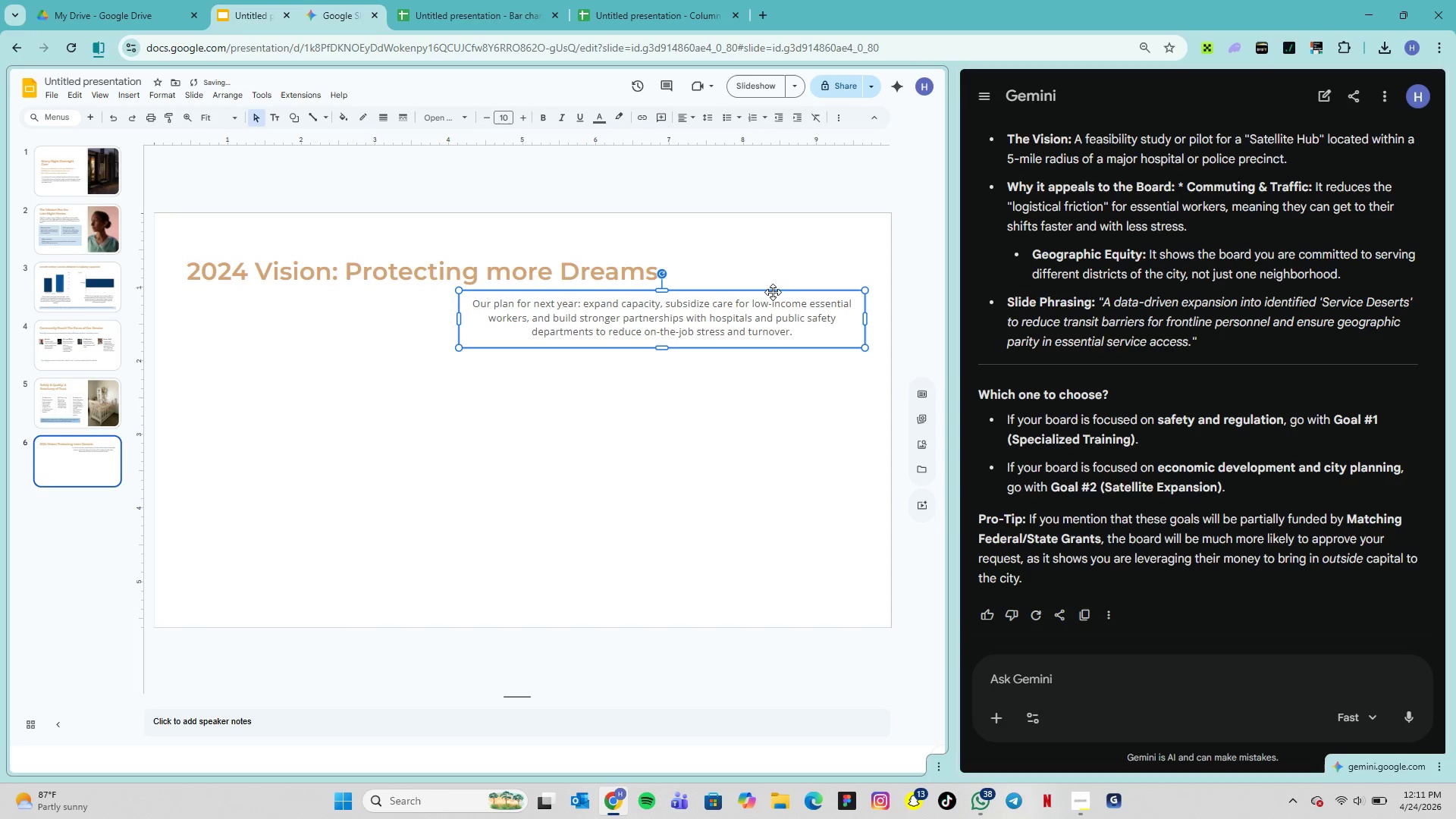 
left_click_drag(start_coordinate=[772, 291], to_coordinate=[770, 300])
 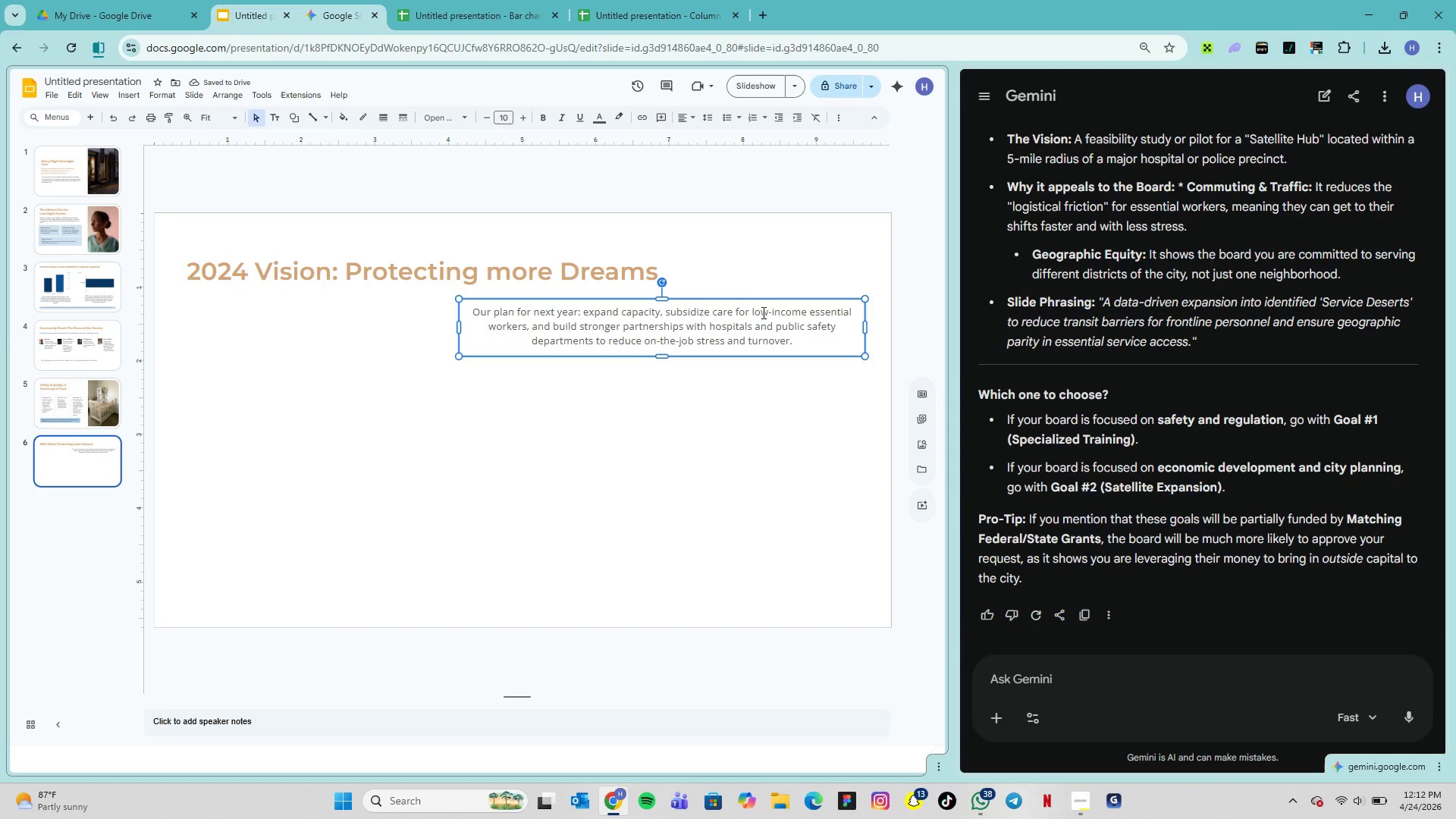 
wait(5.3)
 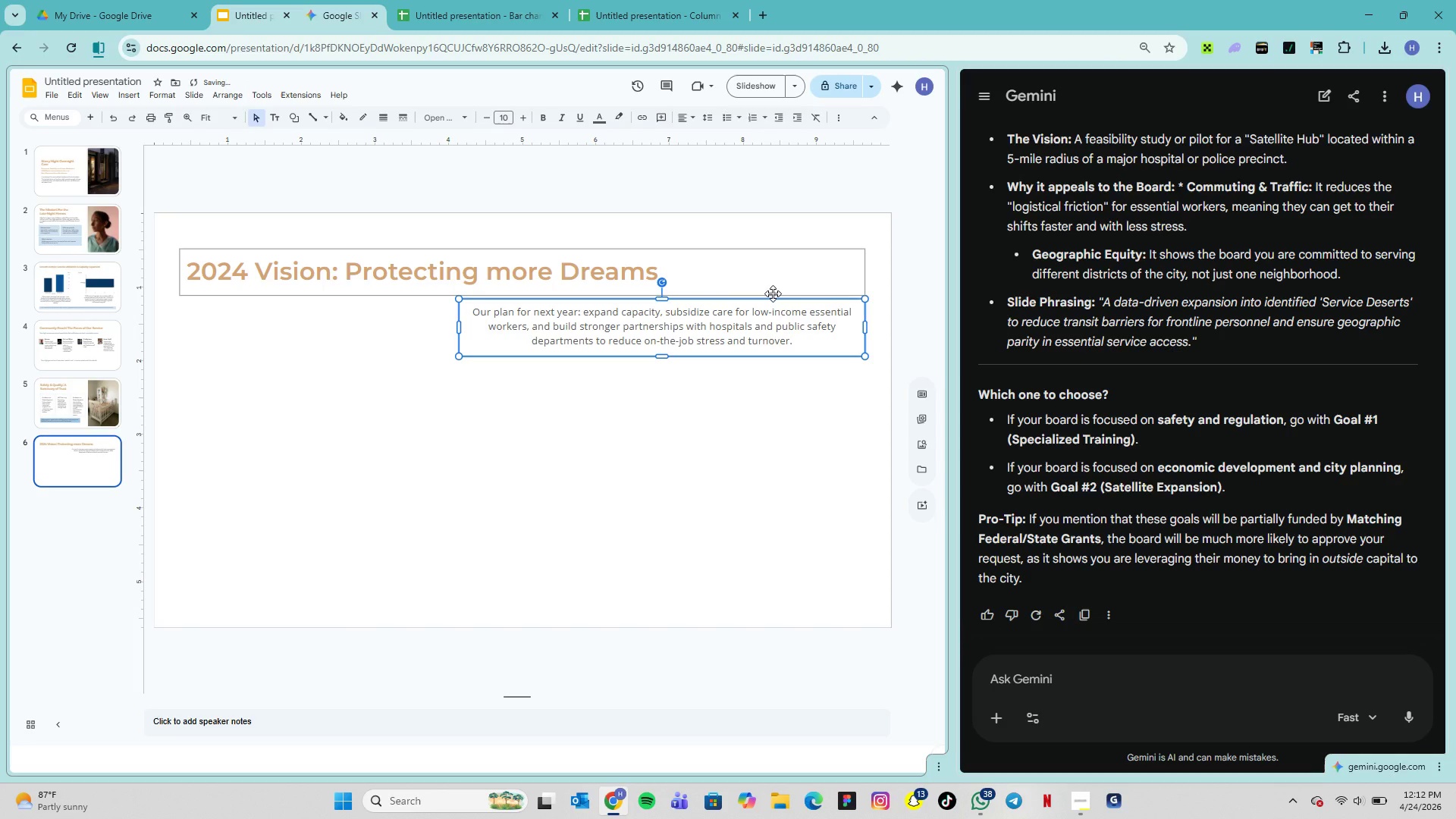 
left_click([764, 302])
 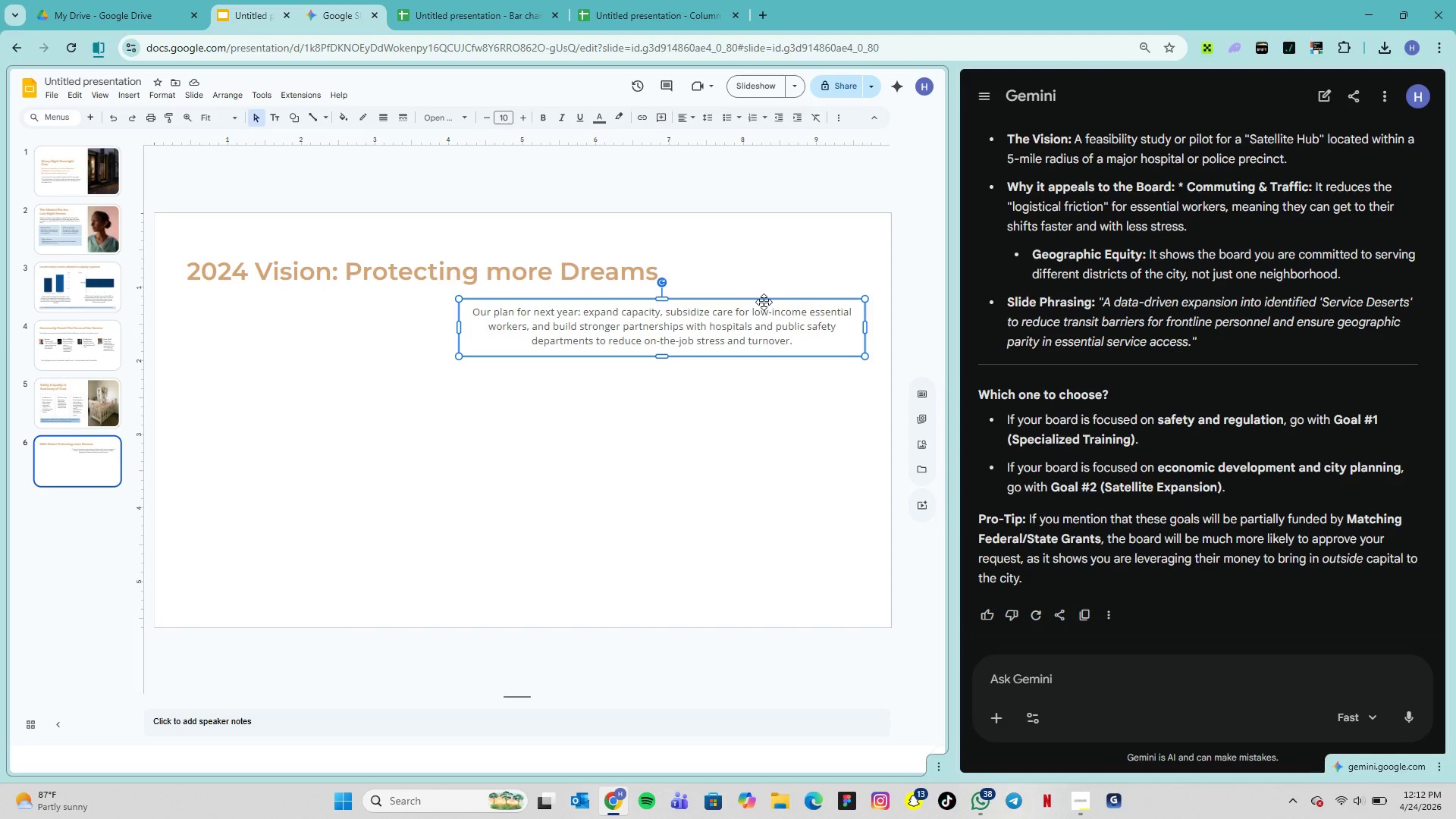 
key(Control+D)
 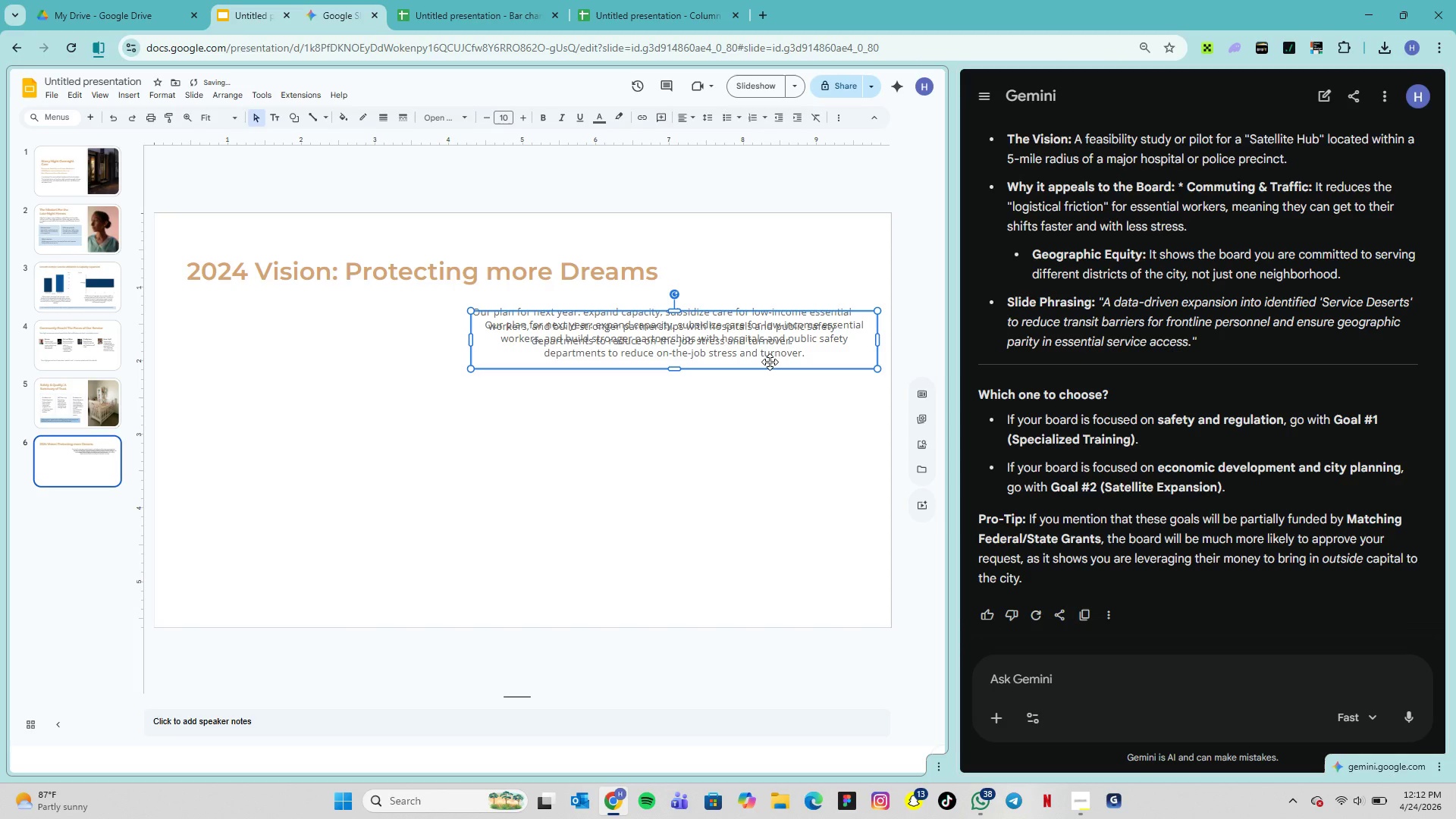 
left_click_drag(start_coordinate=[770, 366], to_coordinate=[770, 425])
 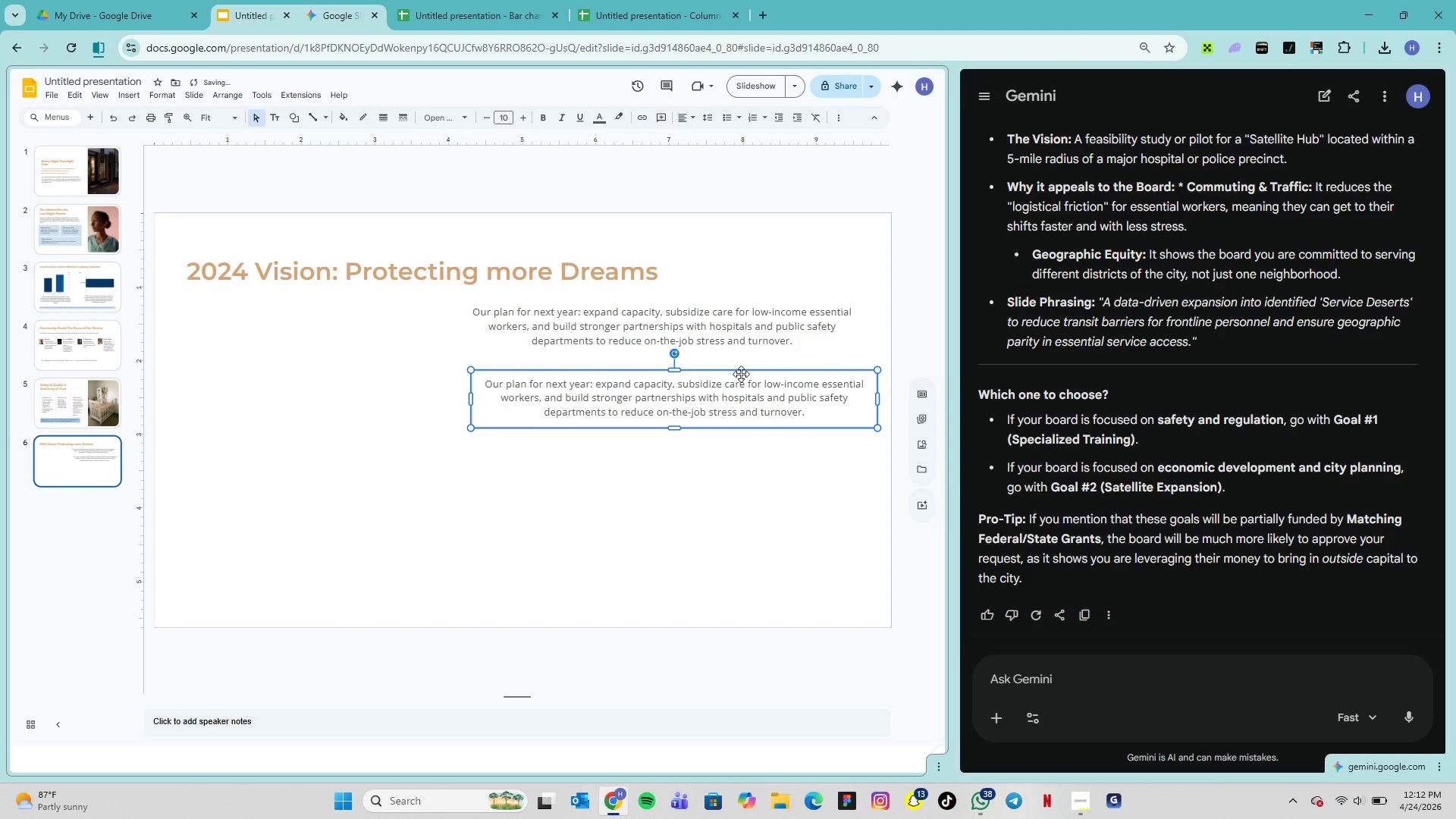 
left_click_drag(start_coordinate=[741, 374], to_coordinate=[742, 359])
 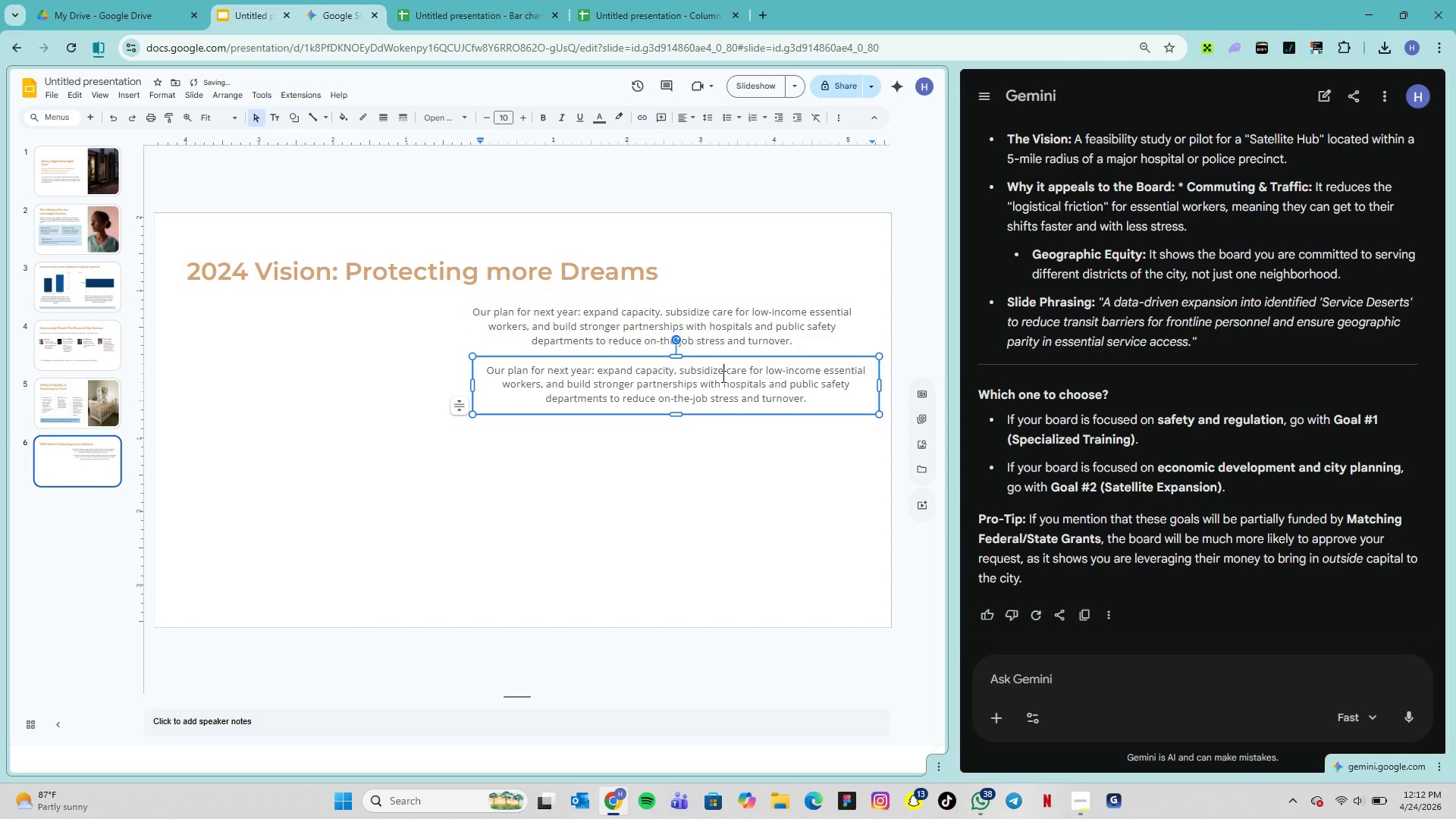 
double_click([722, 376])
 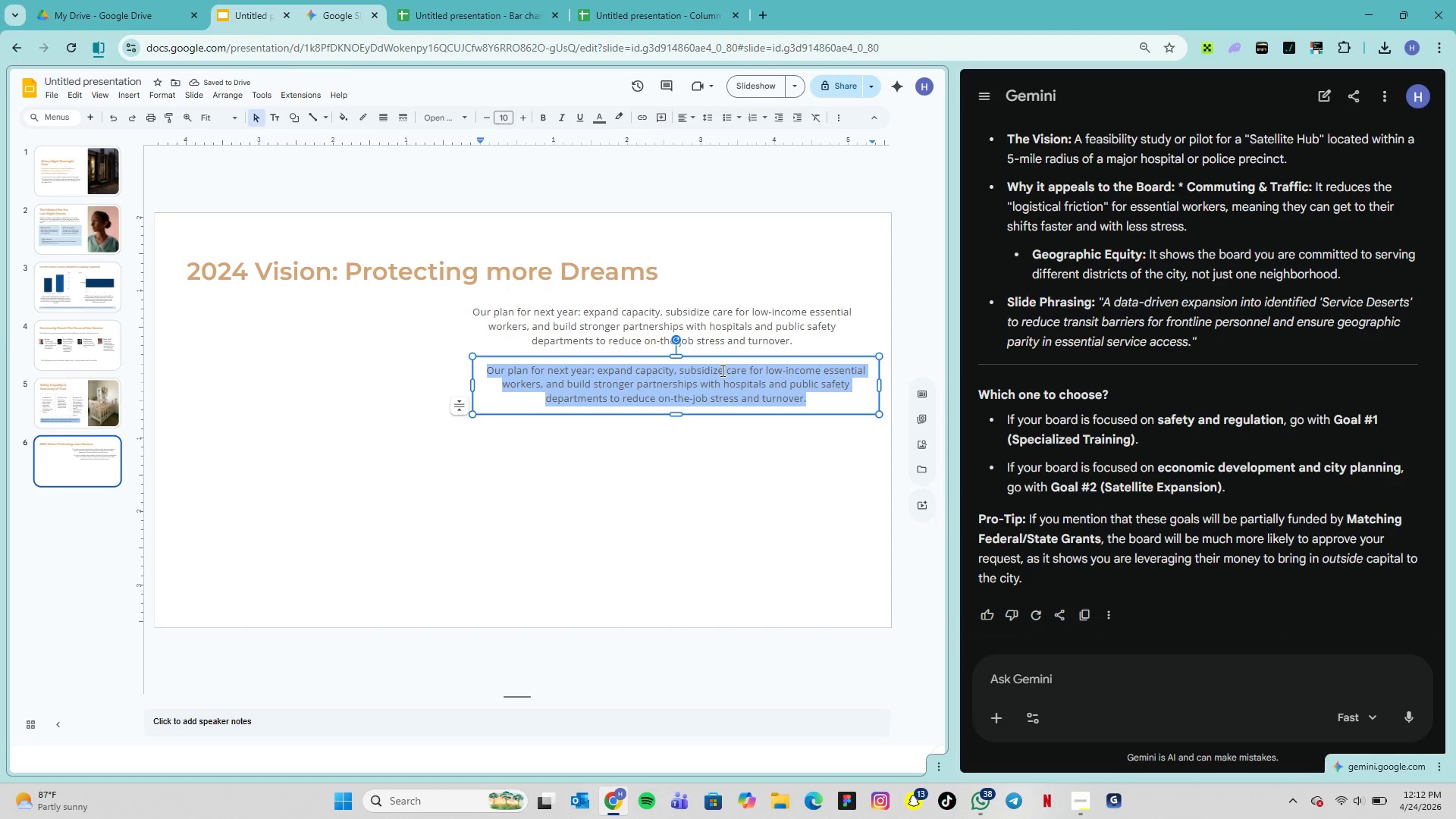 
hold_key(key=ShiftLeft, duration=0.52)
 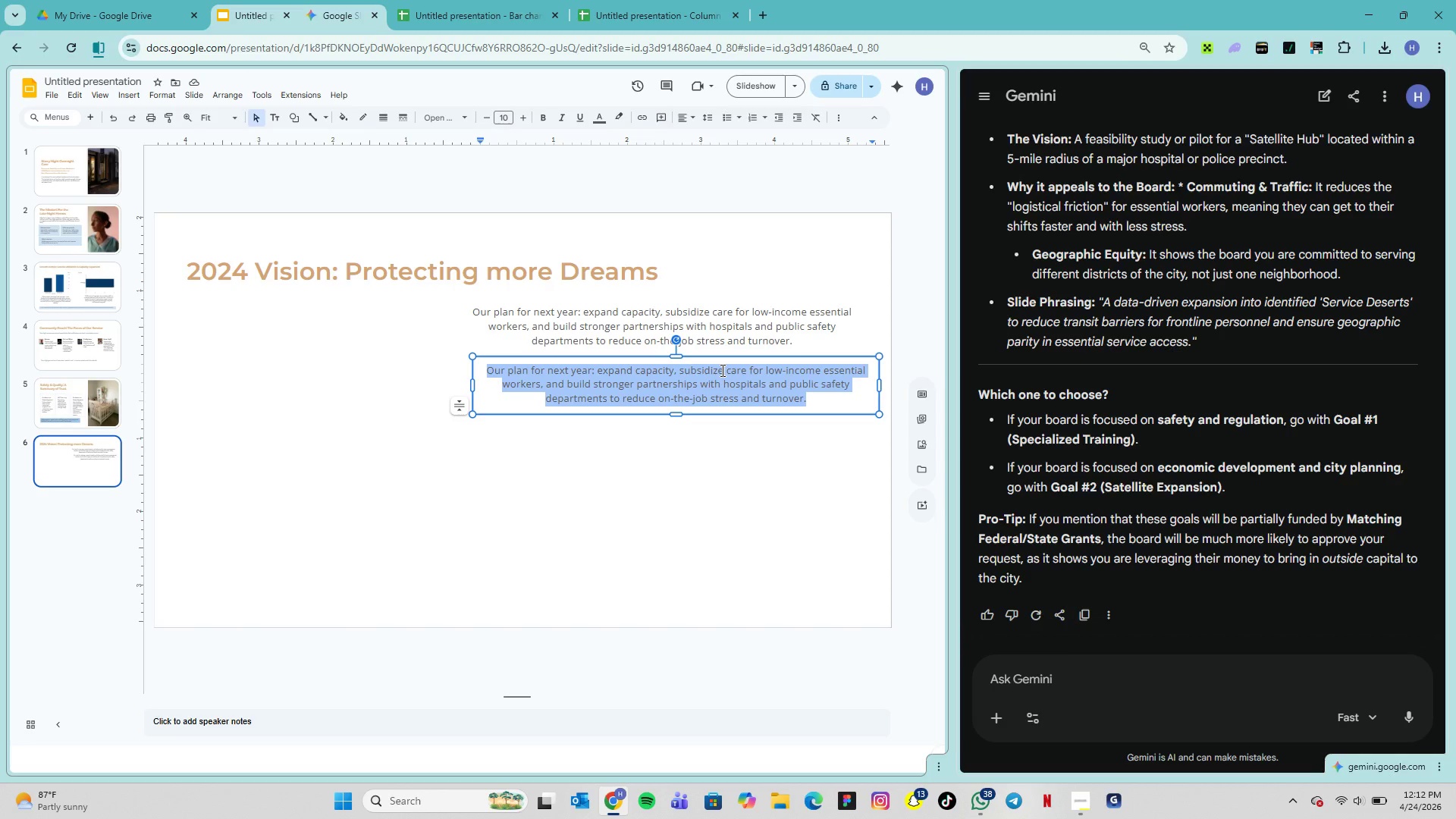 
key(Shift+Quote)
 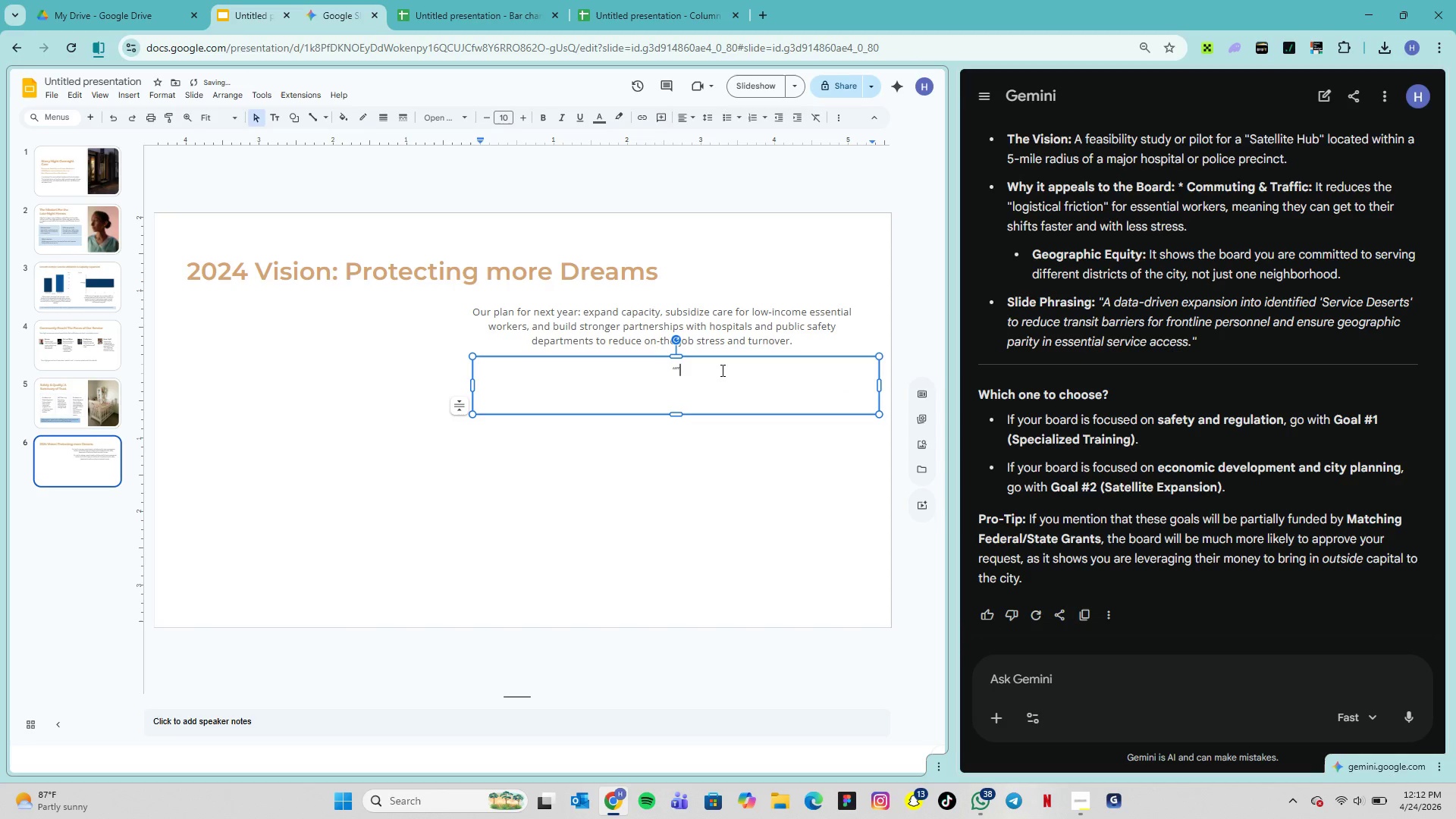 
key(Shift+Quote)
 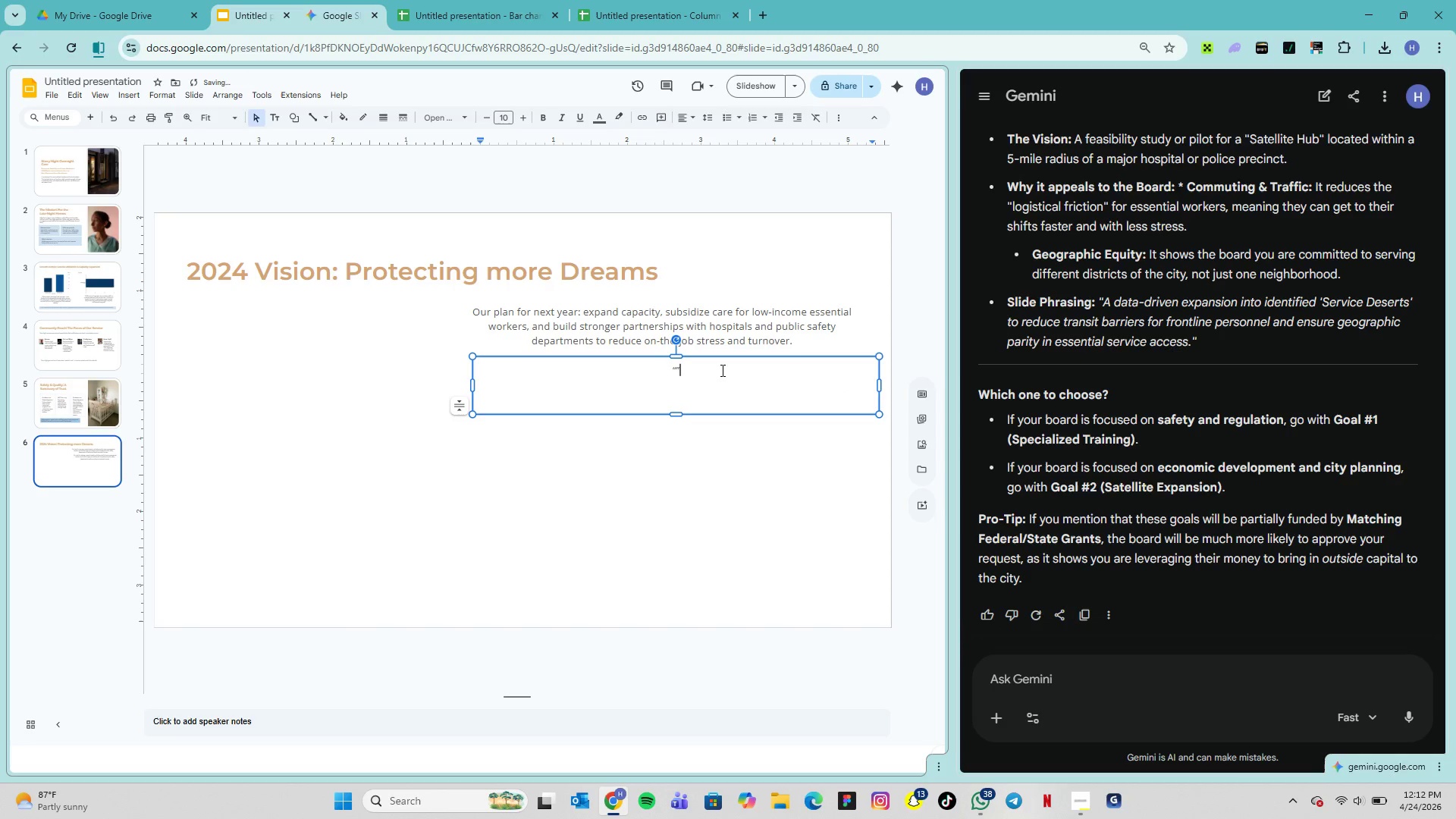 
key(ArrowLeft)
 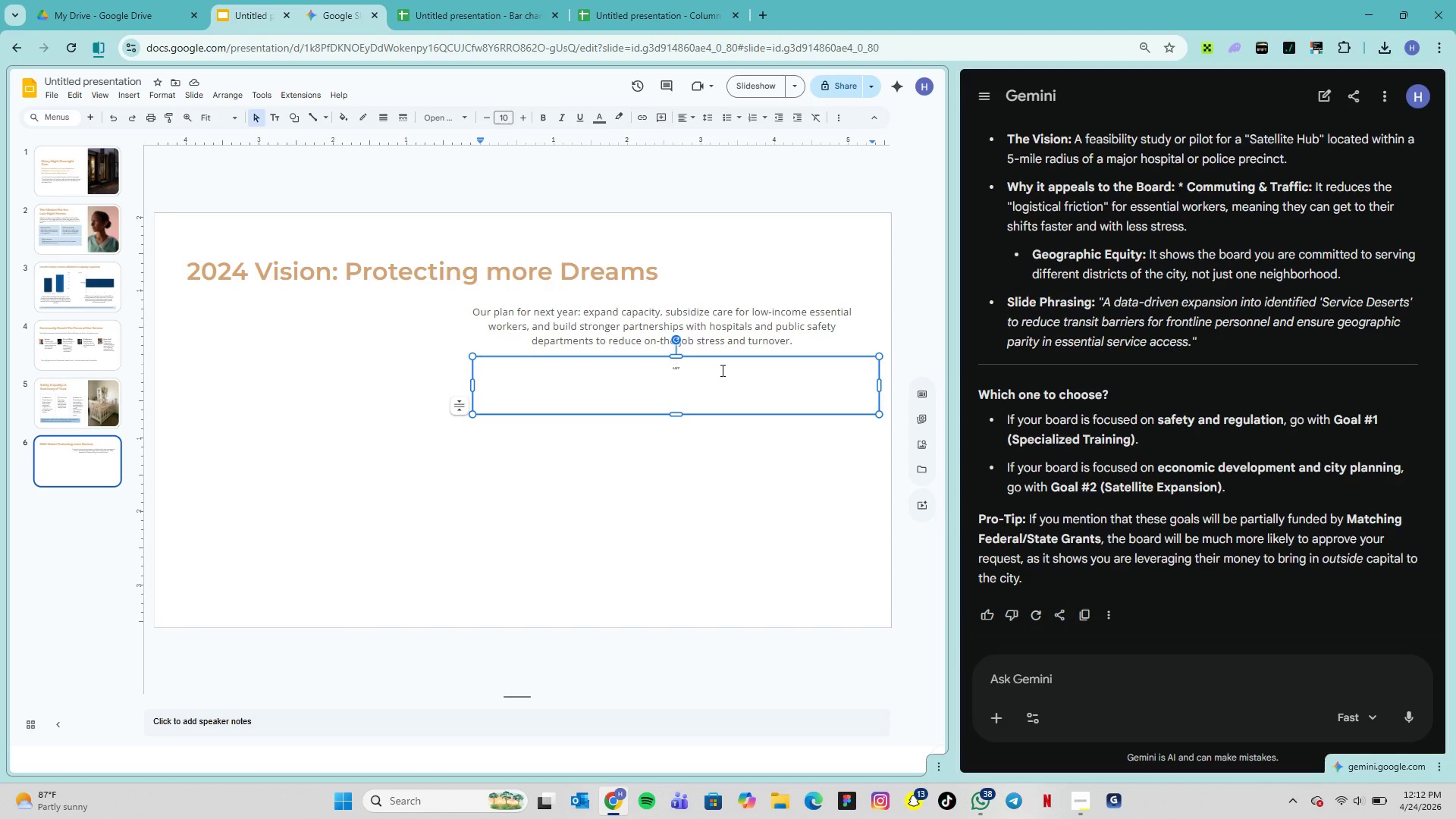 
wait(6.06)
 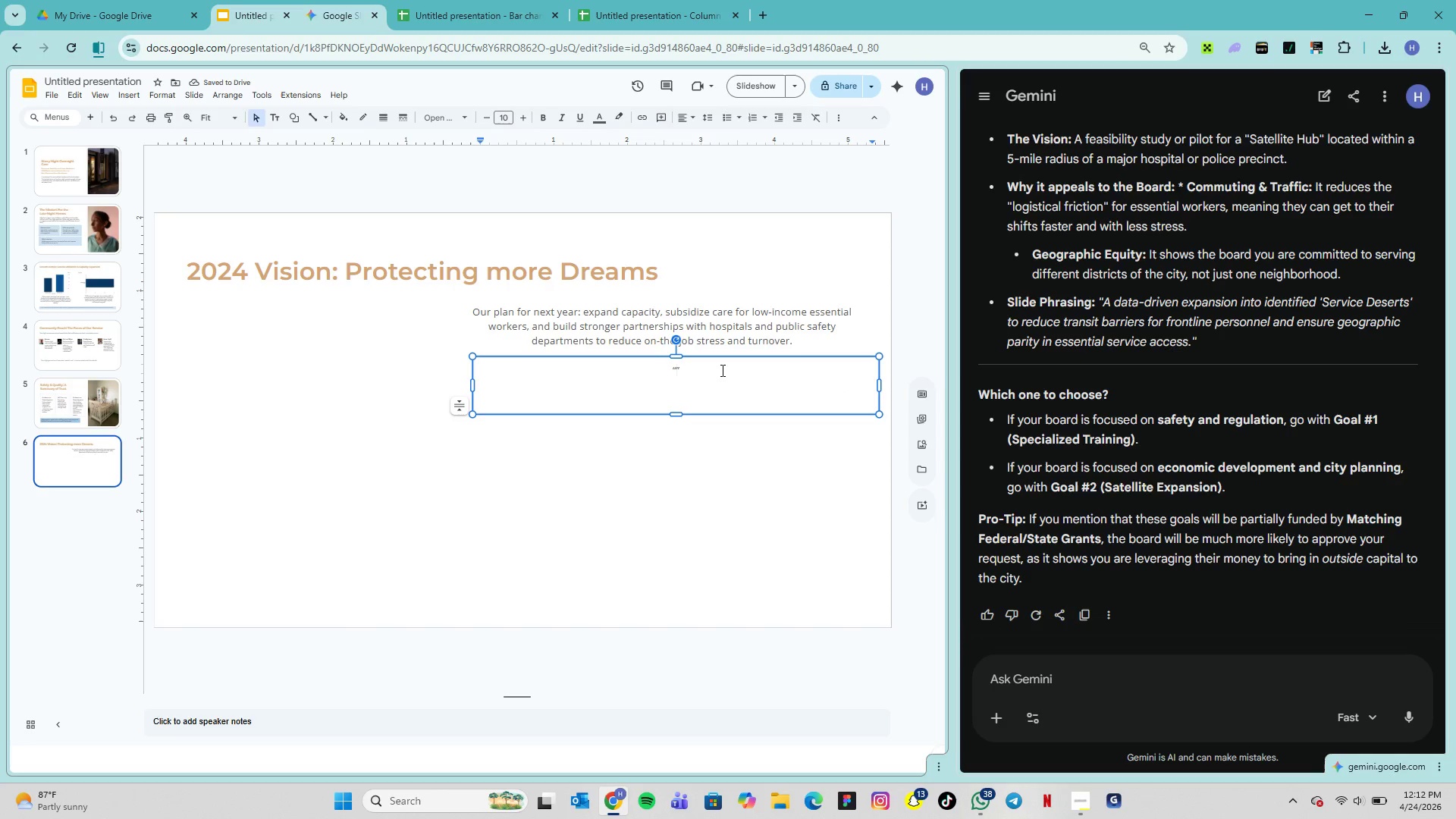 
type(Join us in ensuring no essential worker has to choose between their career and their child)
 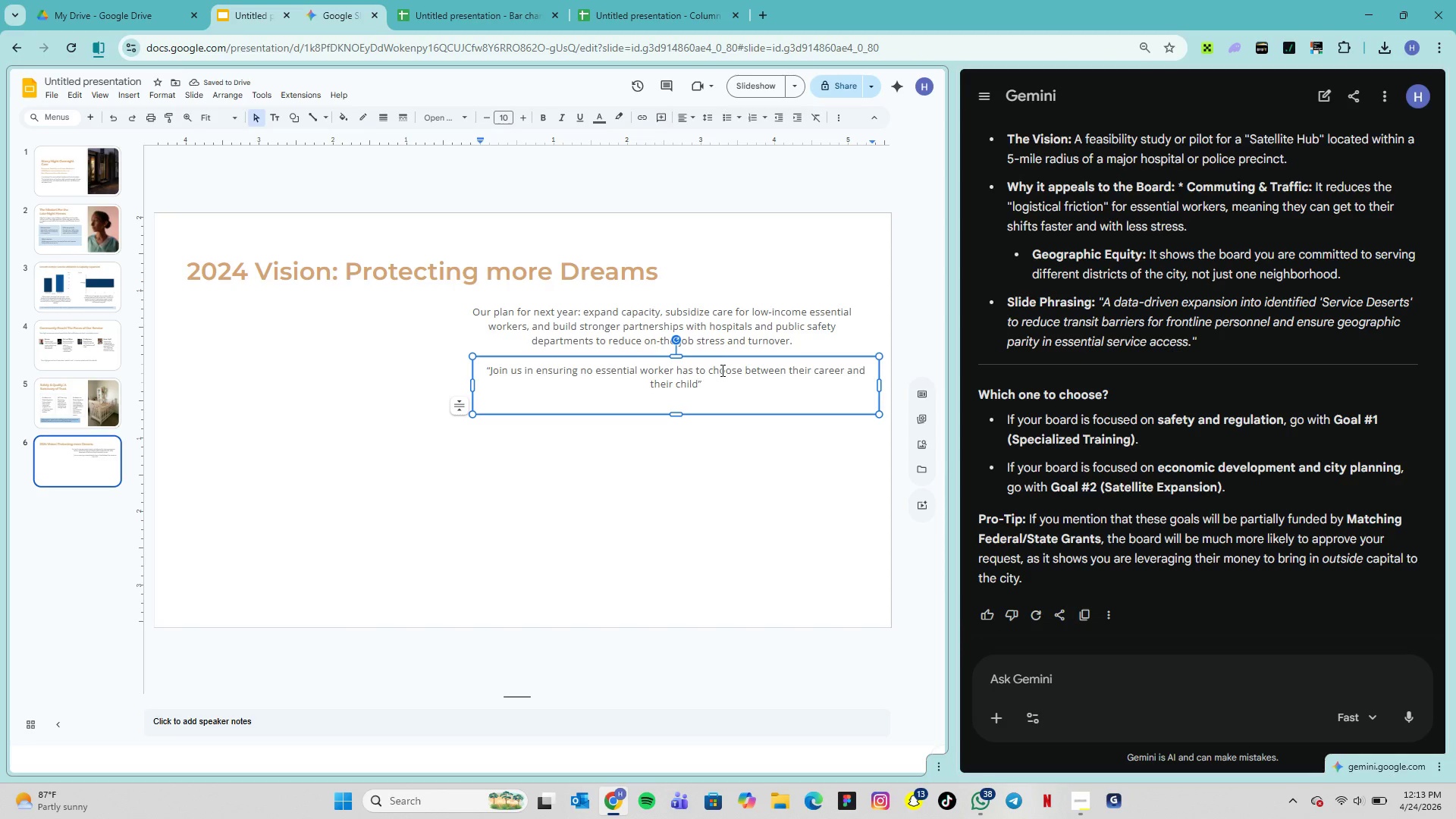 
type('s safety)
 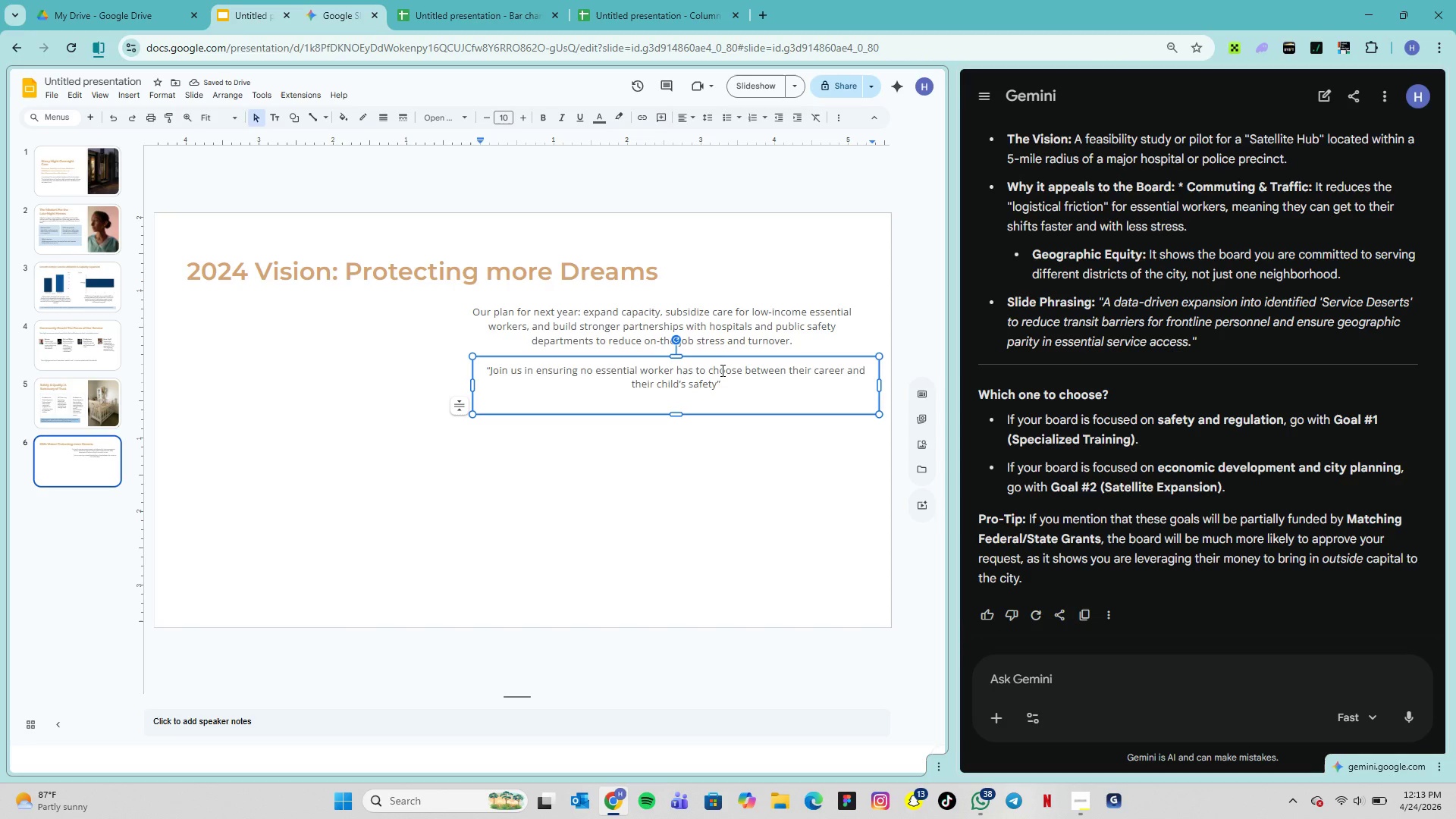 
key(Period)
 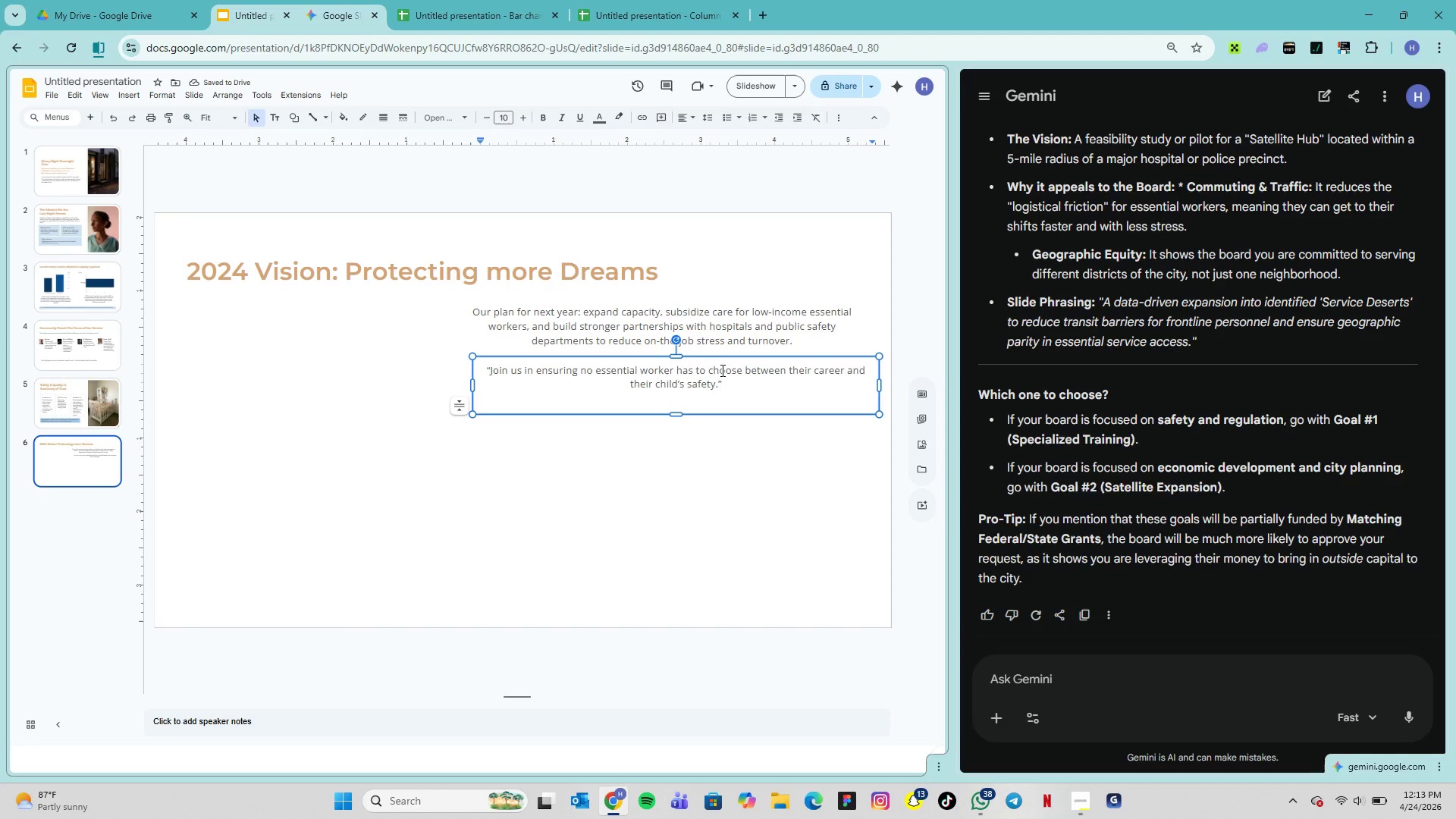 
double_click([728, 373])
 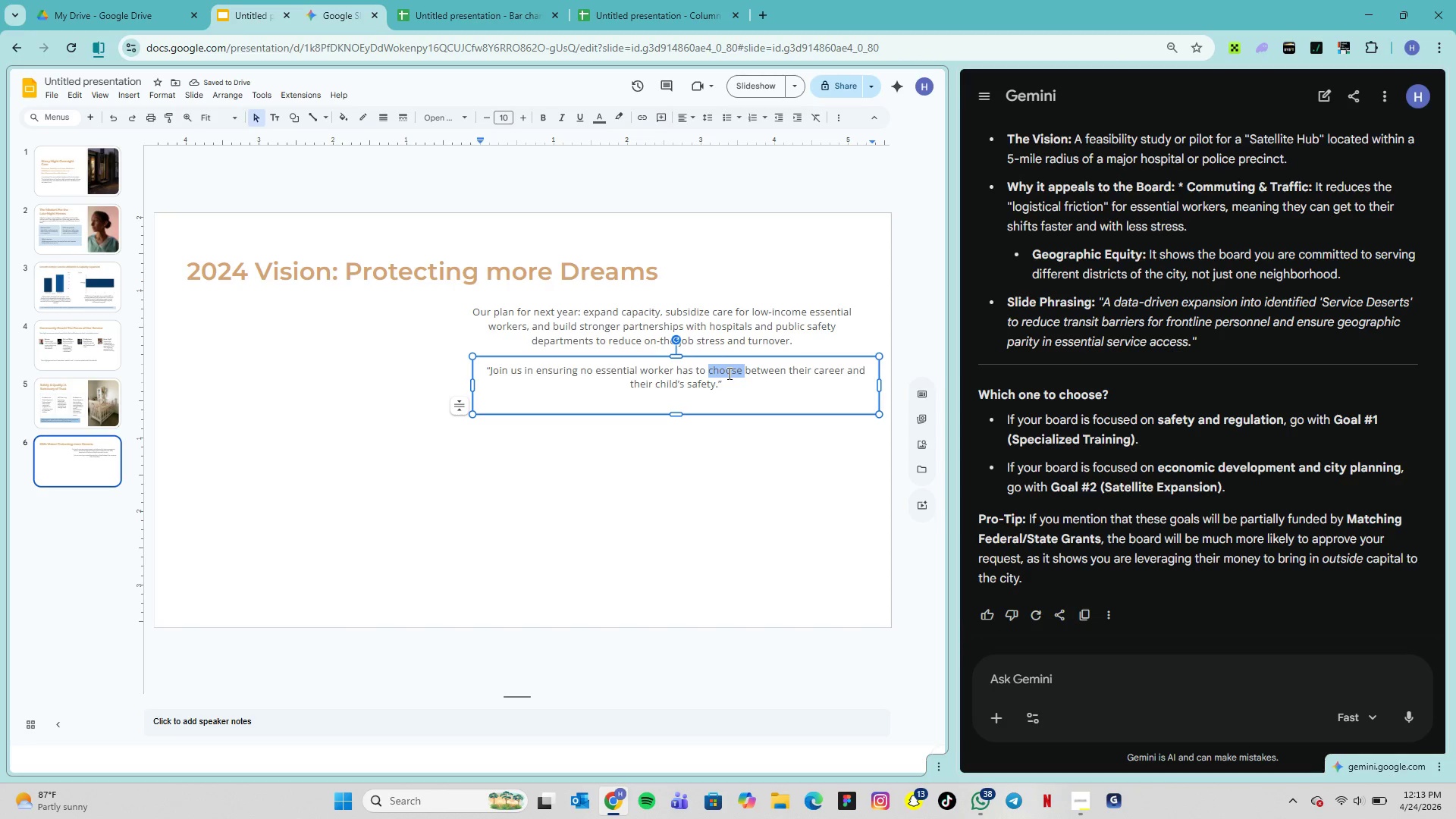 
triple_click([728, 373])
 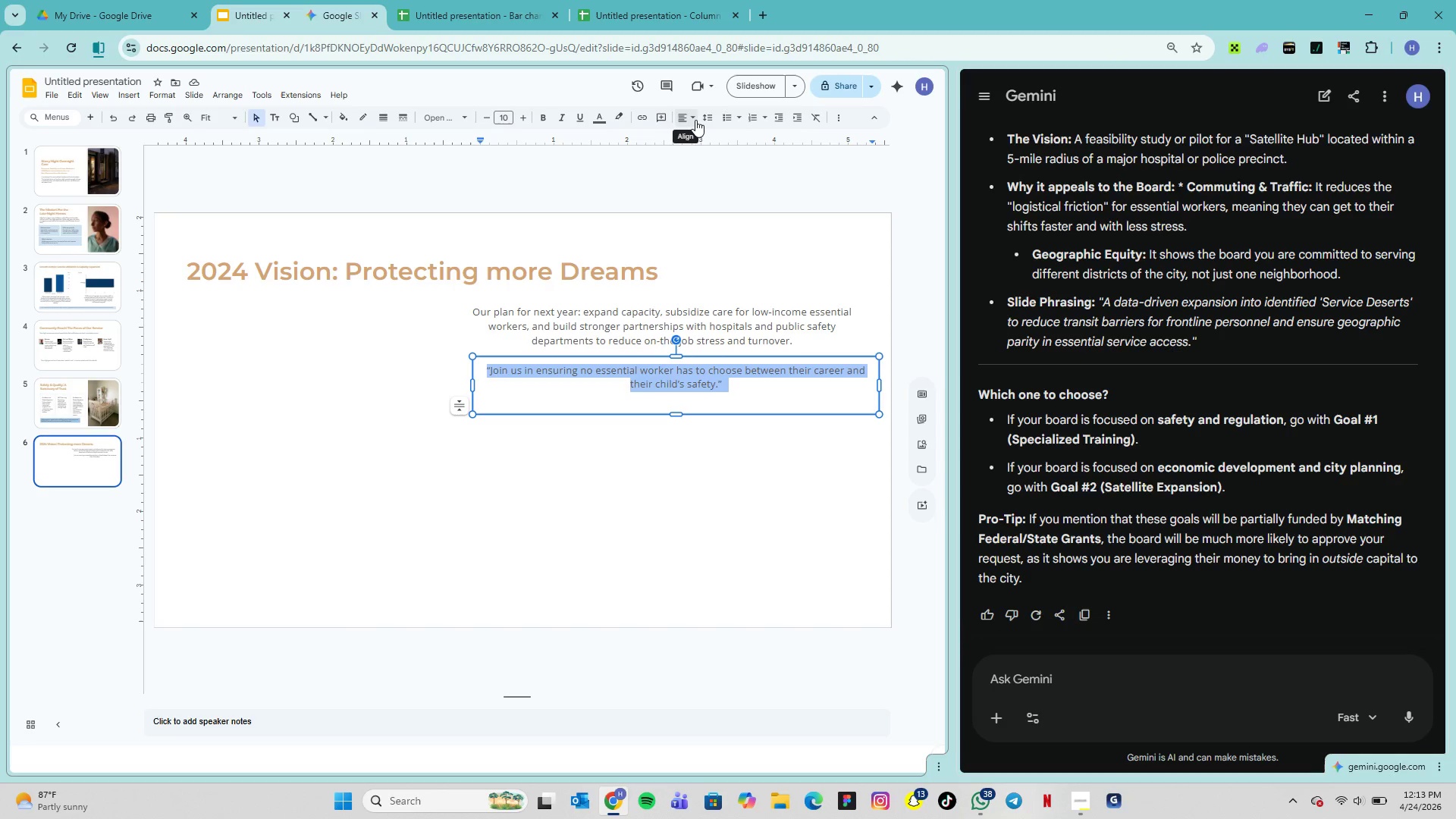 
left_click([696, 121])
 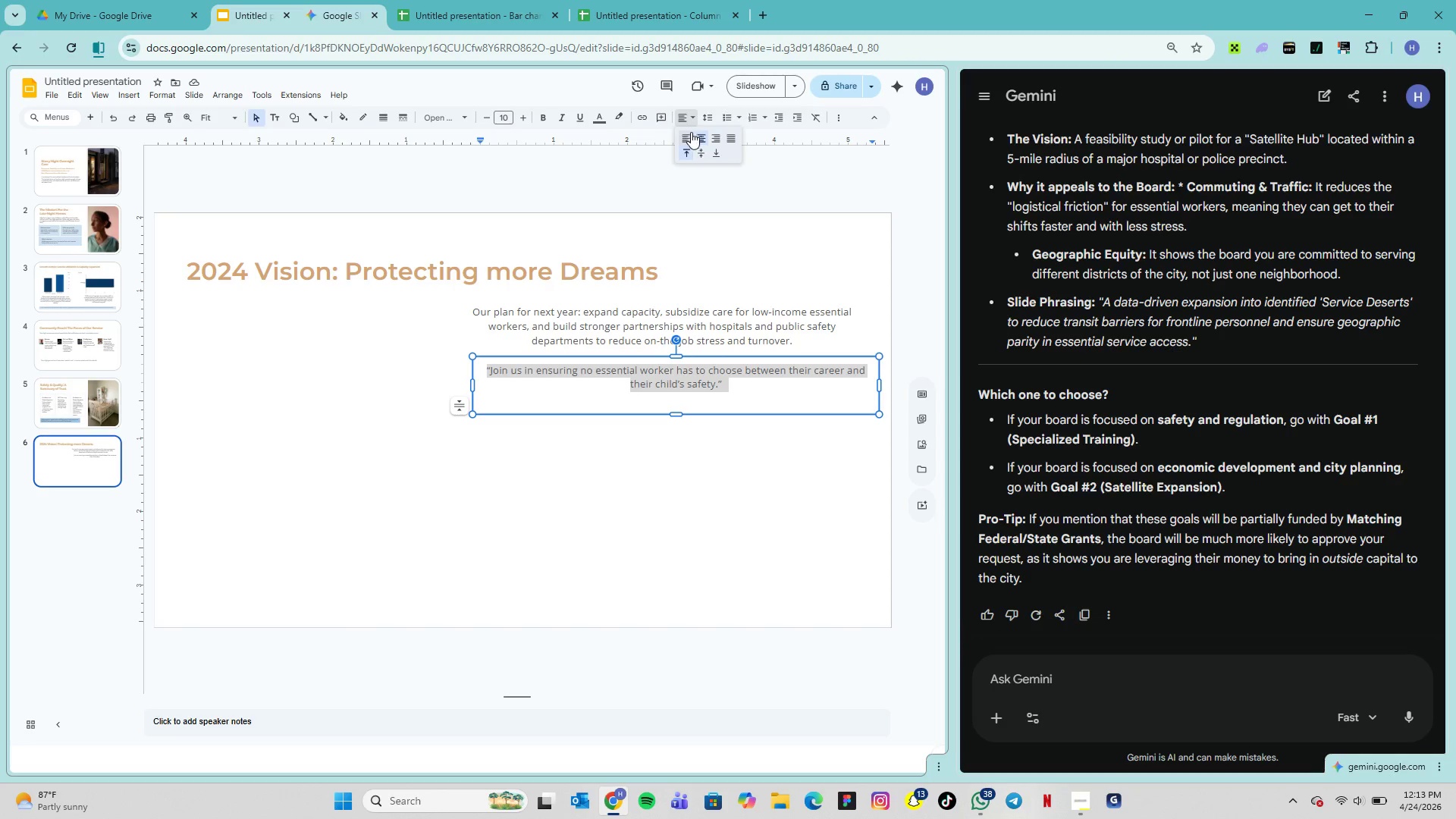 
left_click([687, 133])
 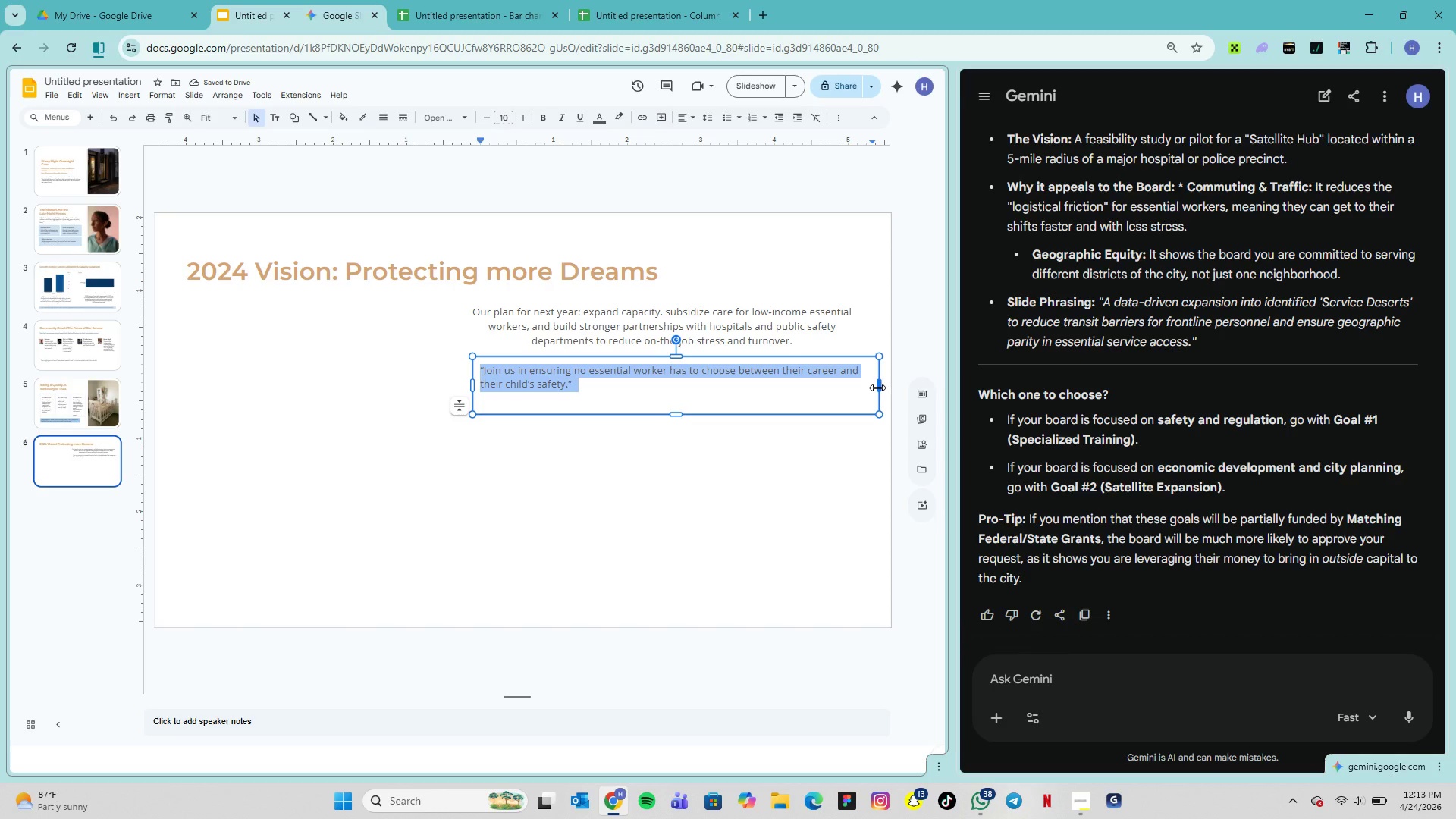 
left_click_drag(start_coordinate=[875, 386], to_coordinate=[863, 386])
 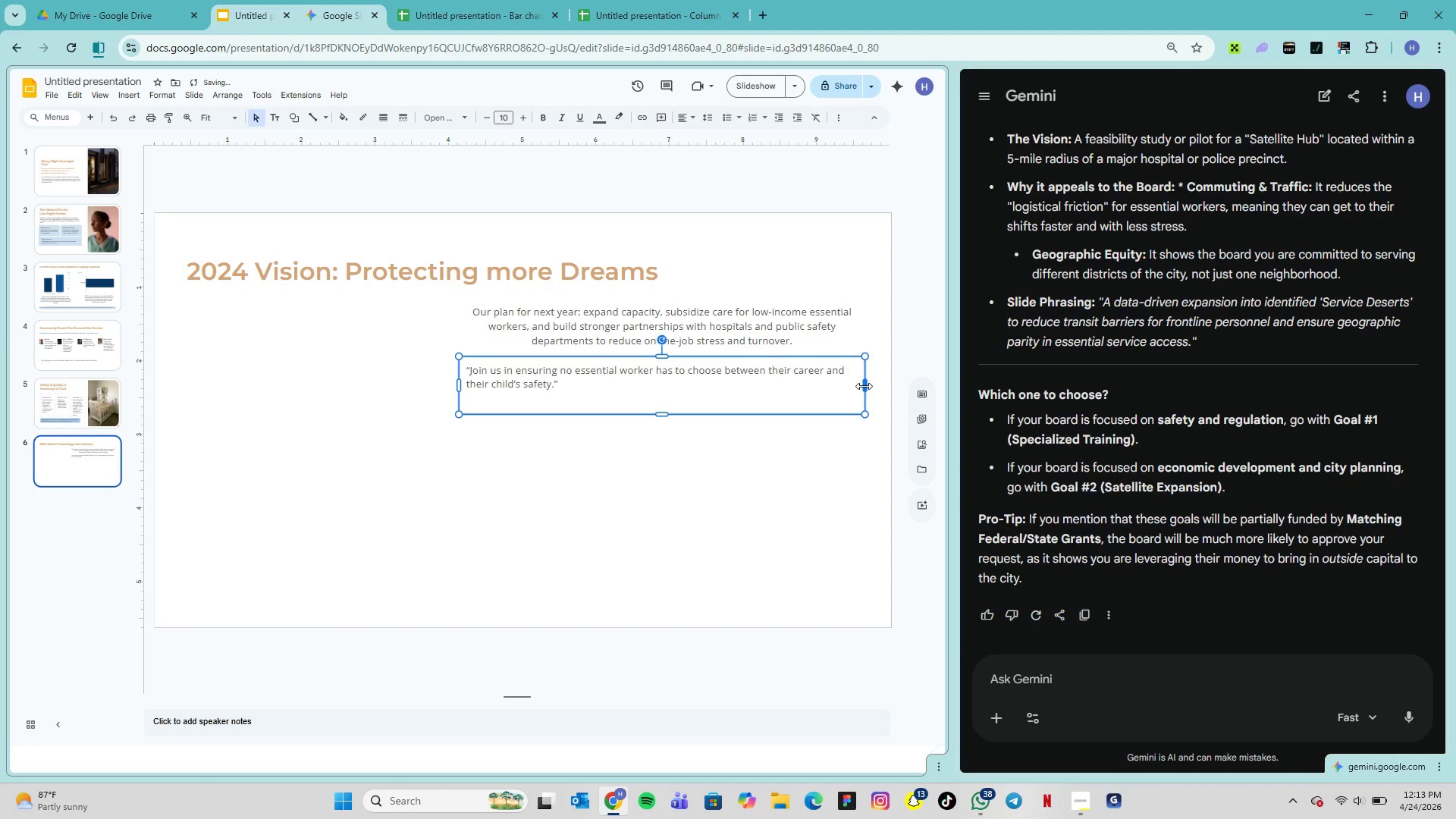 
left_click_drag(start_coordinate=[864, 386], to_coordinate=[834, 383])
 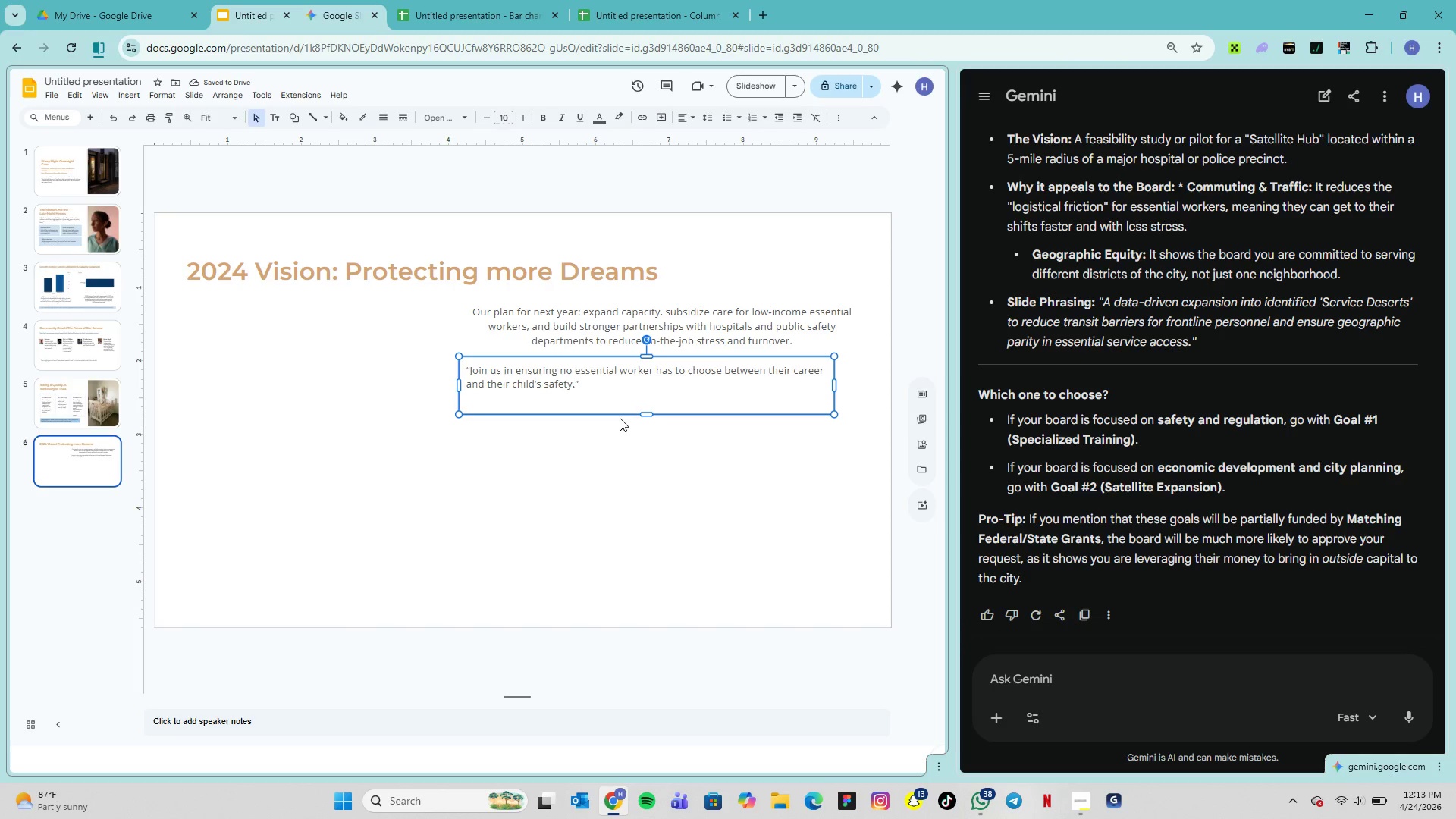 
left_click_drag(start_coordinate=[648, 413], to_coordinate=[648, 401])
 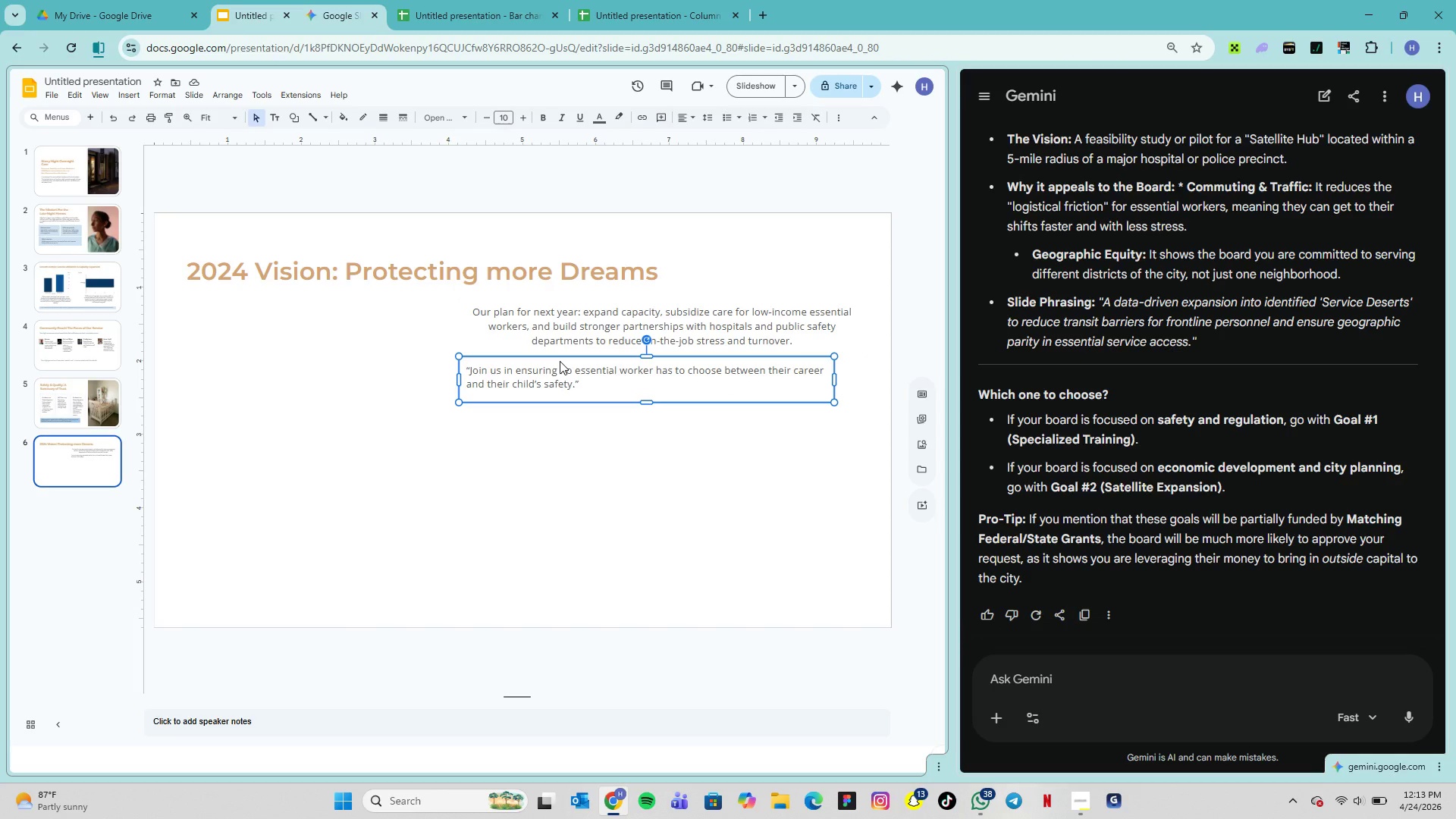 
wait(15.33)
 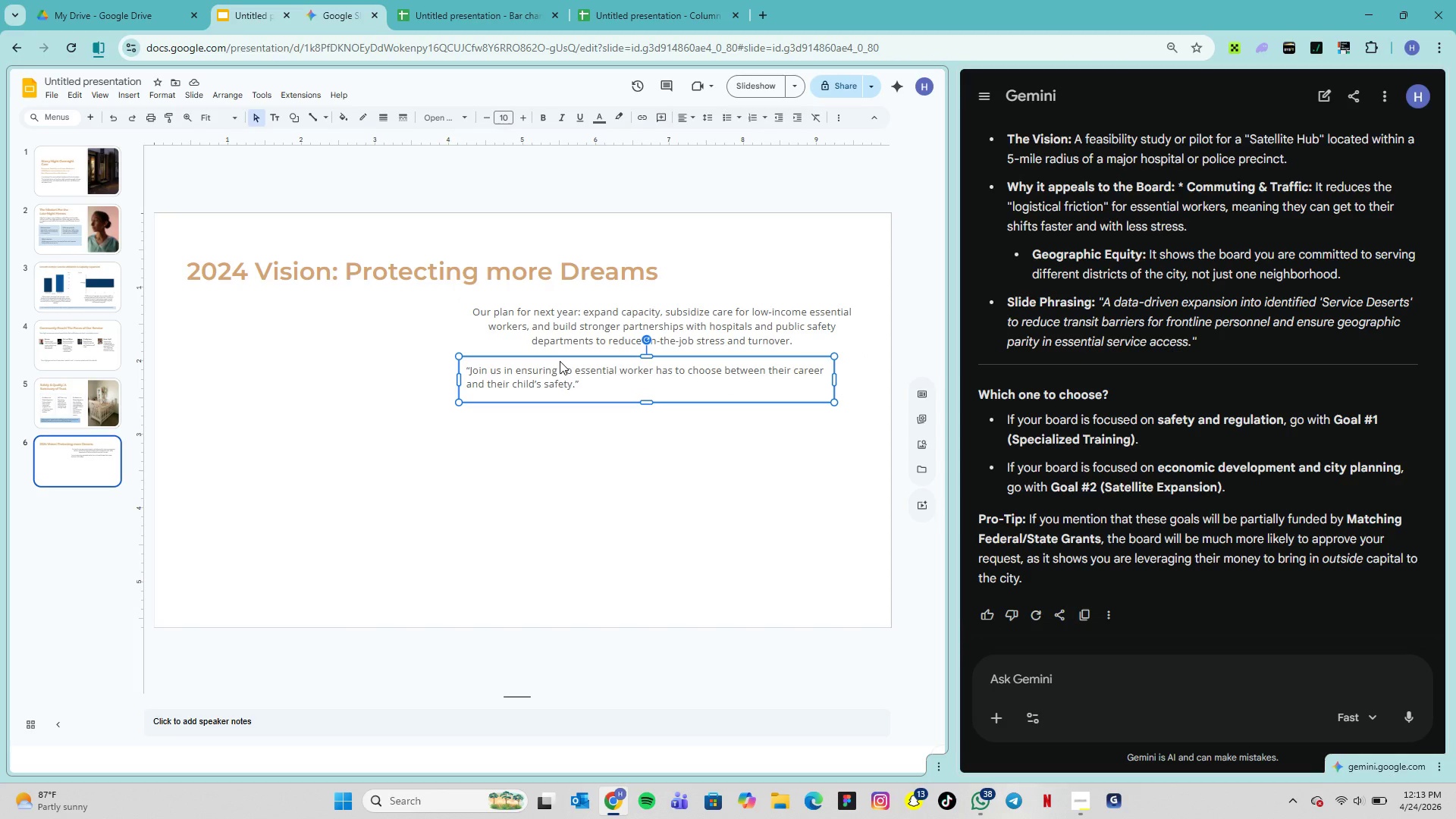 
left_click_drag(start_coordinate=[535, 360], to_coordinate=[564, 362])
 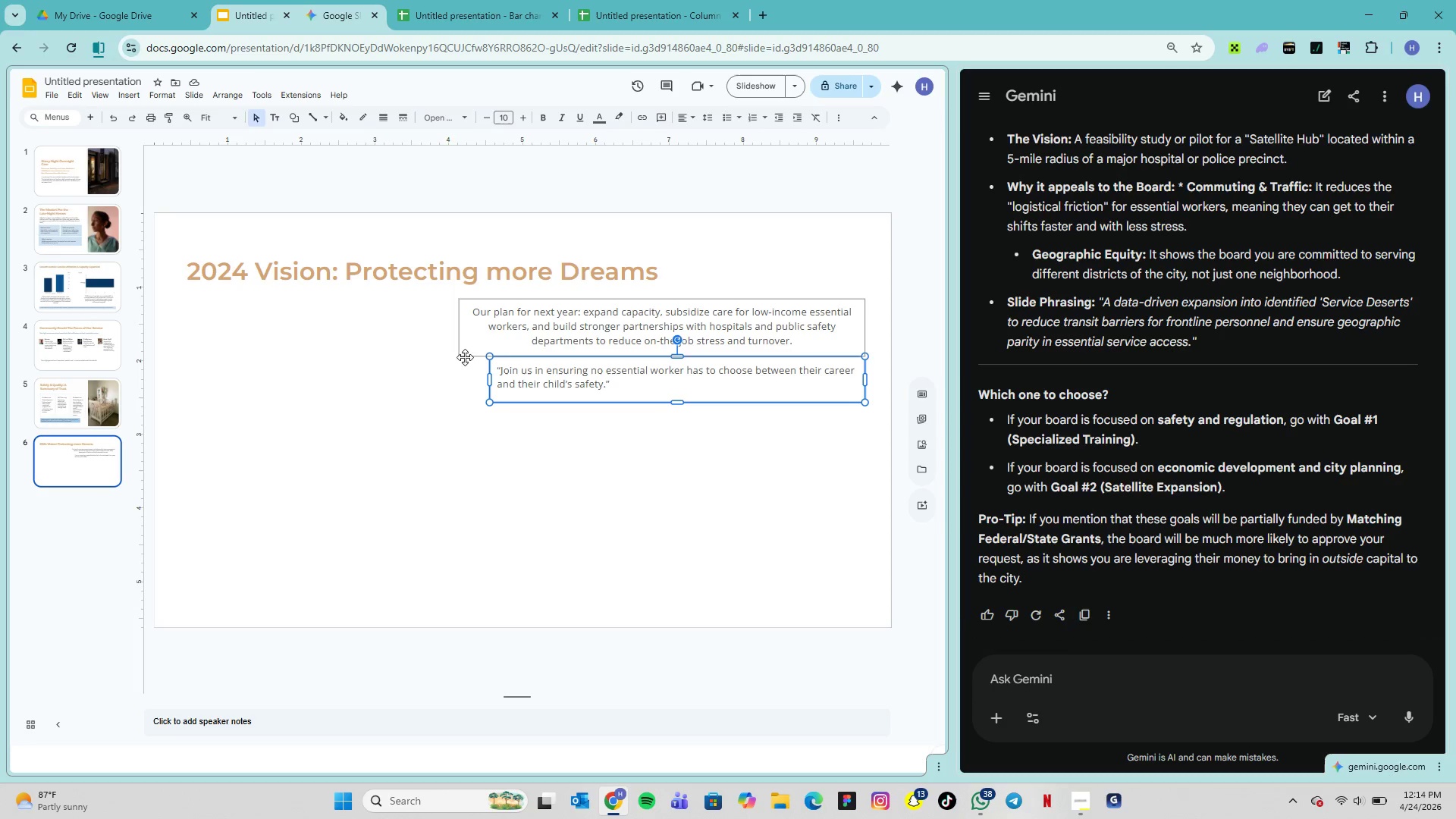 
wait(7.06)
 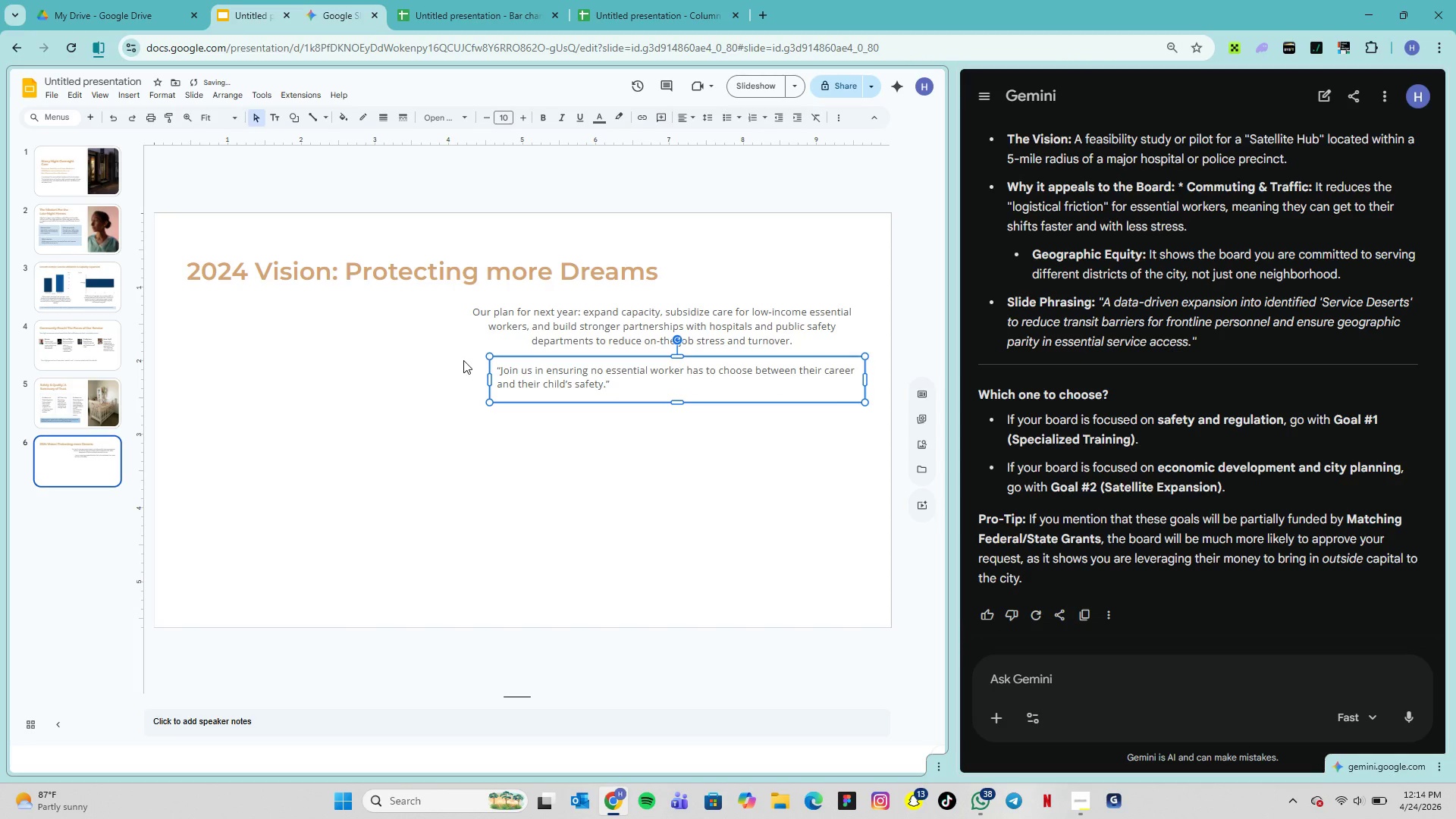 
left_click([314, 124])
 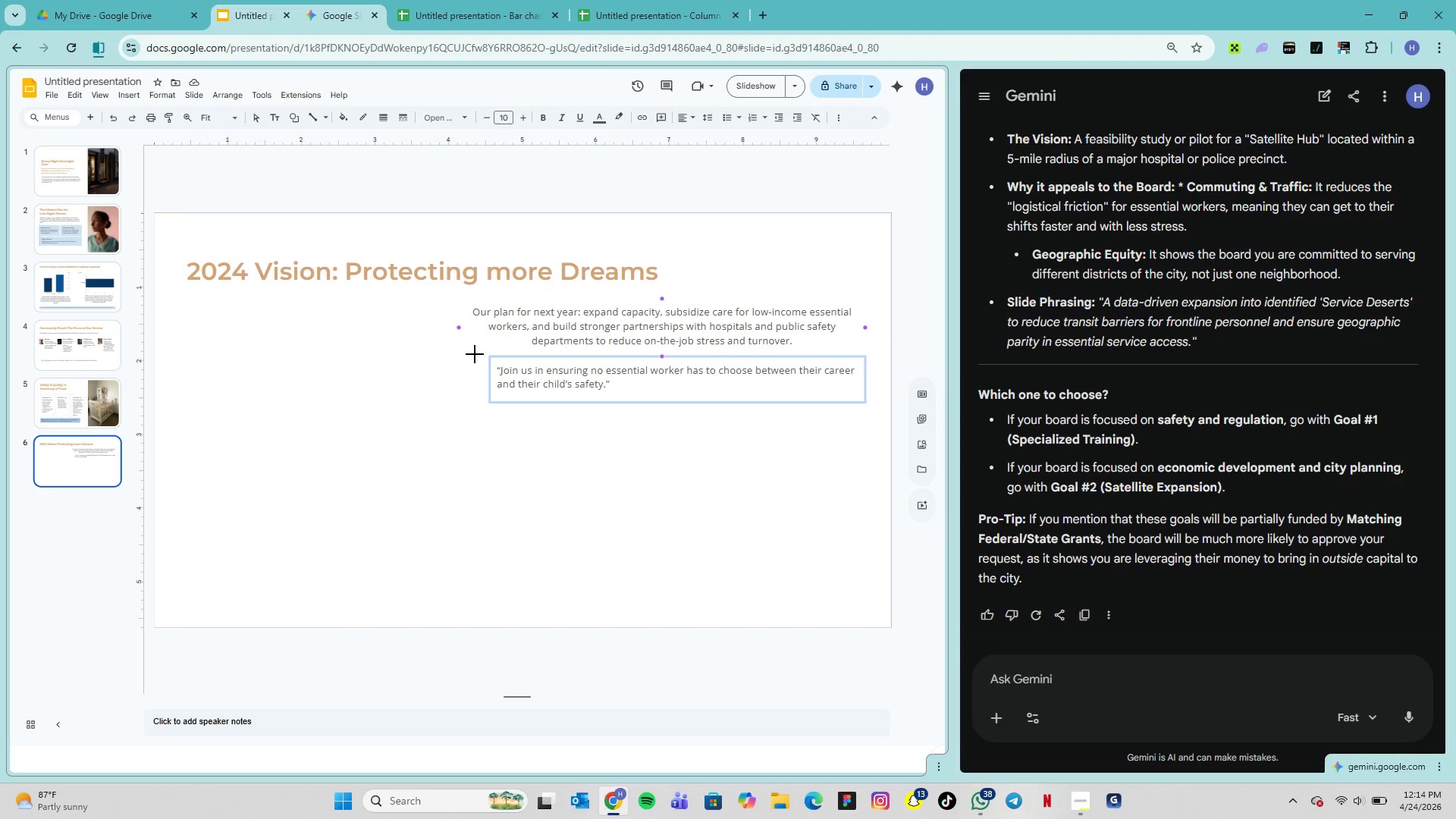 
wait(5.14)
 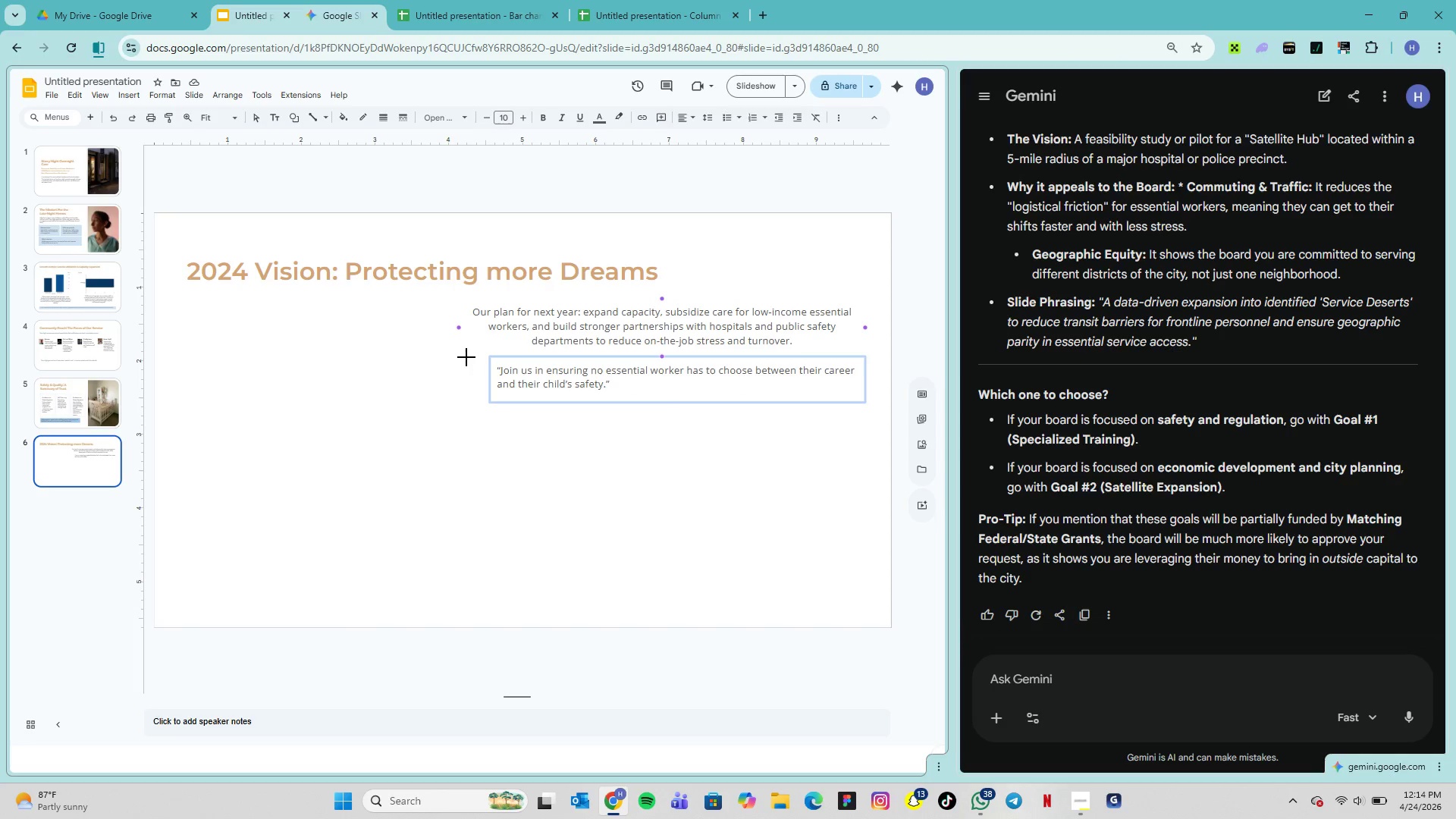 
left_click_drag(start_coordinate=[475, 354], to_coordinate=[475, 403])
 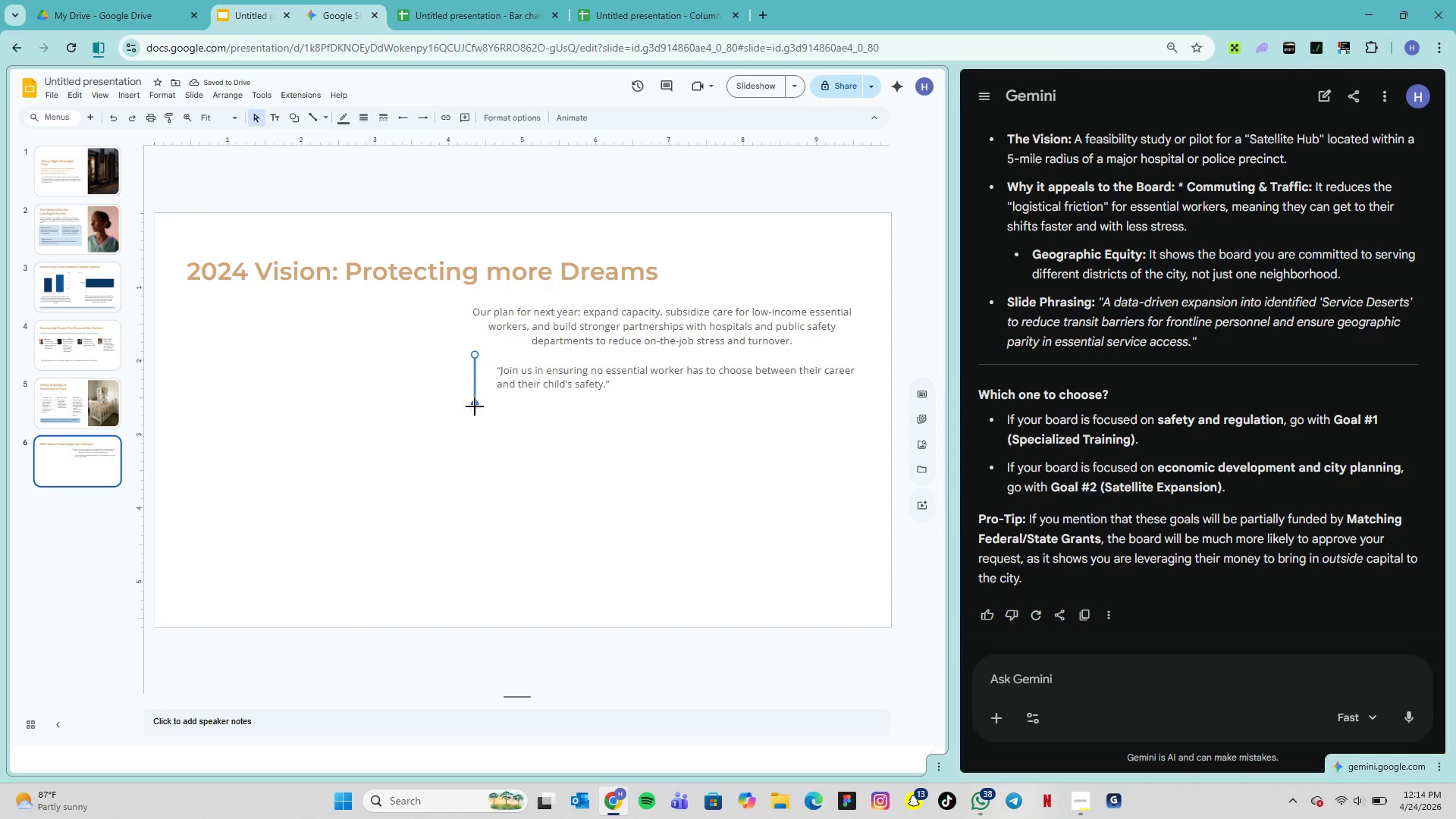 
wait(9.75)
 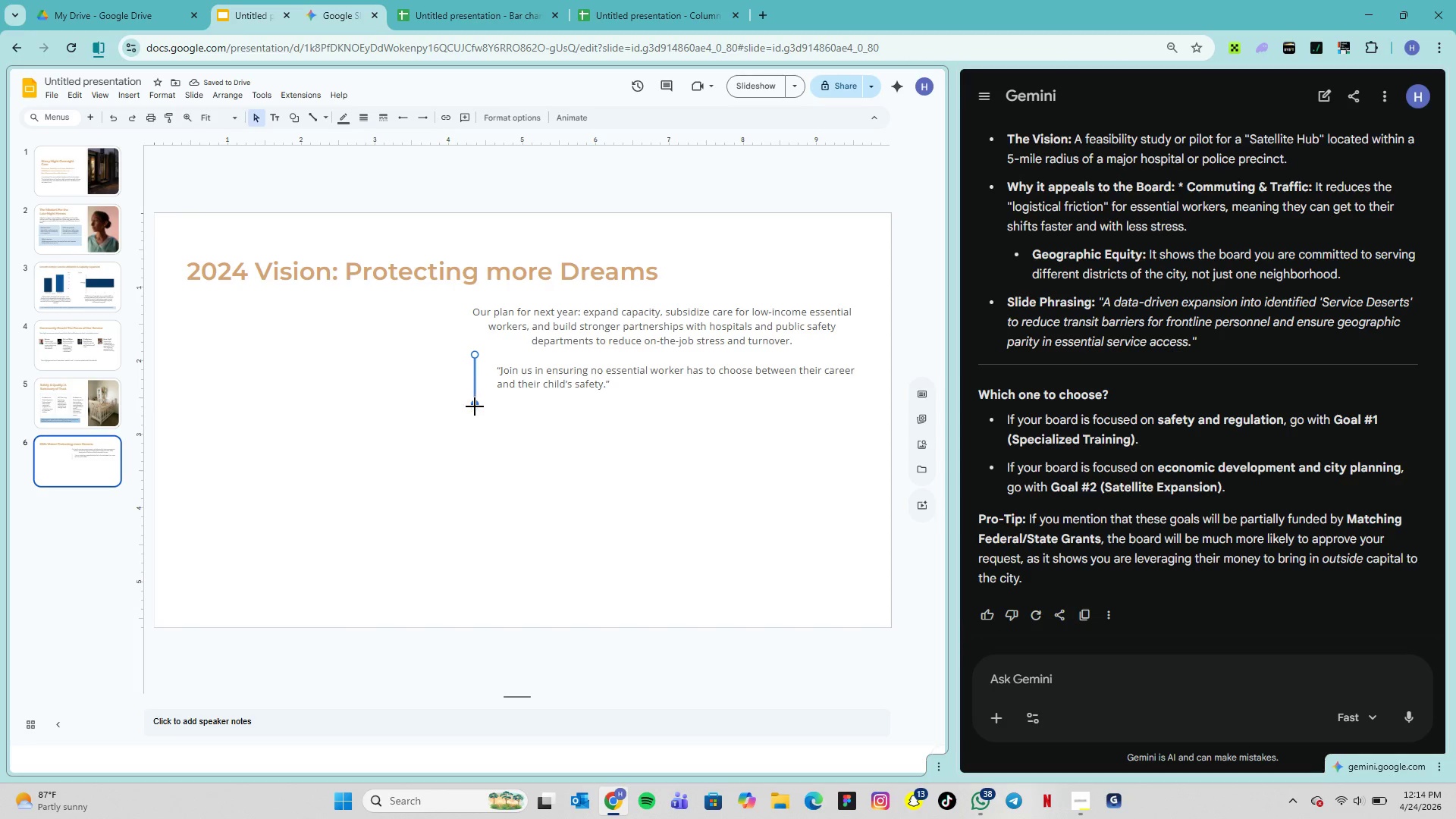 
left_click_drag(start_coordinate=[475, 404], to_coordinate=[475, 381])
 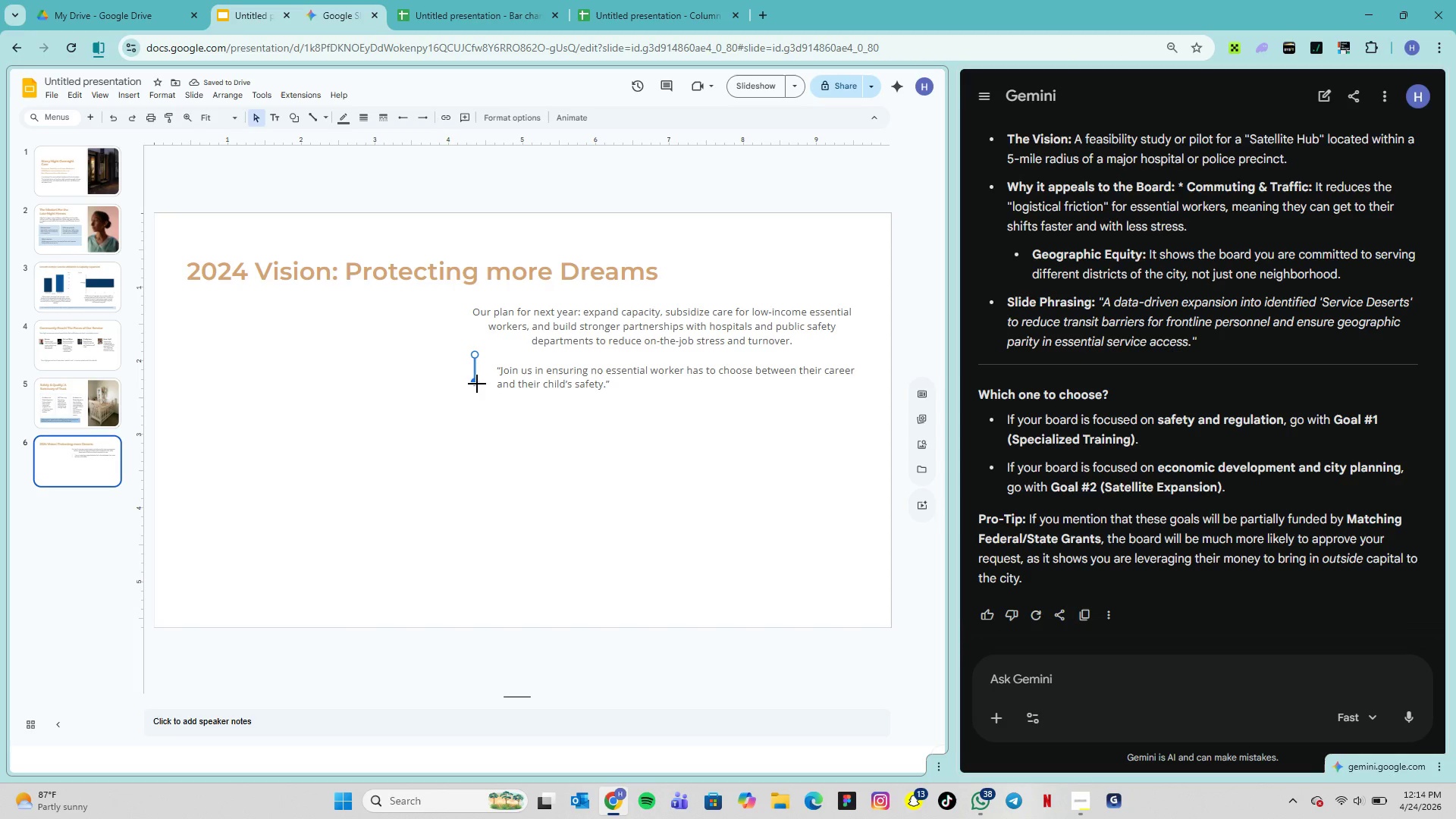 
left_click_drag(start_coordinate=[475, 381], to_coordinate=[475, 388])
 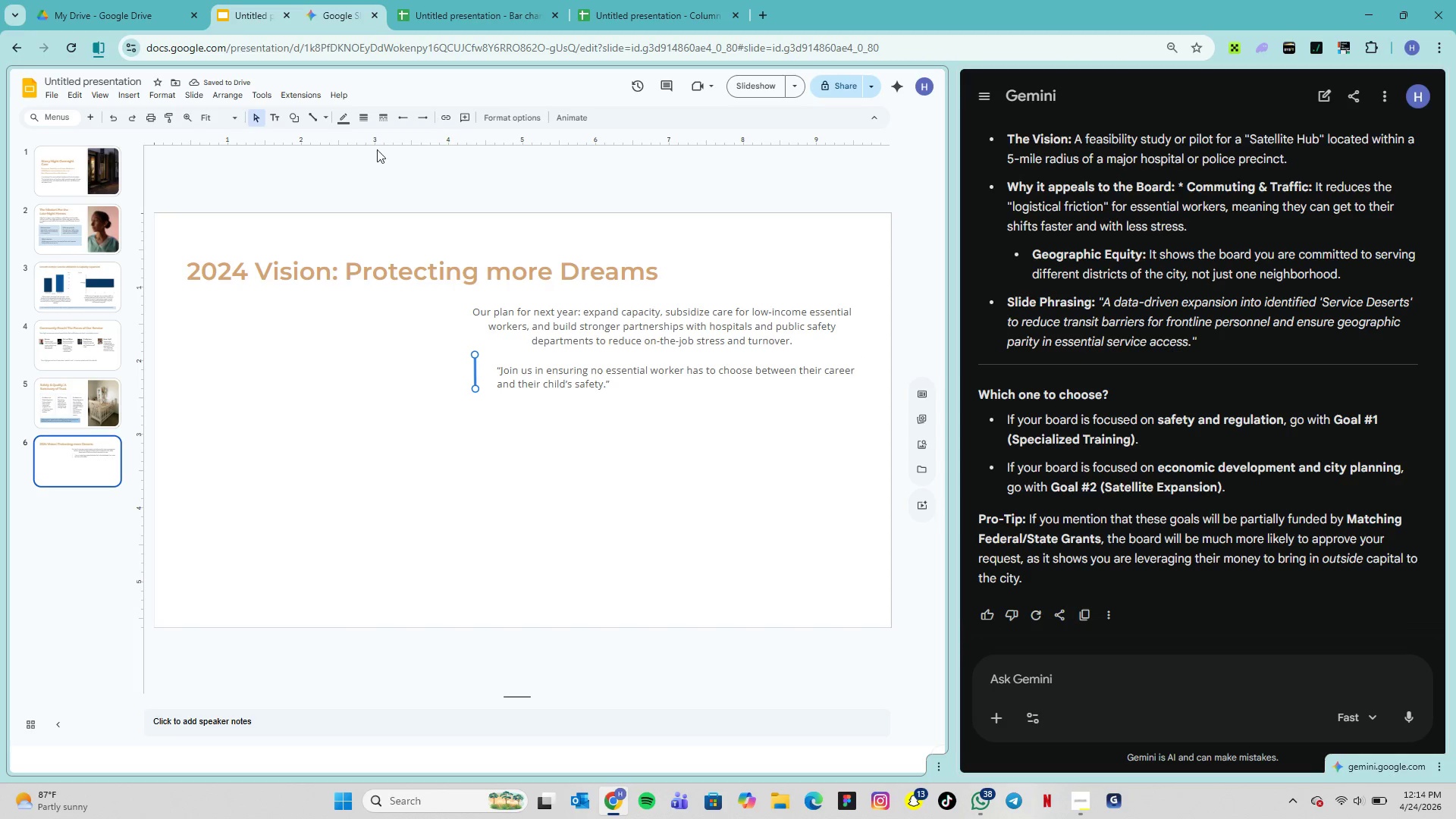 
left_click([344, 120])
 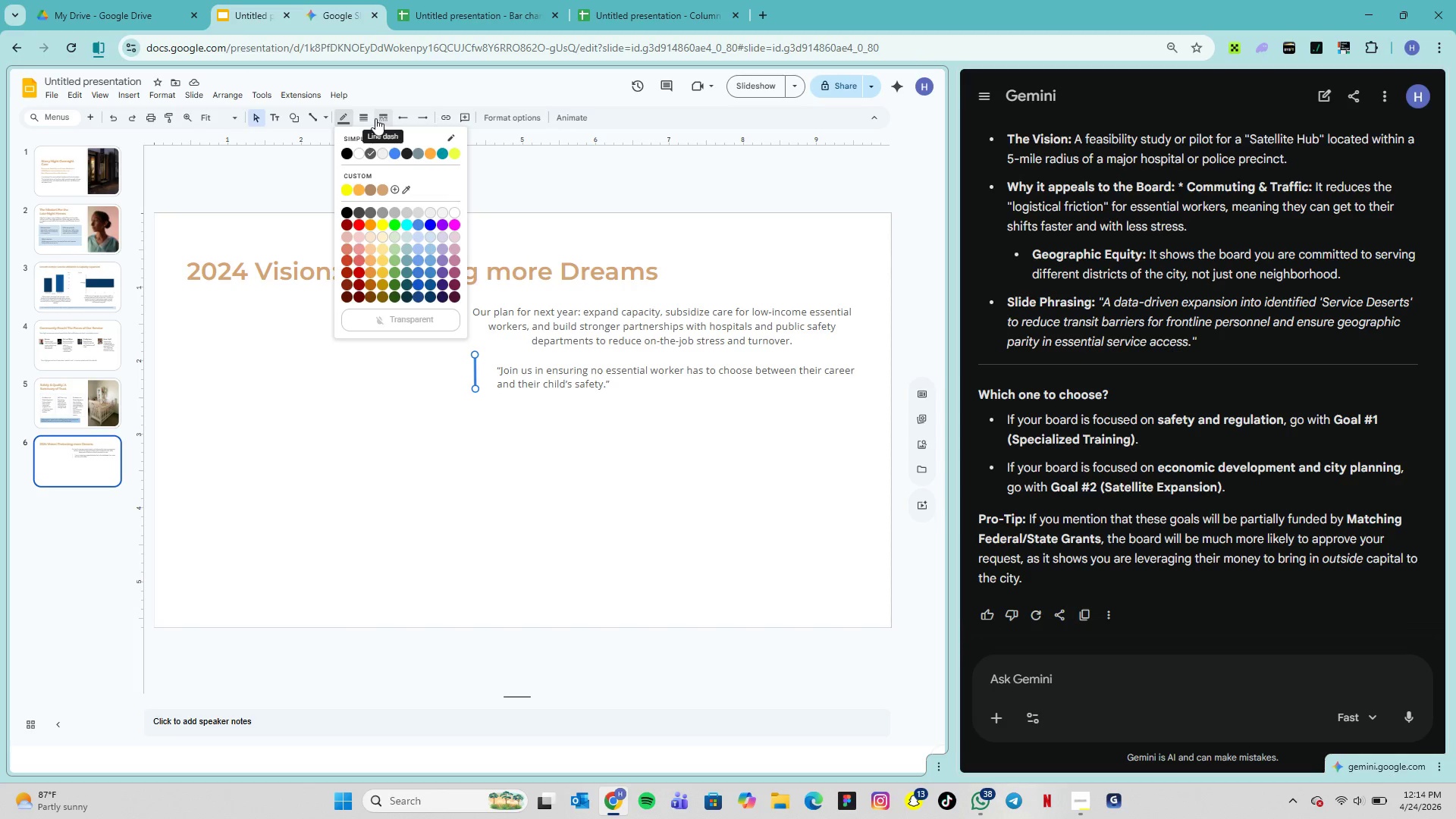 
left_click([367, 118])
 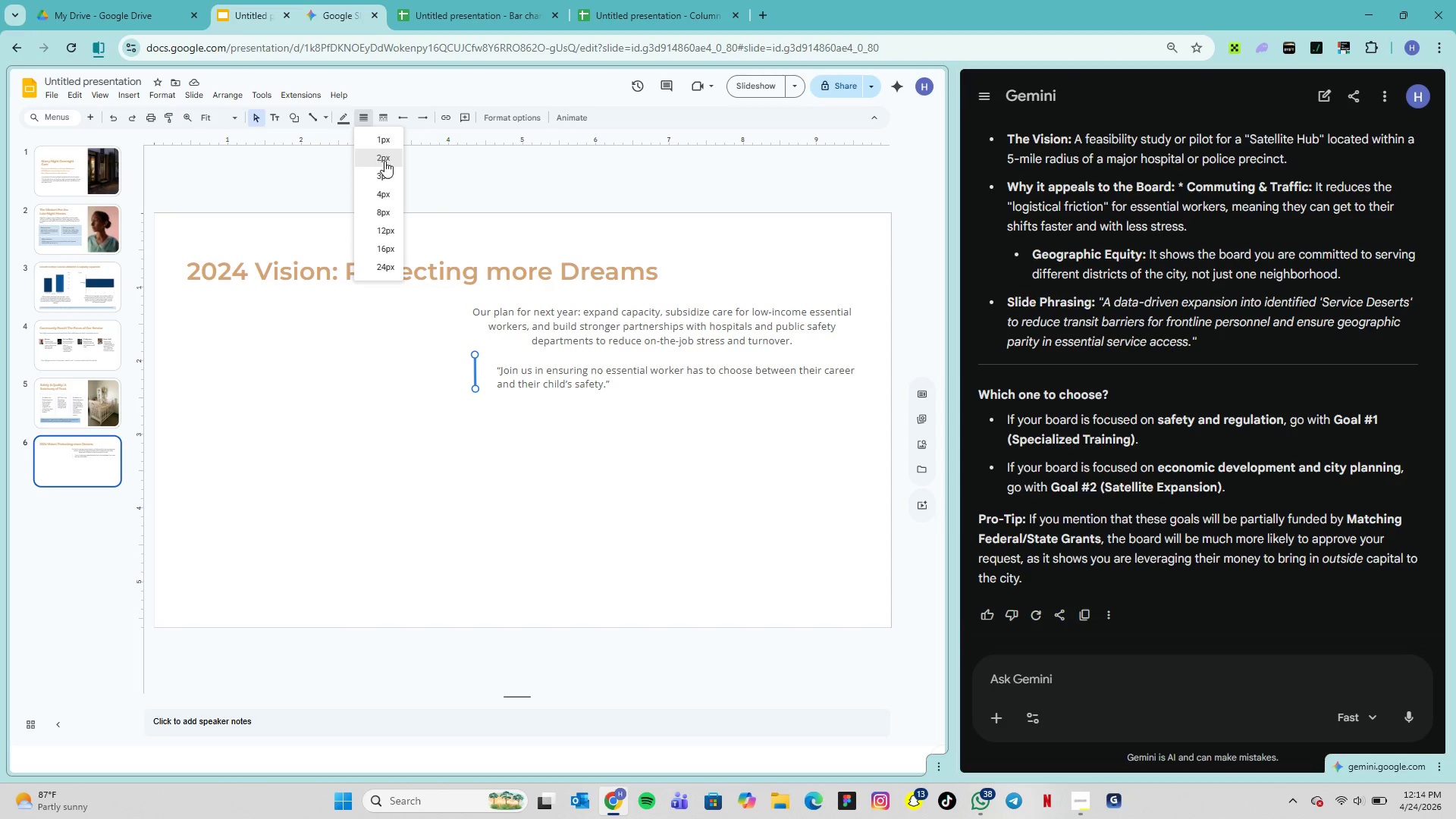 
left_click([385, 162])
 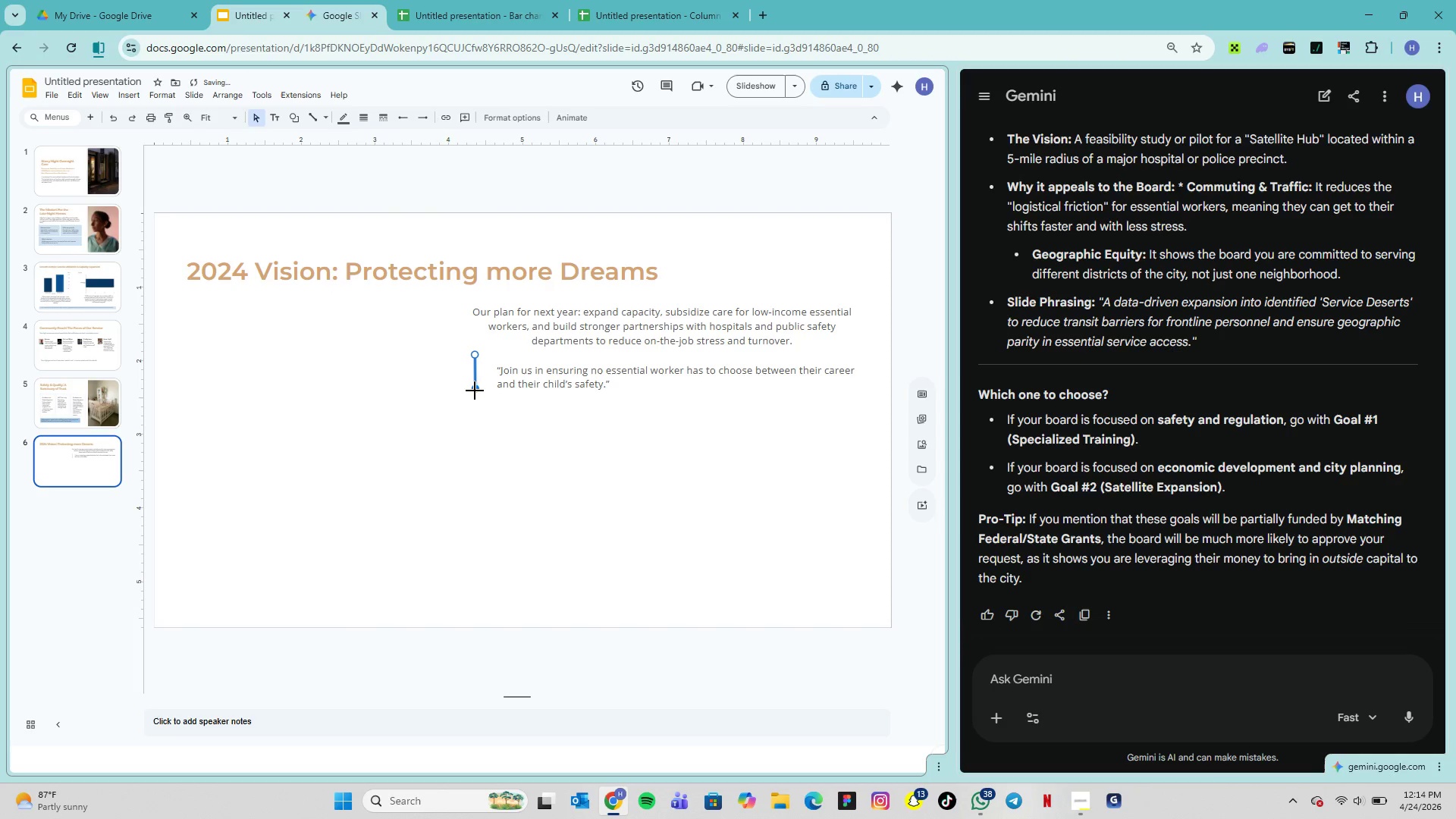 
left_click([475, 412])
 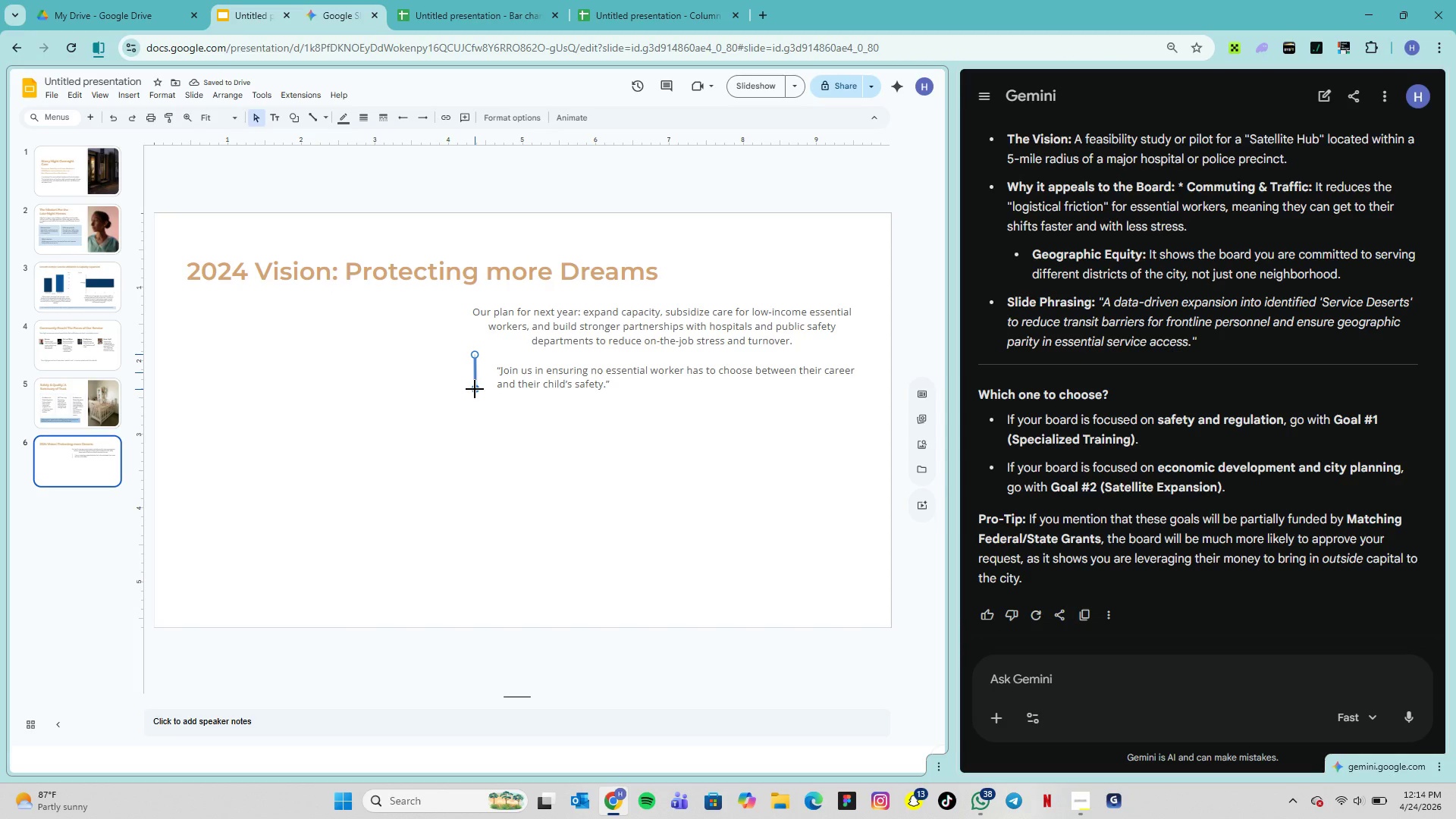 
wait(8.59)
 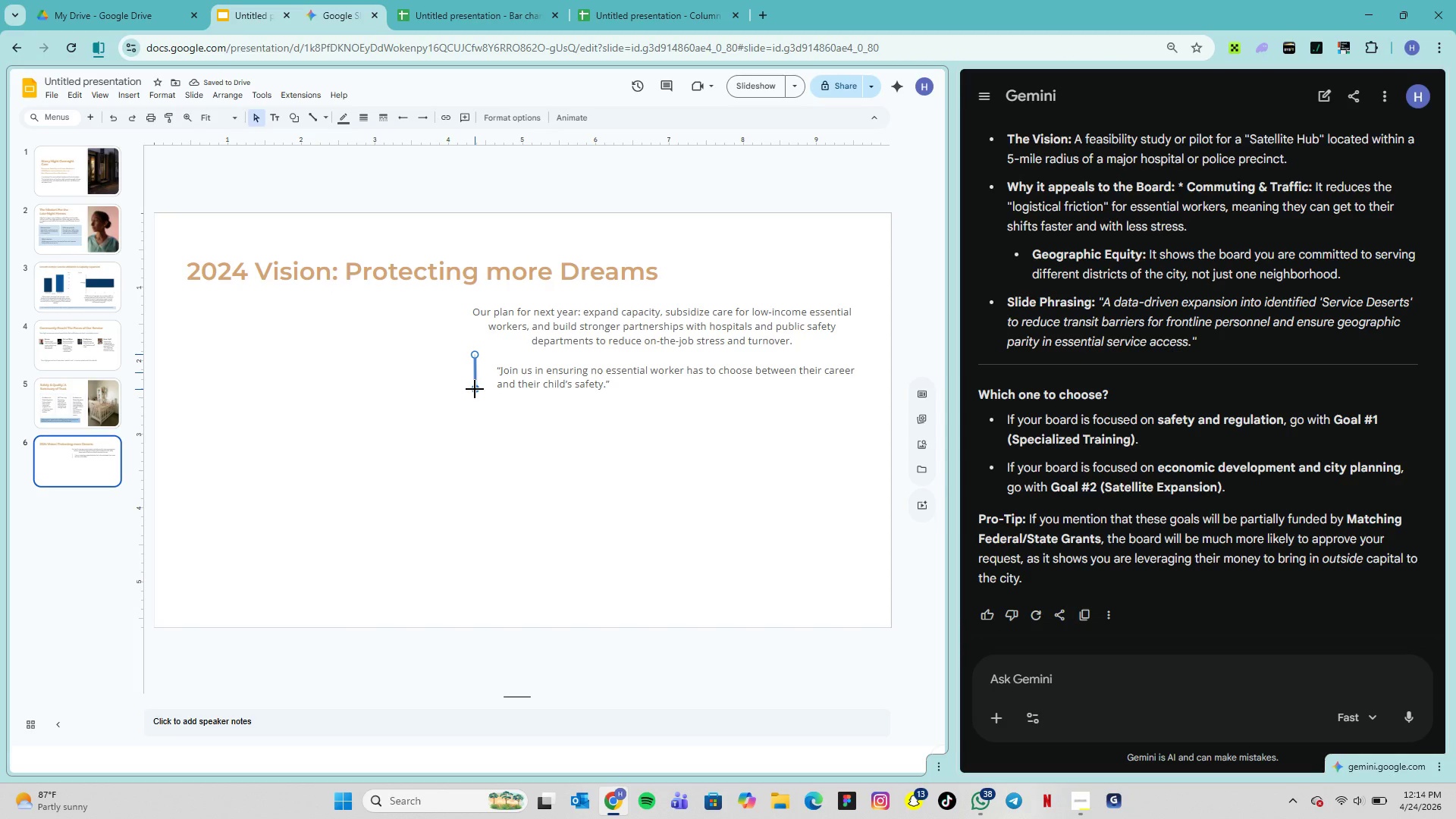 
left_click([480, 407])
 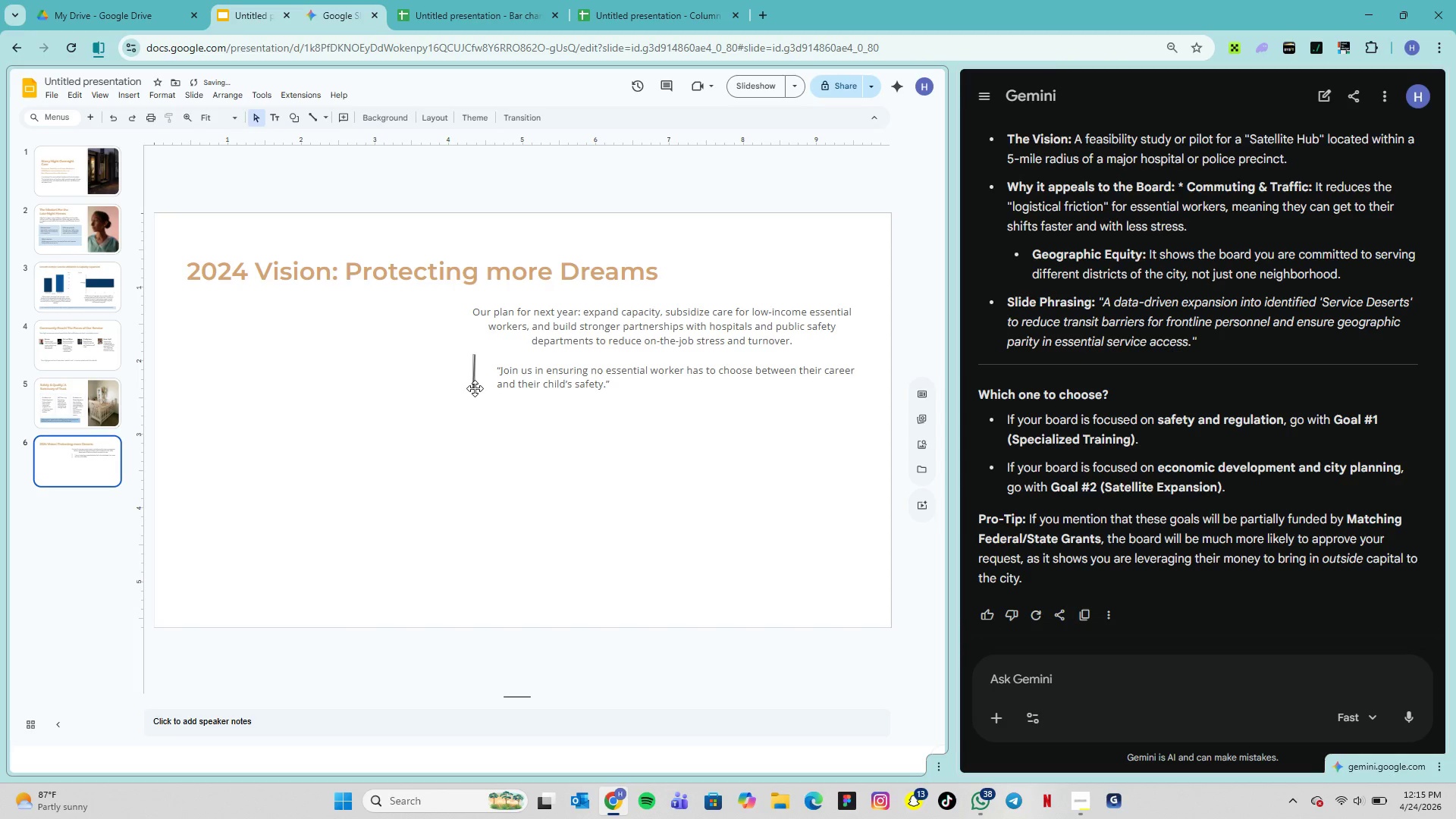 
left_click([474, 388])
 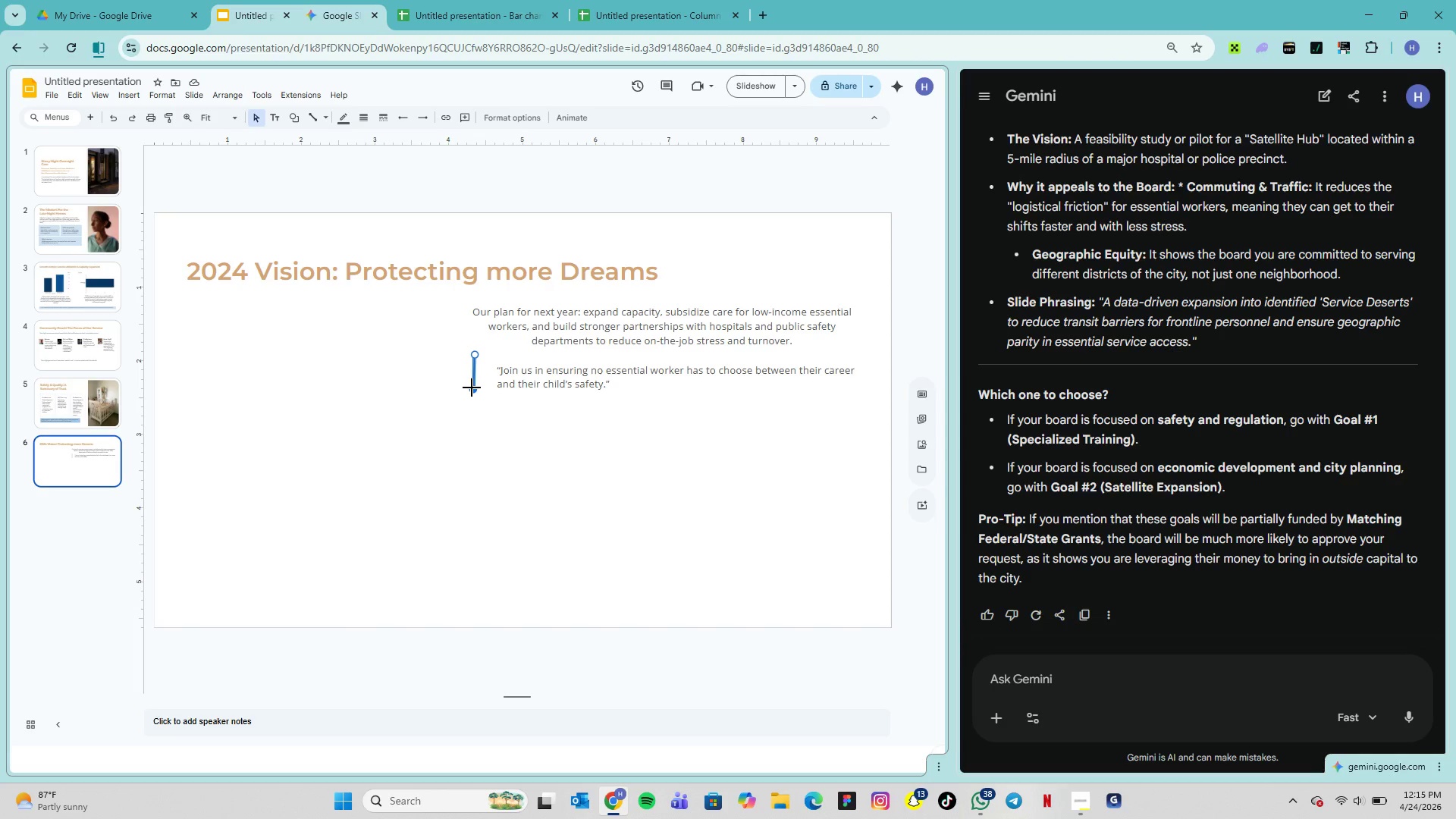 
wait(10.16)
 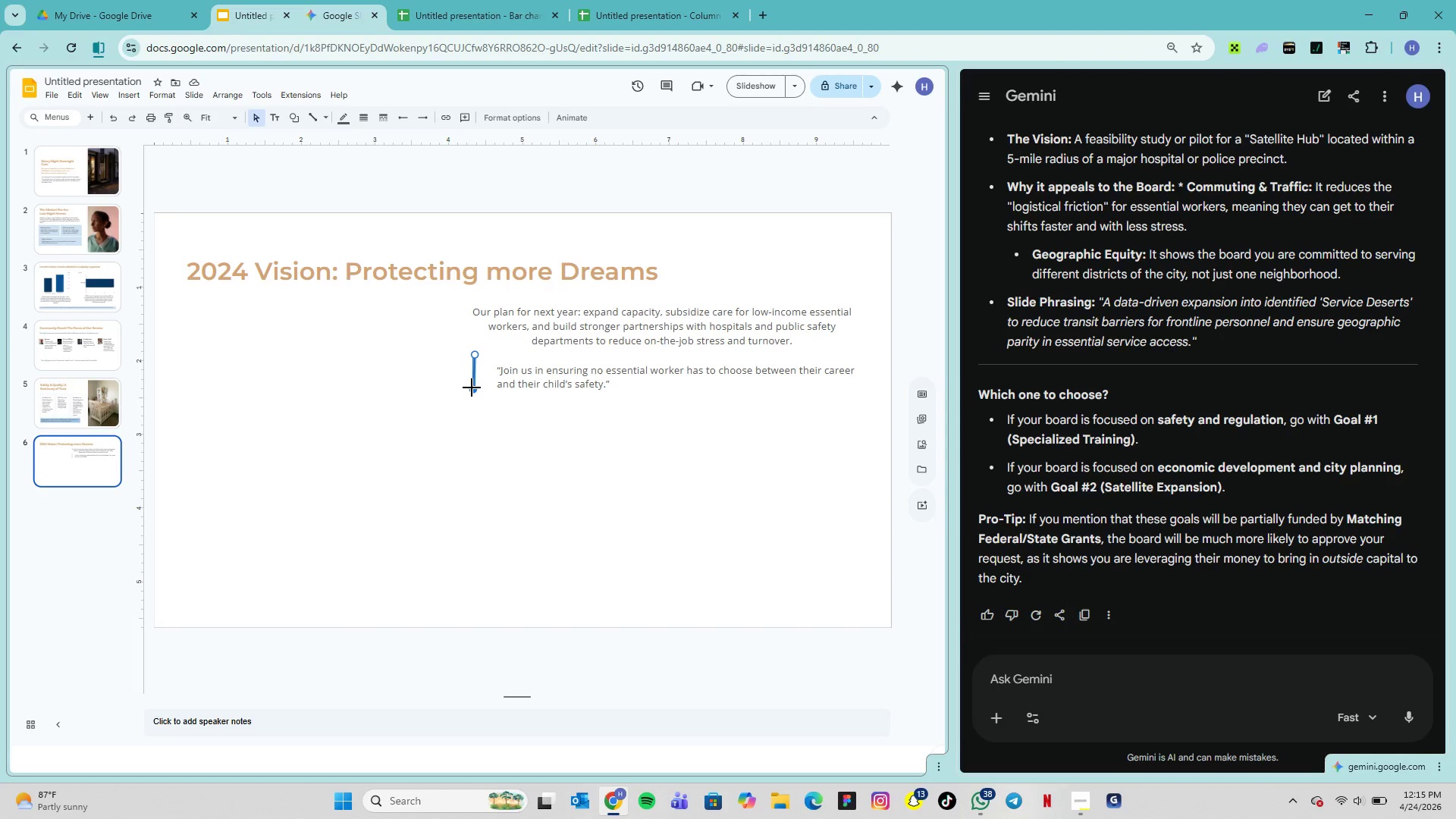 
left_click([479, 424])
 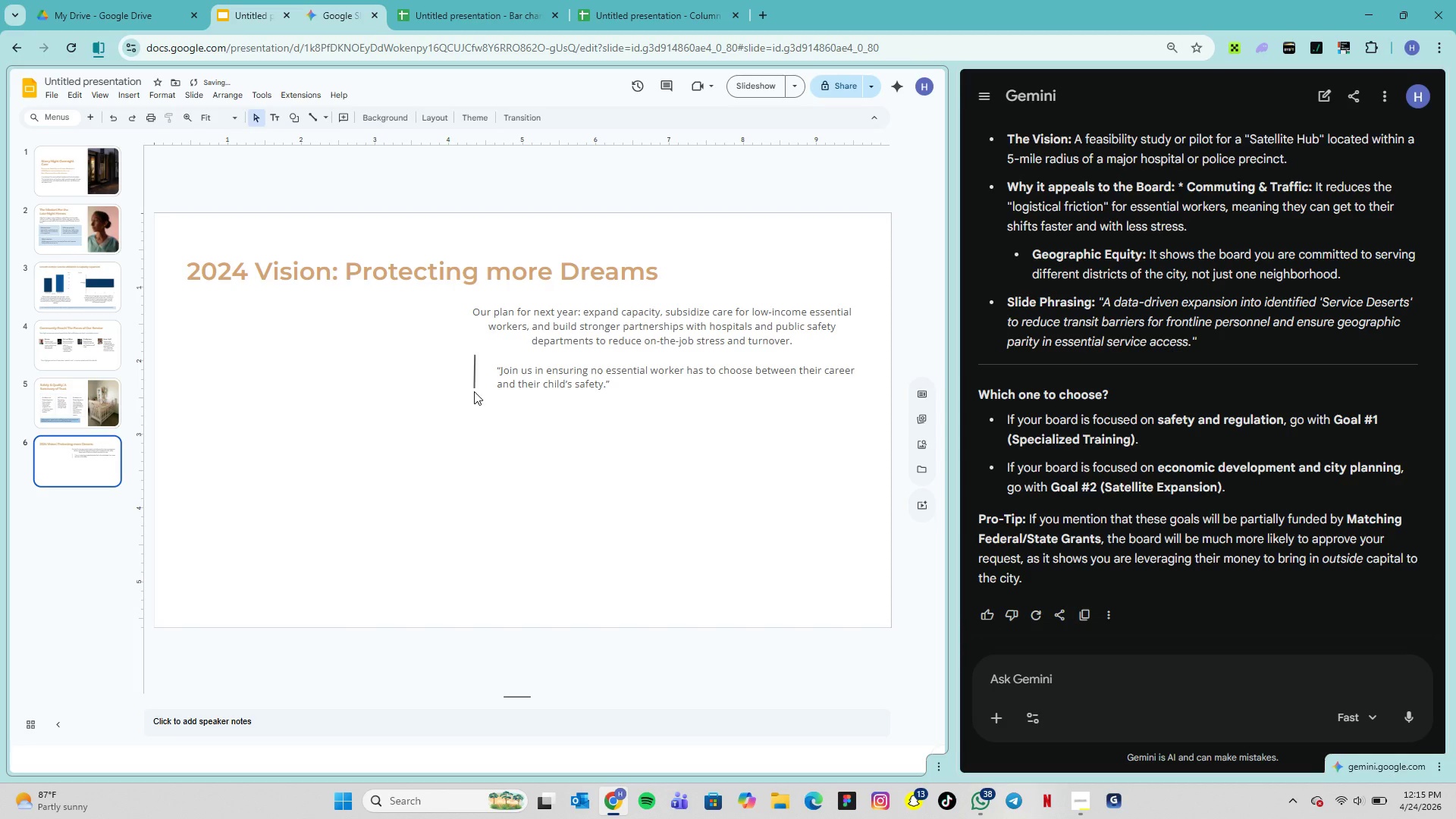 
left_click([474, 389])
 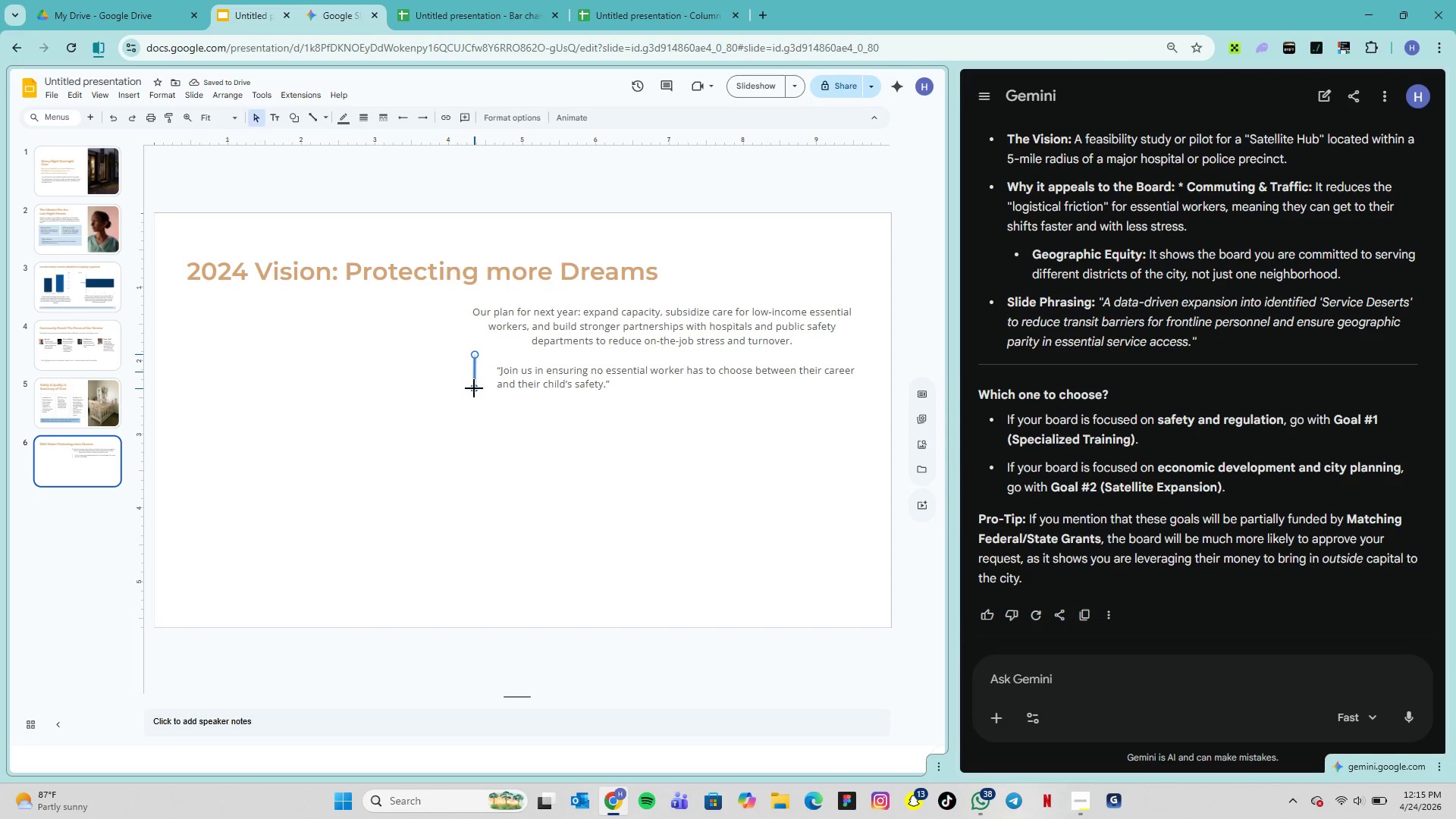 
left_click([474, 388])
 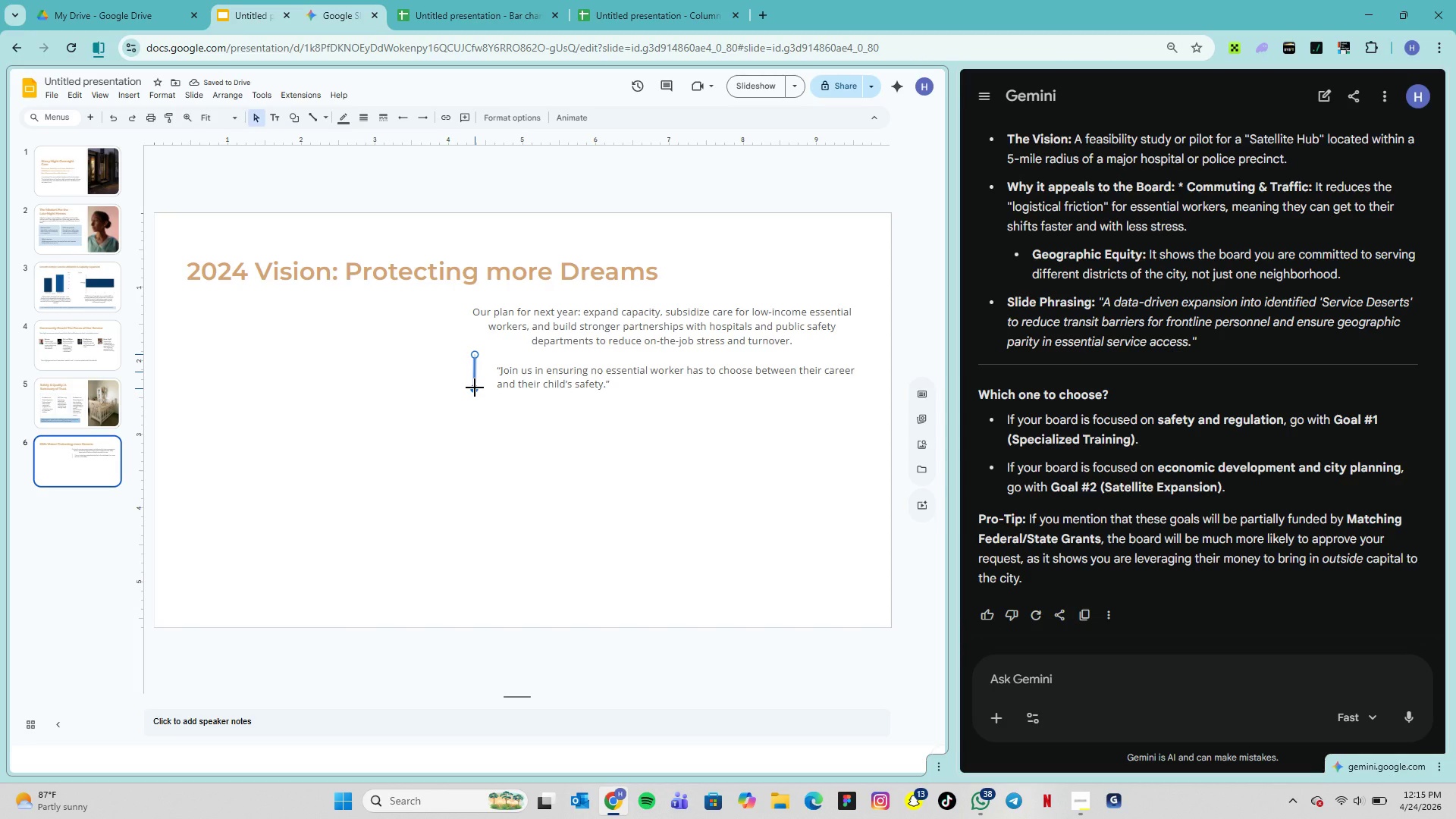 
left_click([475, 388])
 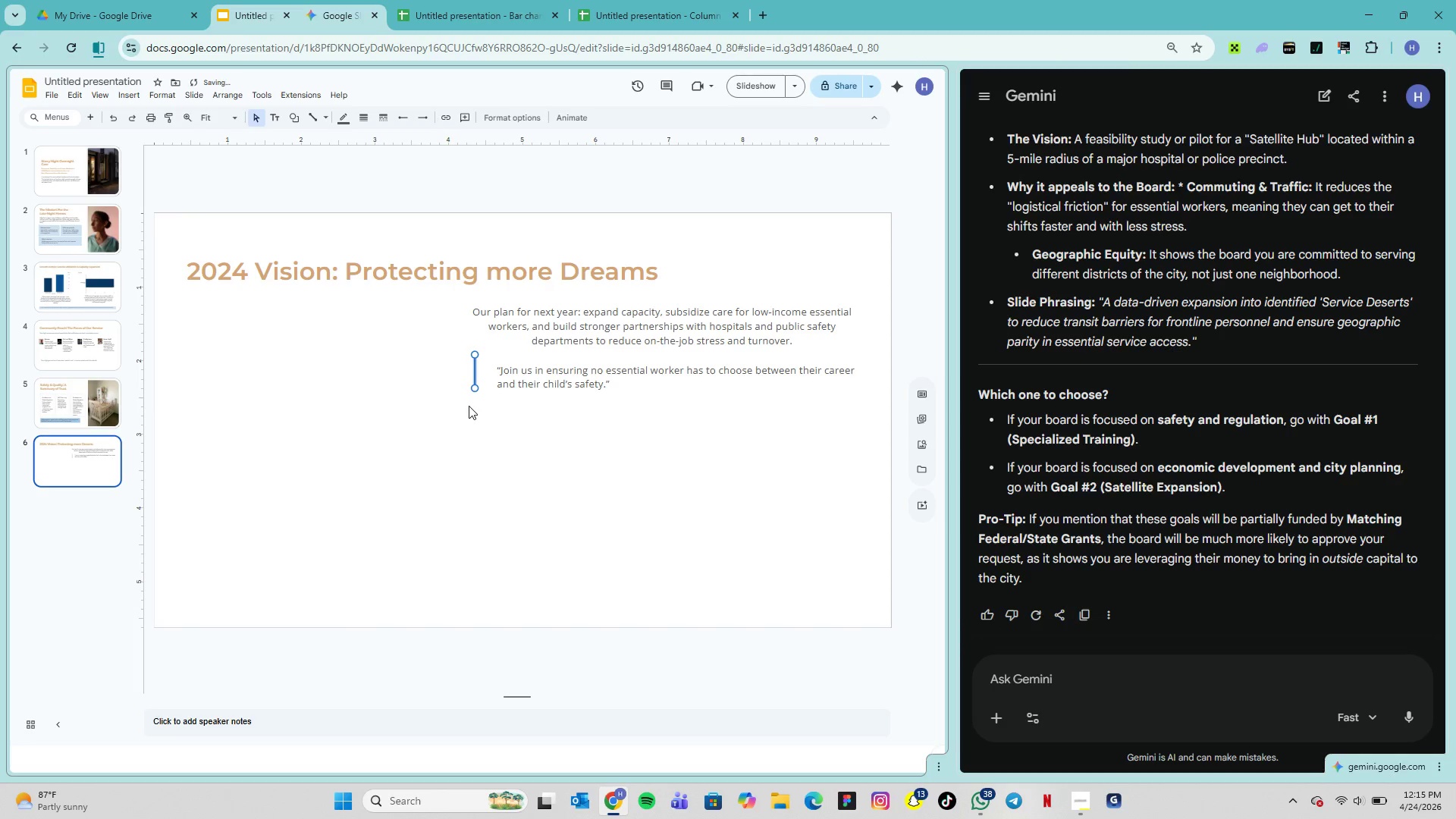 
left_click([469, 406])
 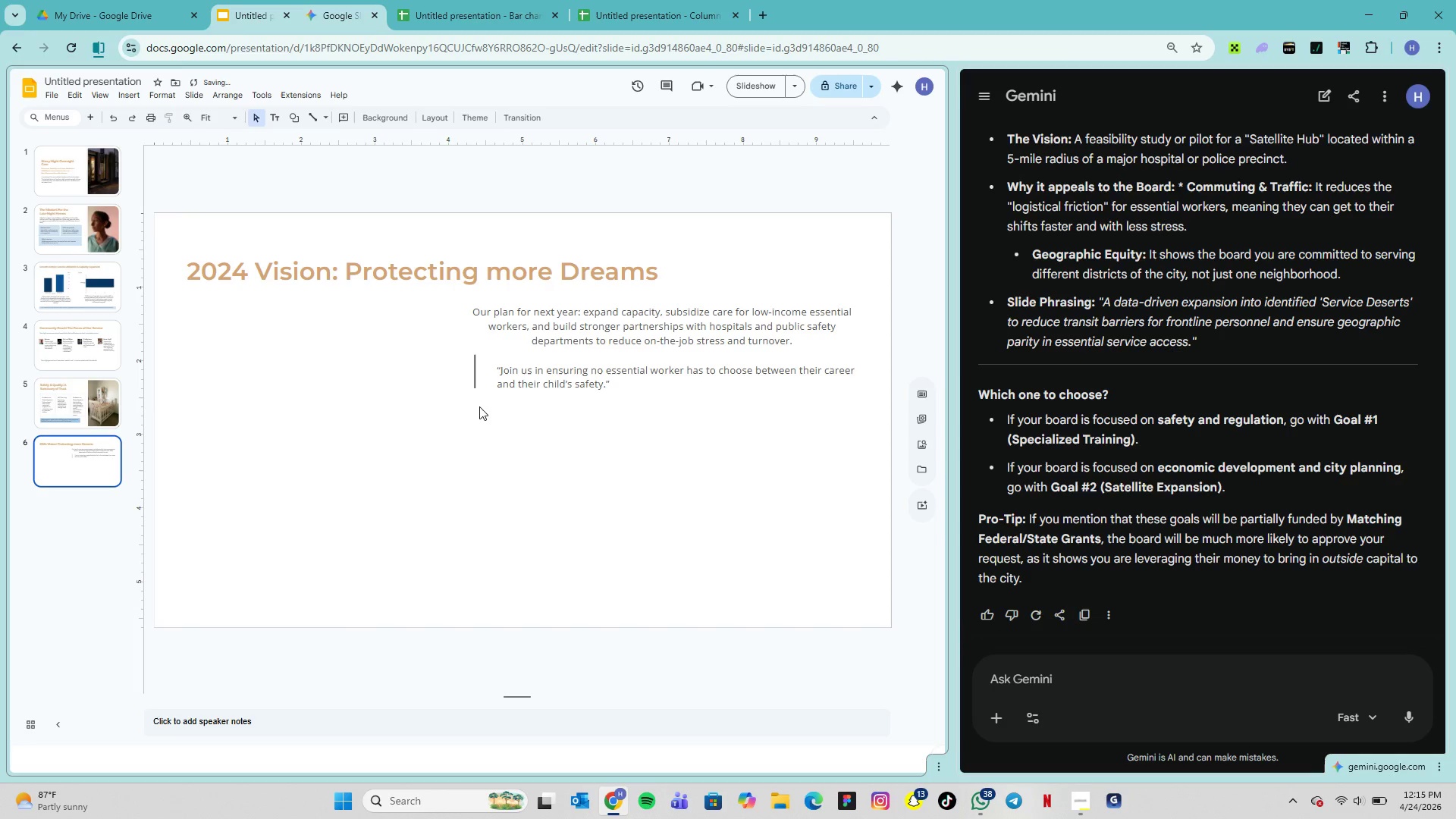 
left_click([475, 388])
 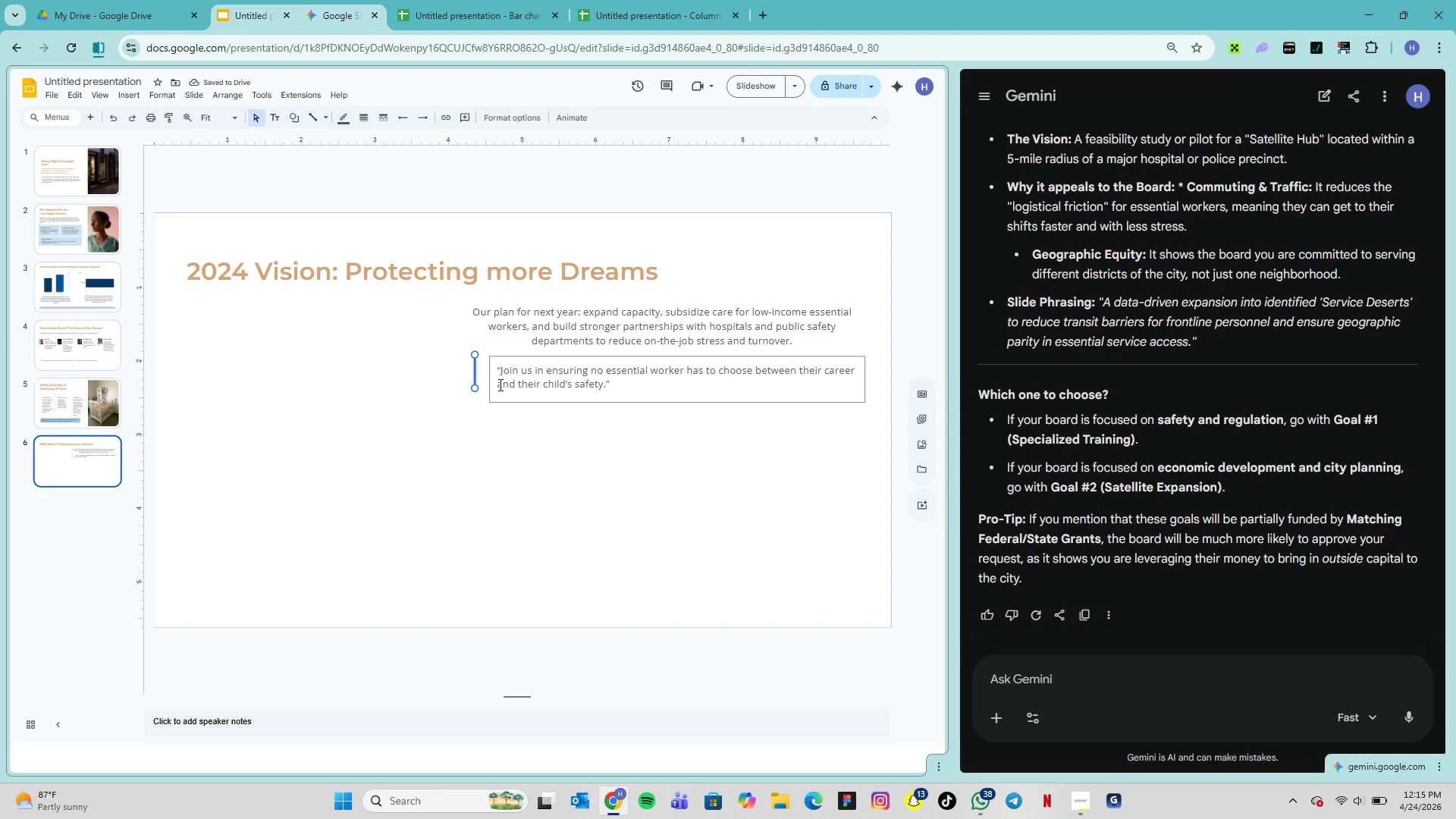 
key(ArrowDown)
 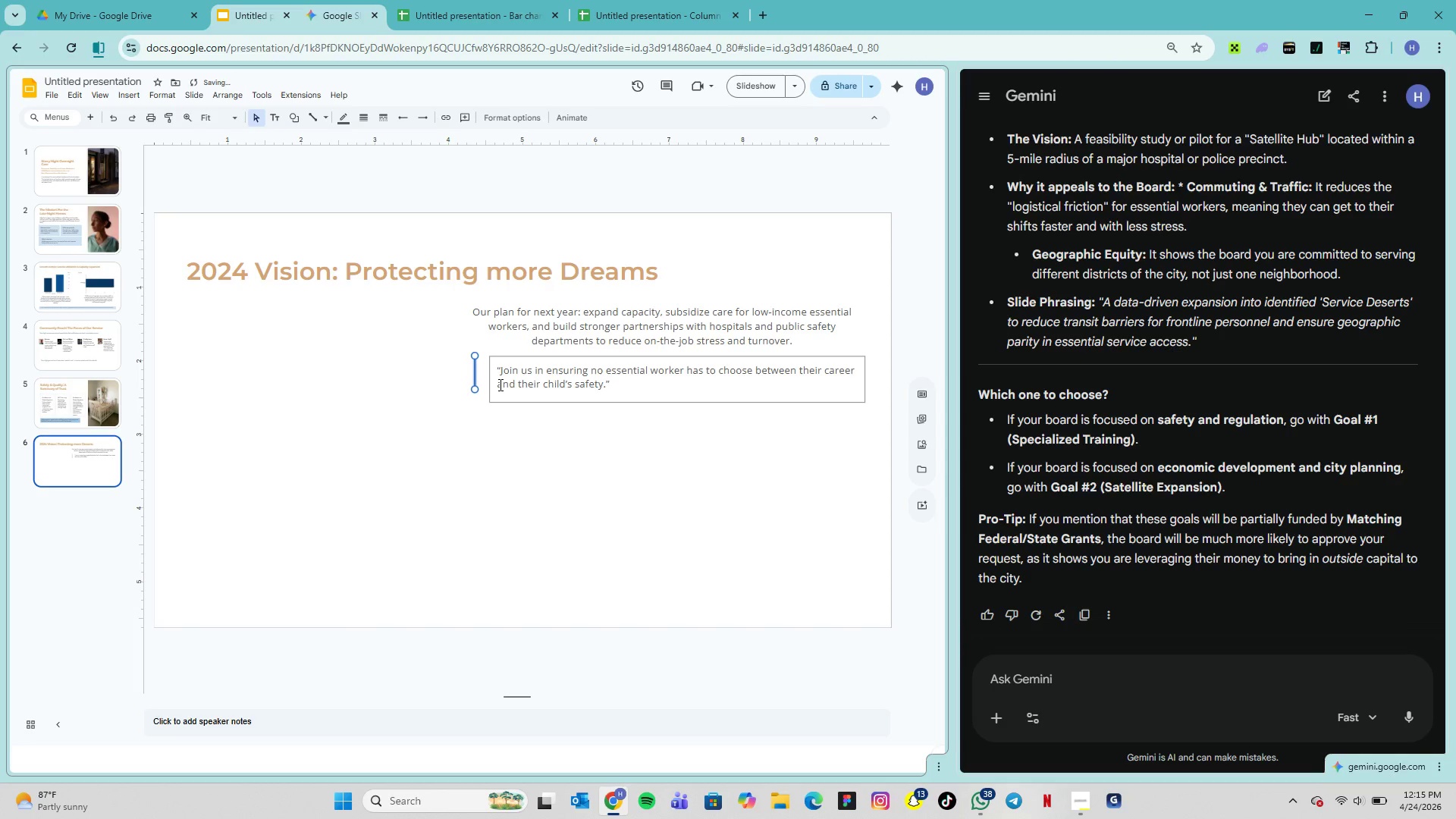 
hold_key(key=ArrowDown, duration=0.77)
 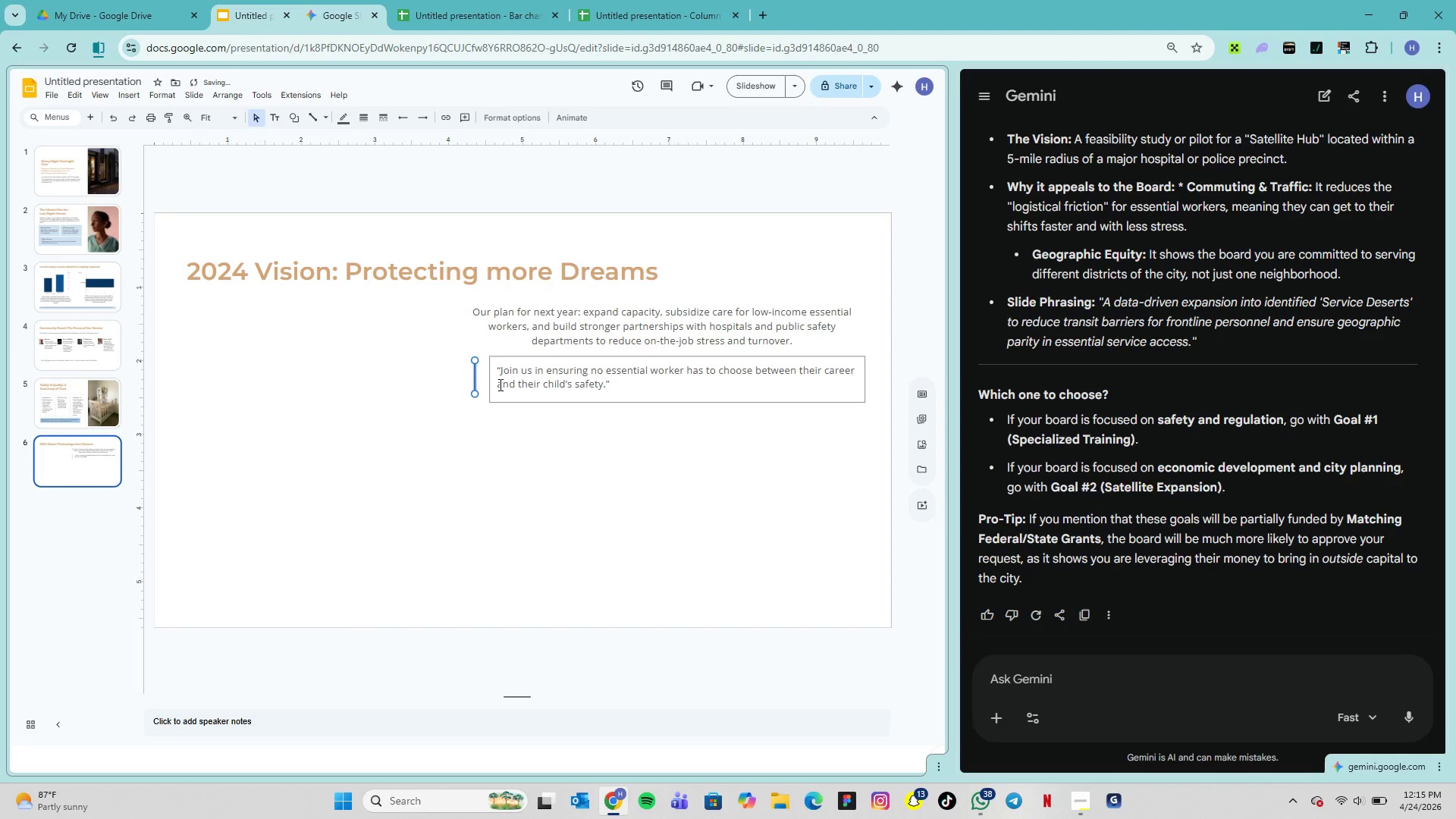 
key(ArrowDown)
 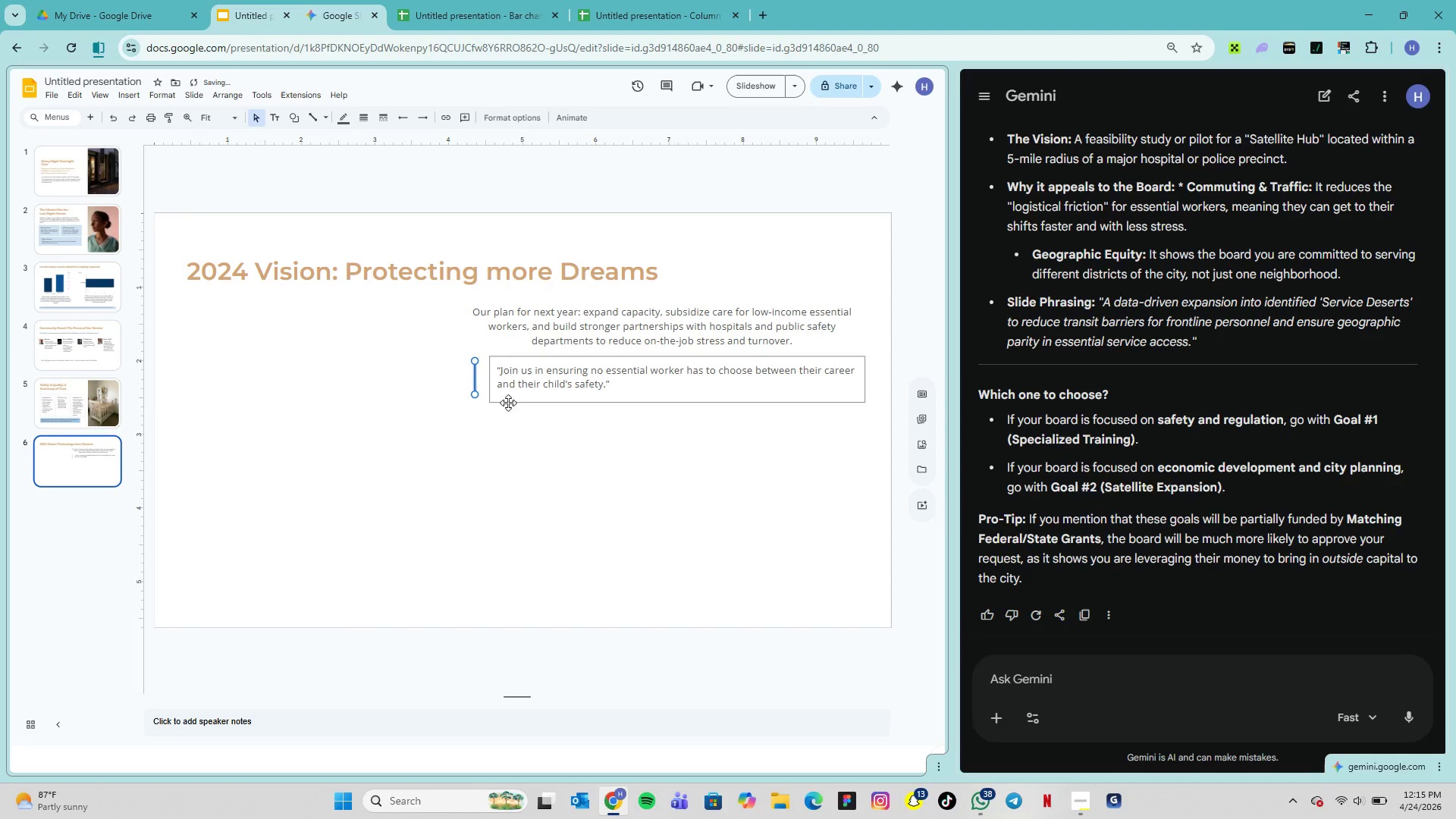 
left_click([526, 441])
 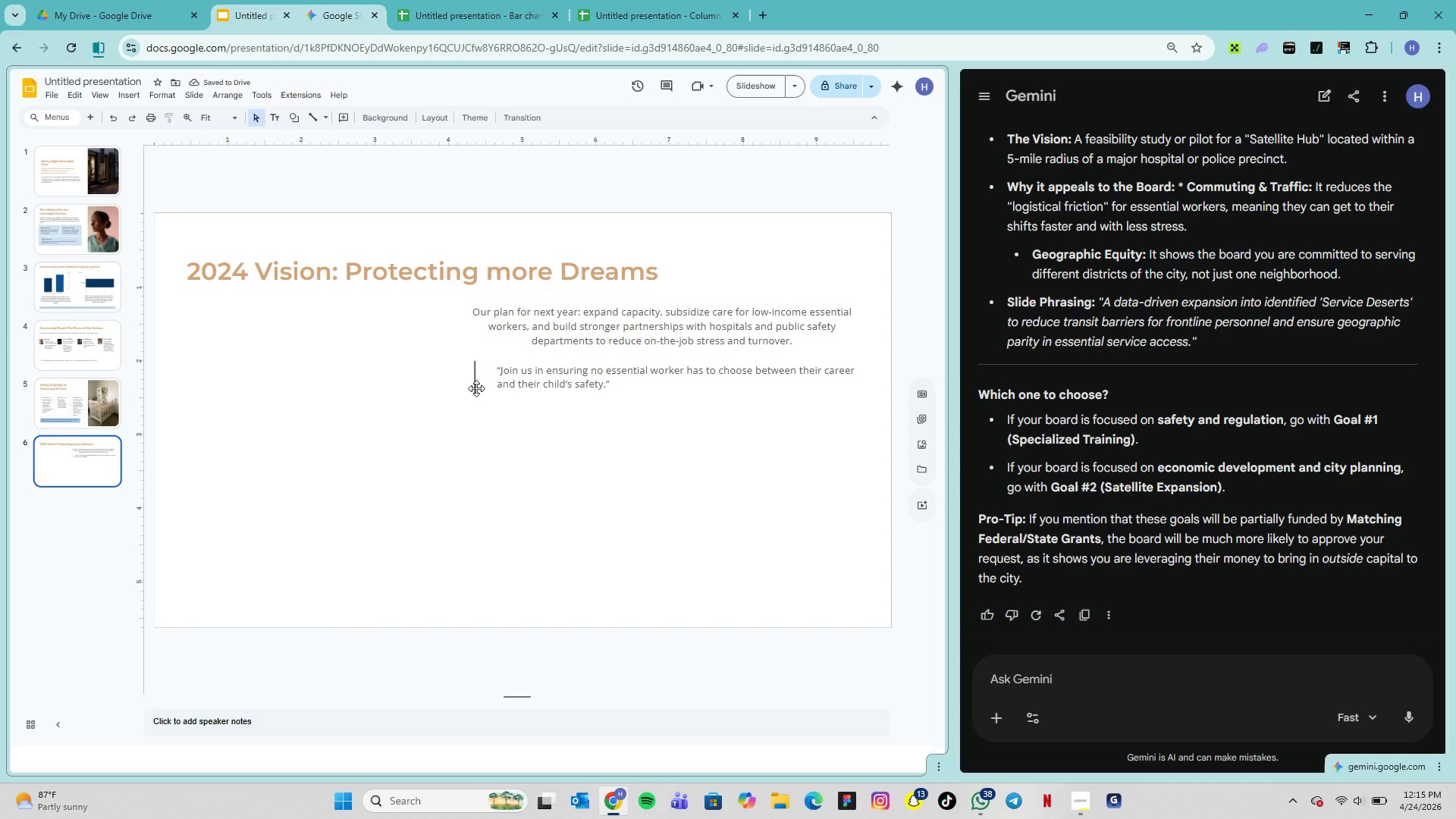 
left_click([477, 387])
 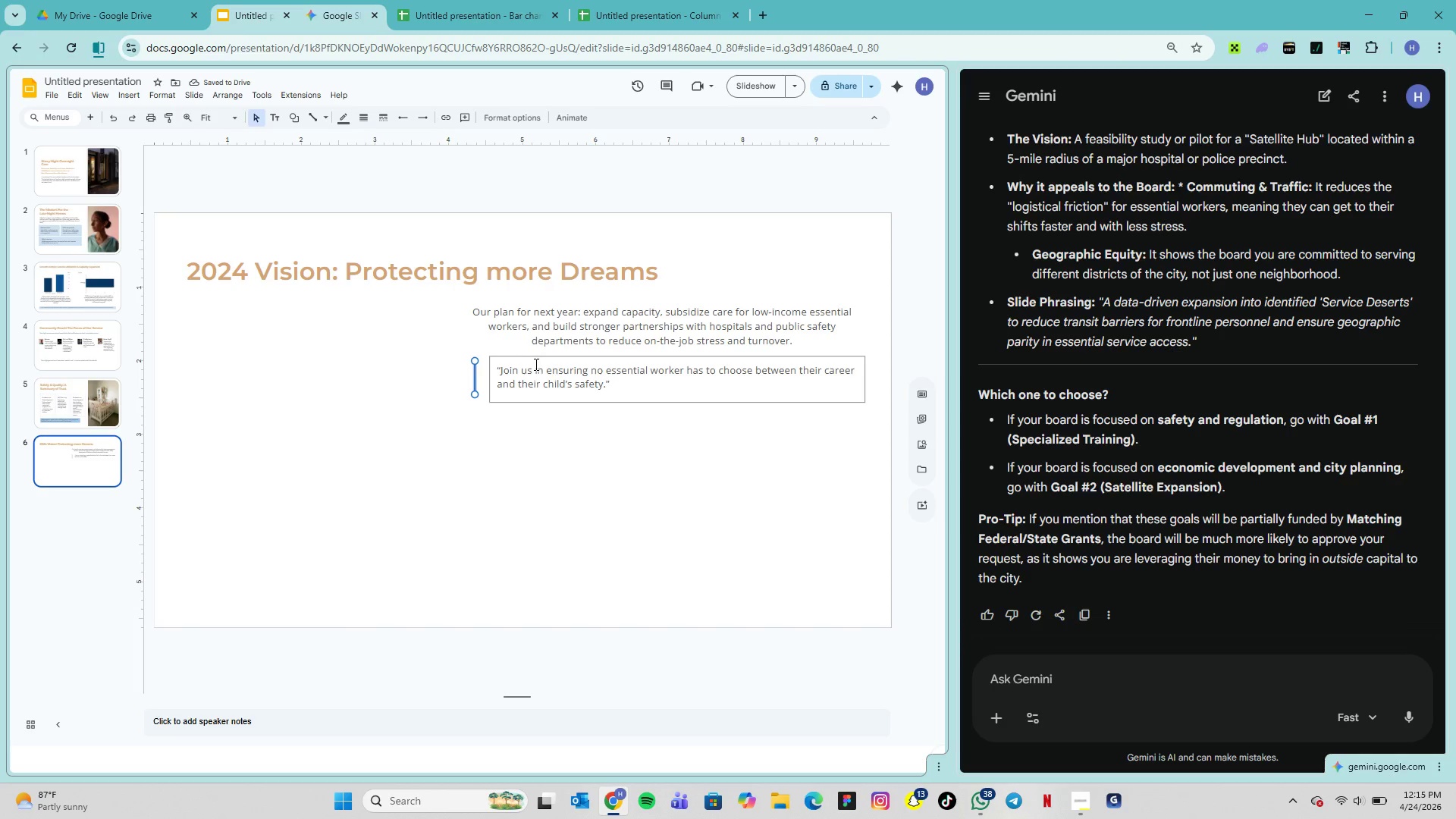 
left_click_drag(start_coordinate=[534, 359], to_coordinate=[528, 359])
 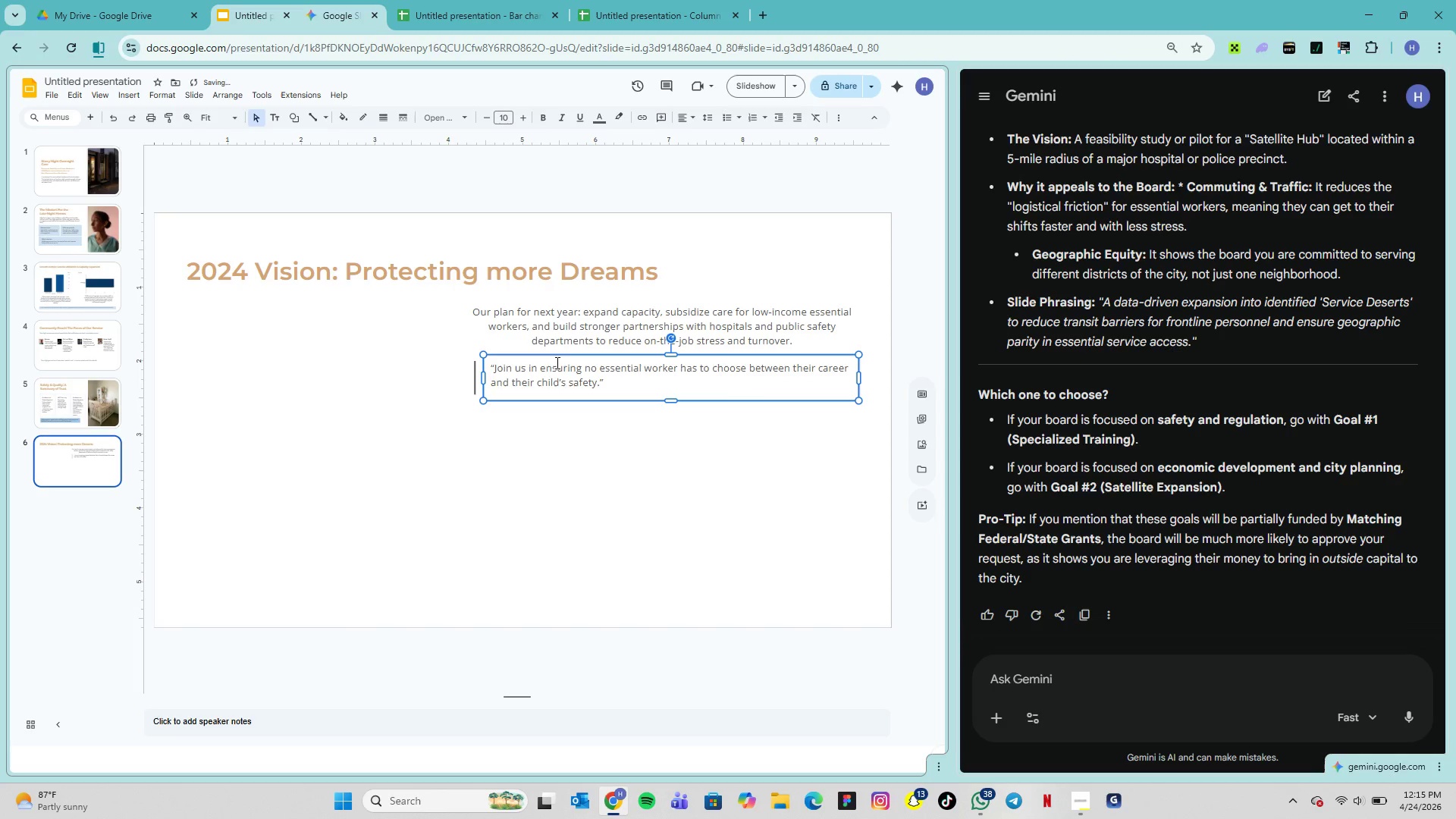 
left_click_drag(start_coordinate=[556, 356], to_coordinate=[554, 359])
 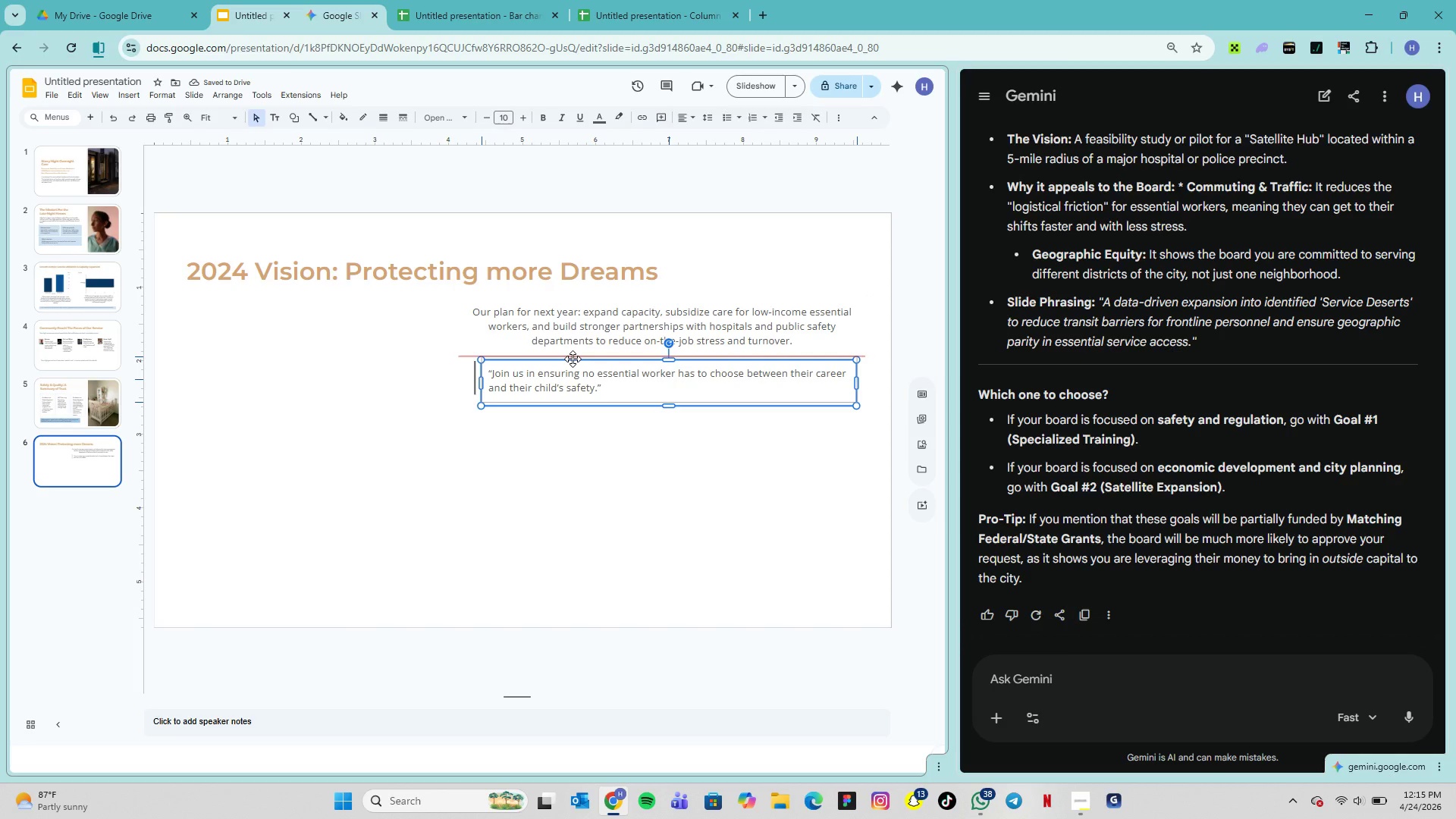 
wait(5.7)
 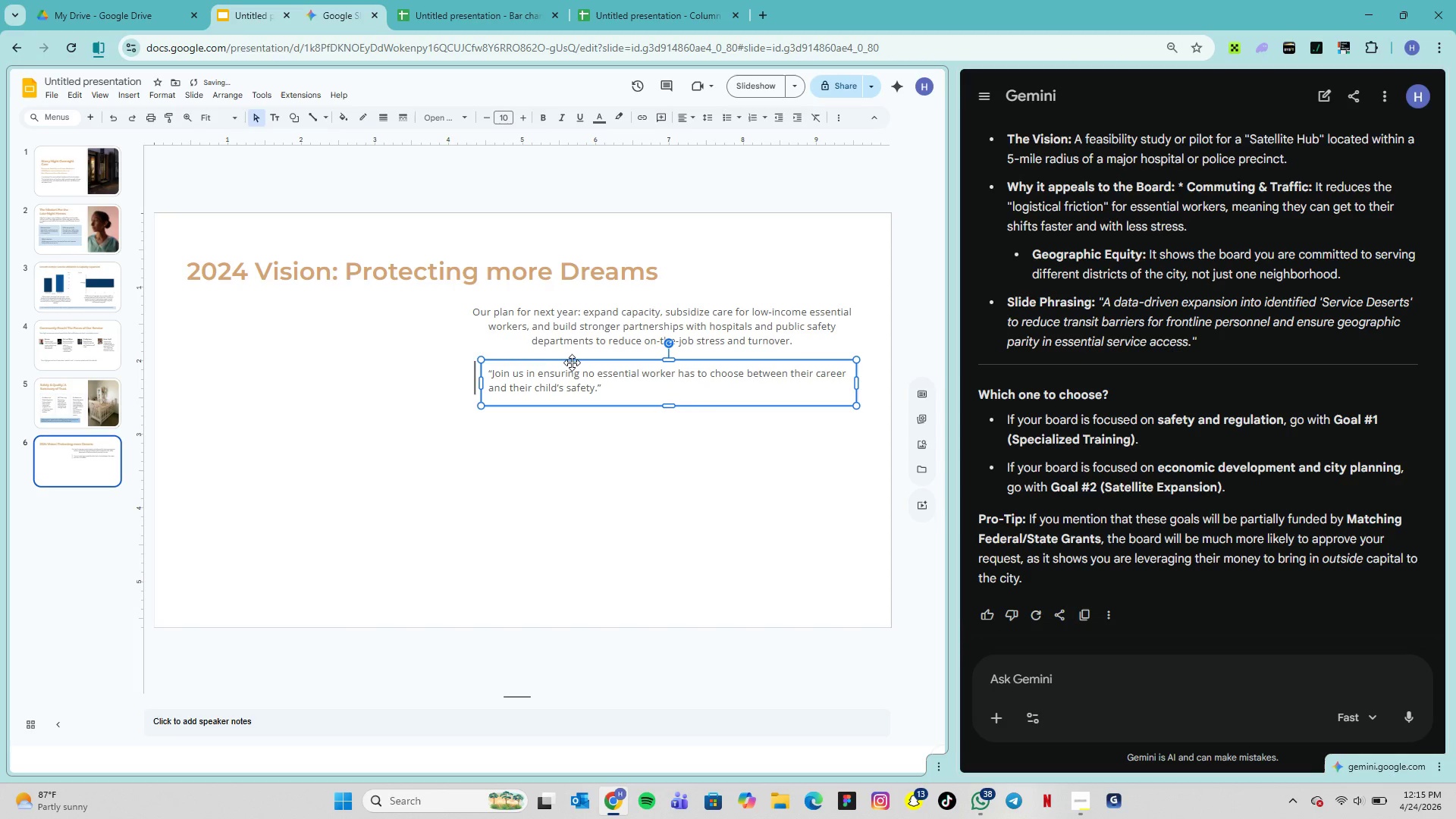 
left_click([575, 426])
 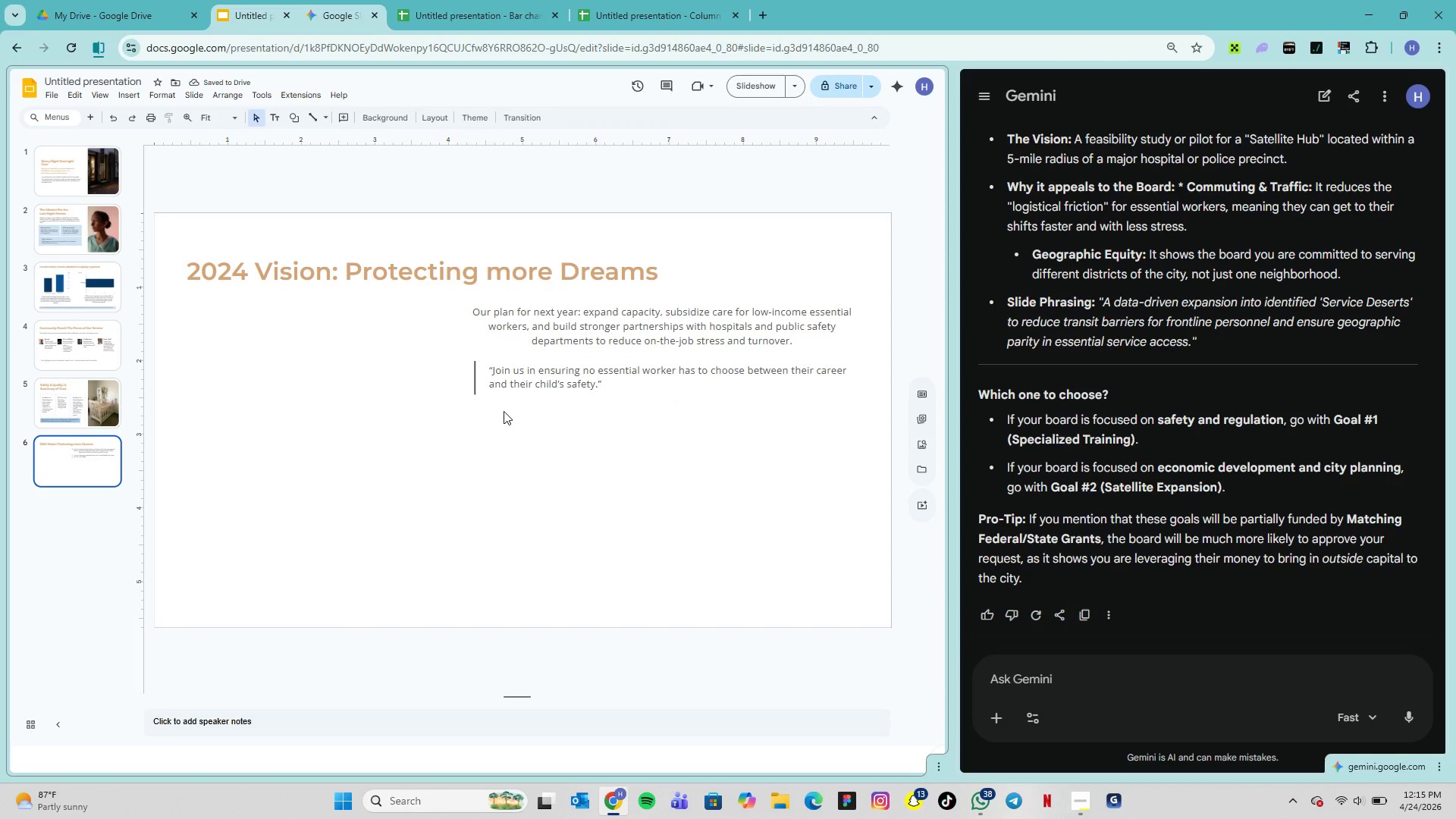 
left_click([476, 389])
 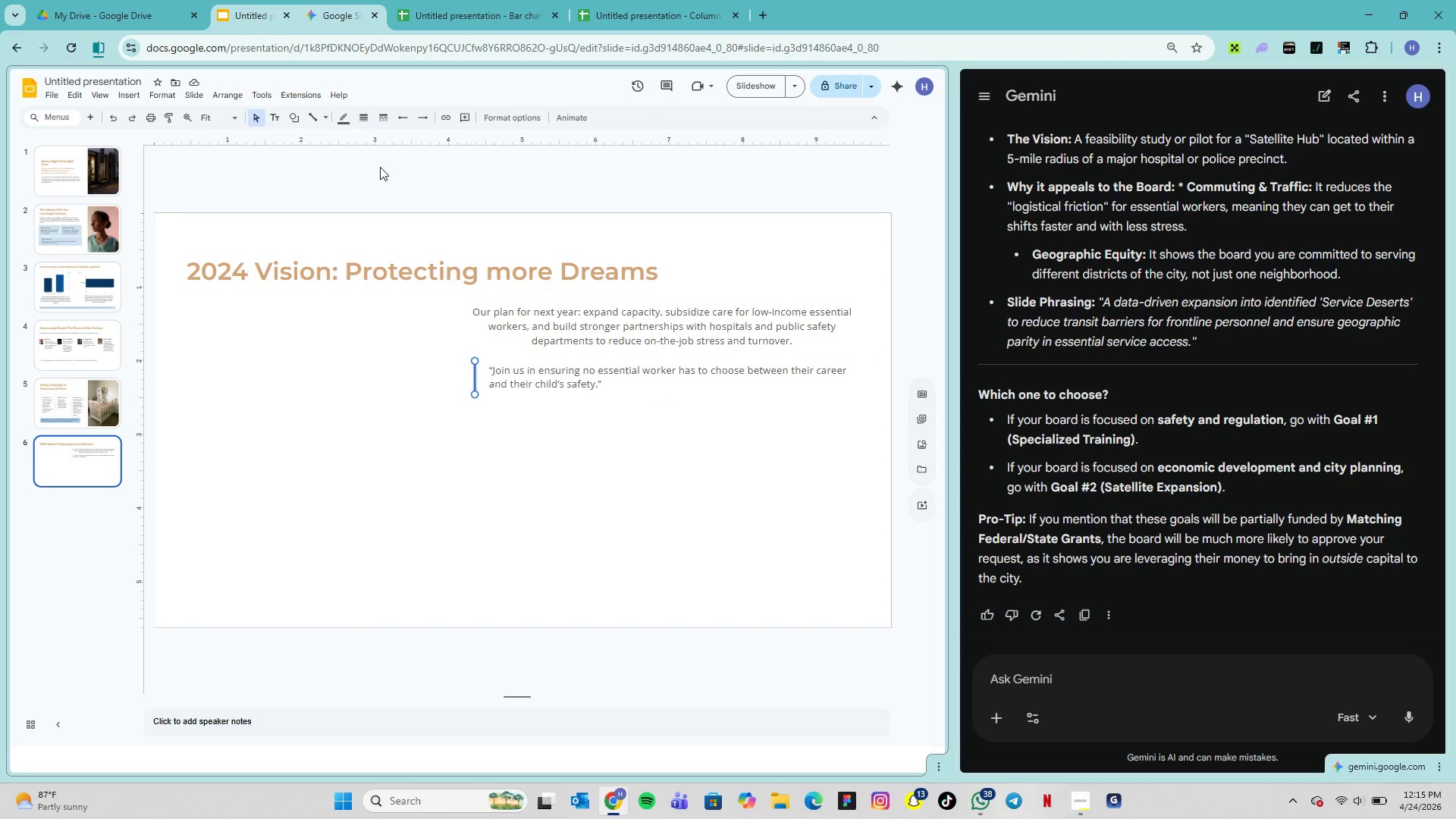 
left_click([337, 118])
 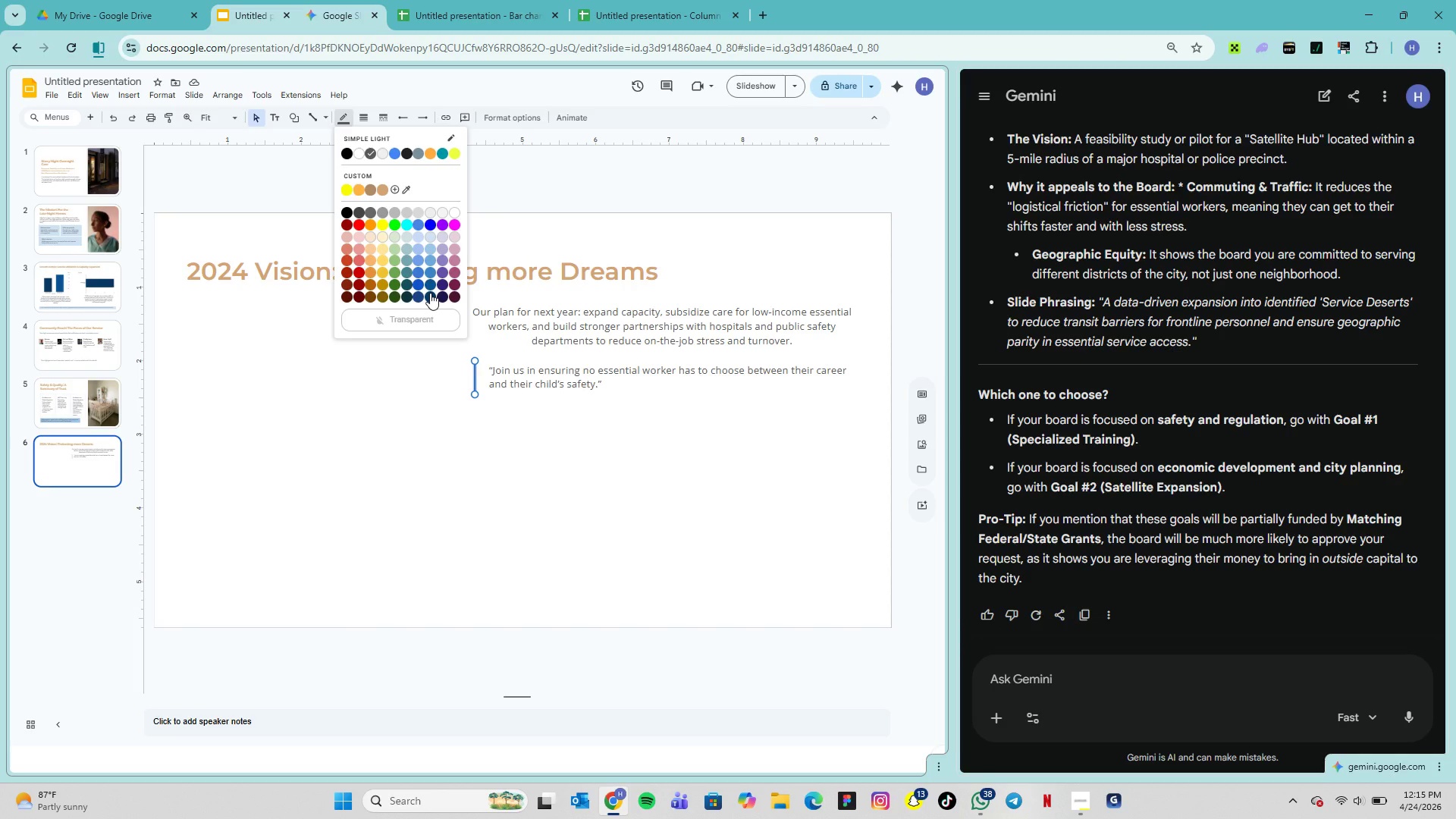 
left_click([432, 297])
 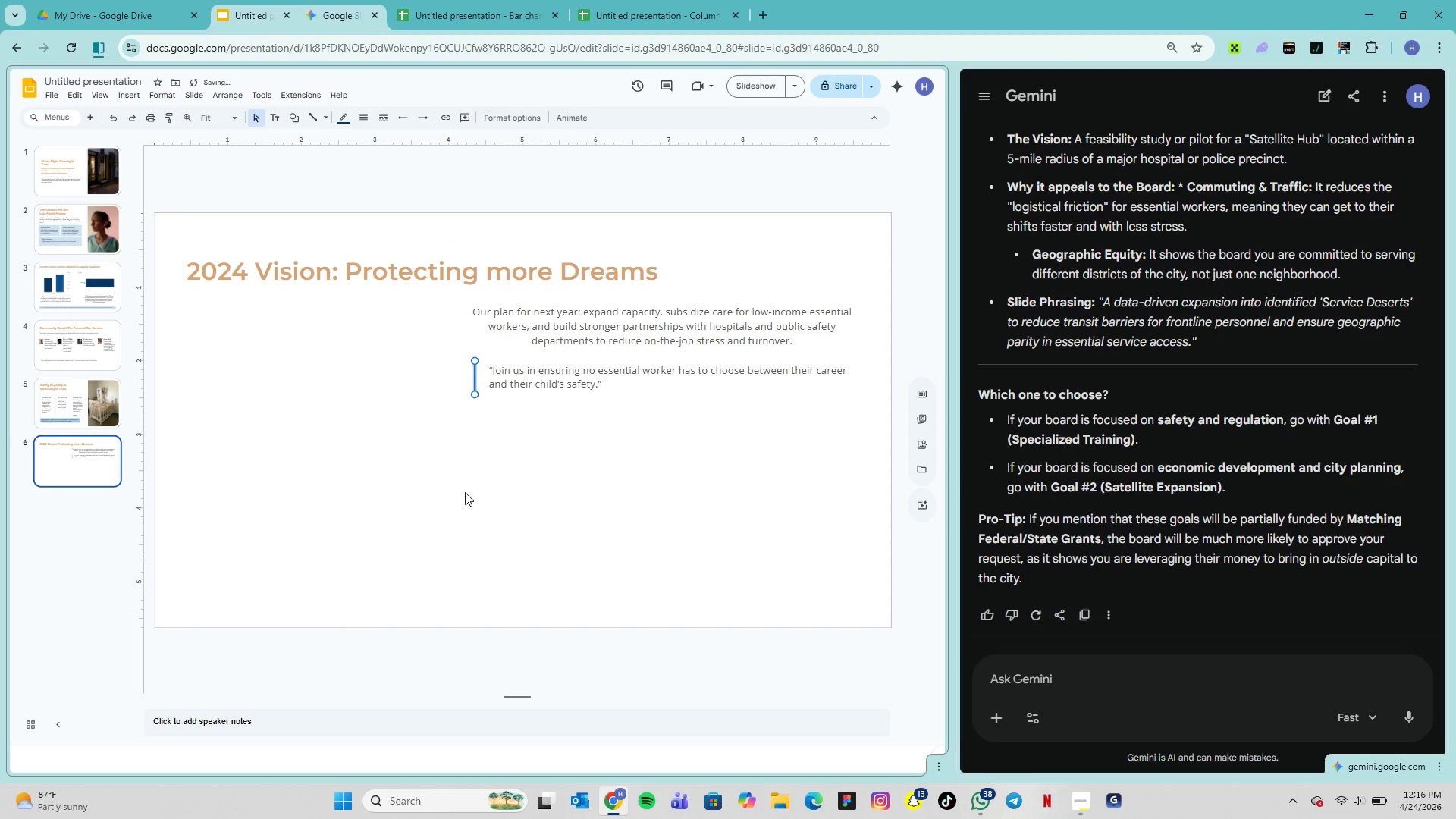 
left_click([471, 470])
 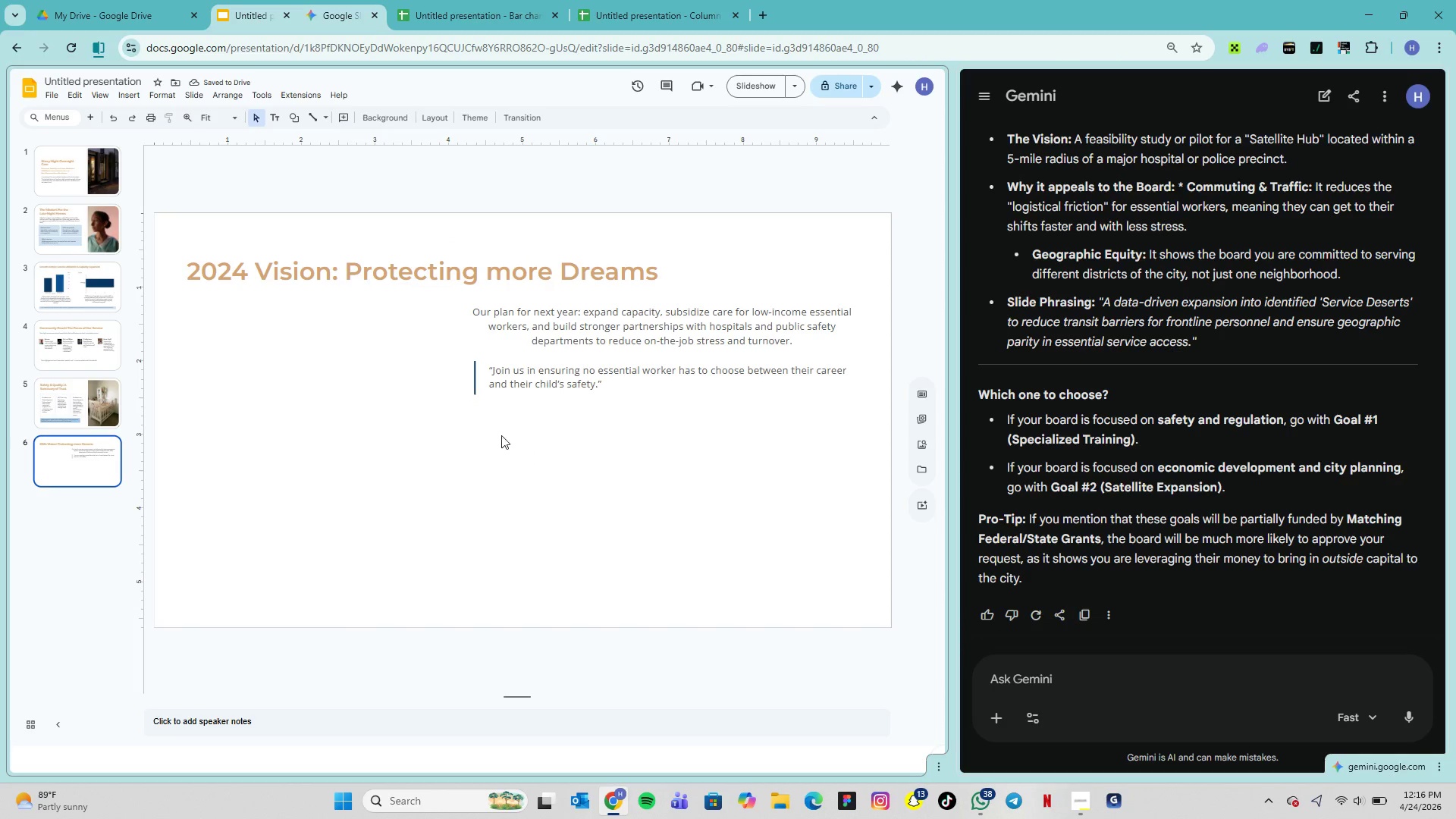 
left_click([66, 413])
 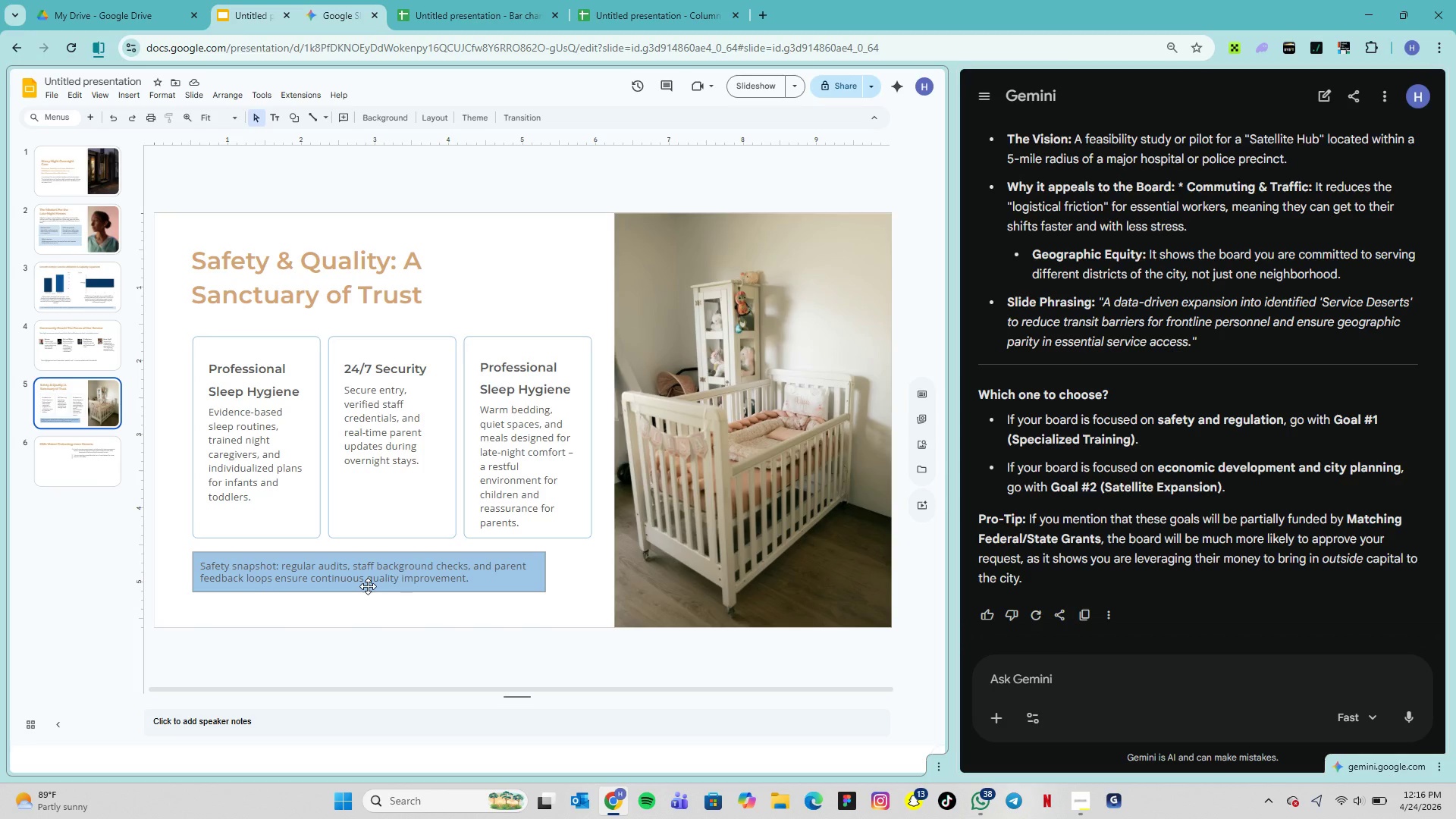 
left_click([368, 586])
 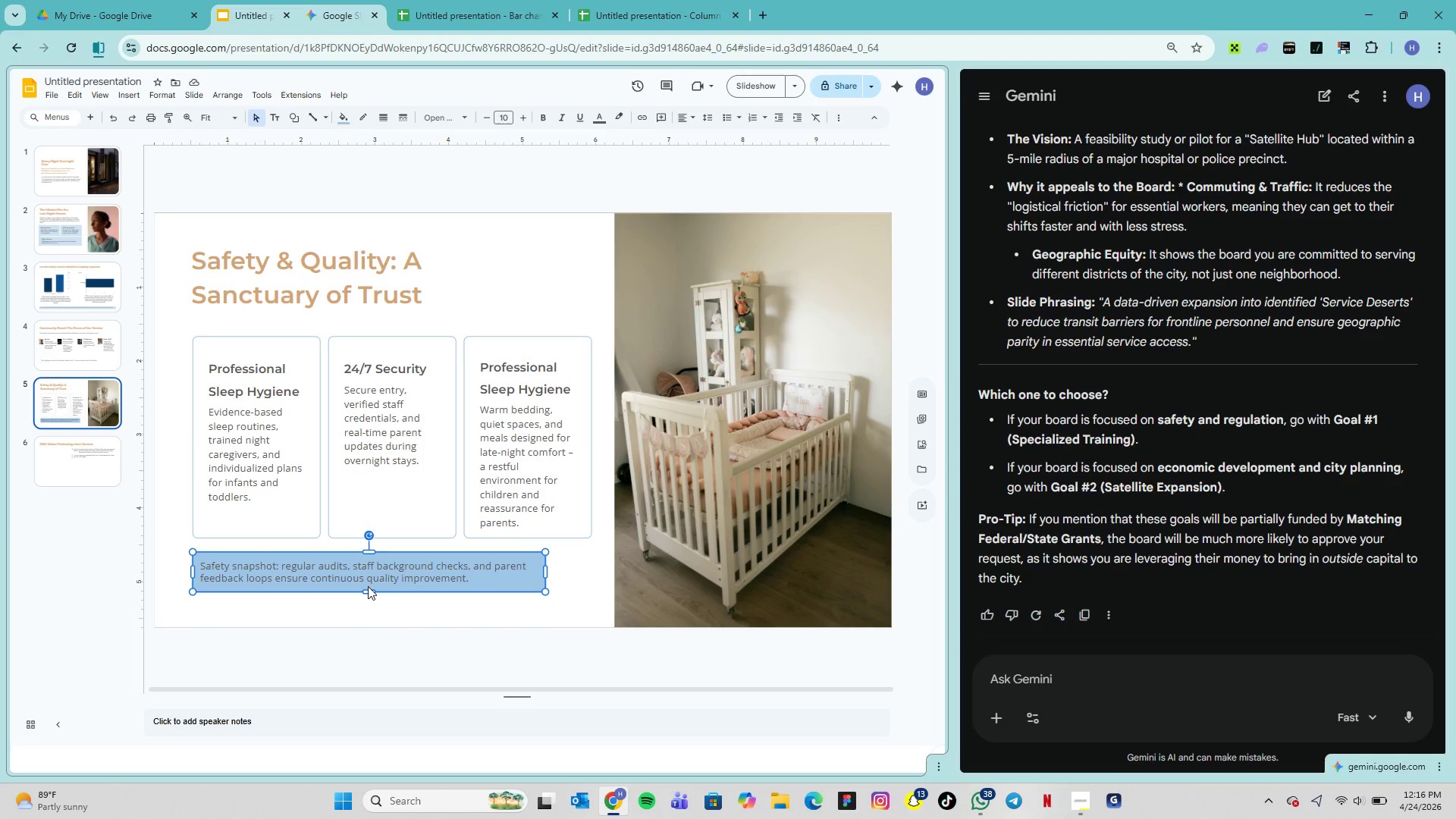 
key(Control+C)
 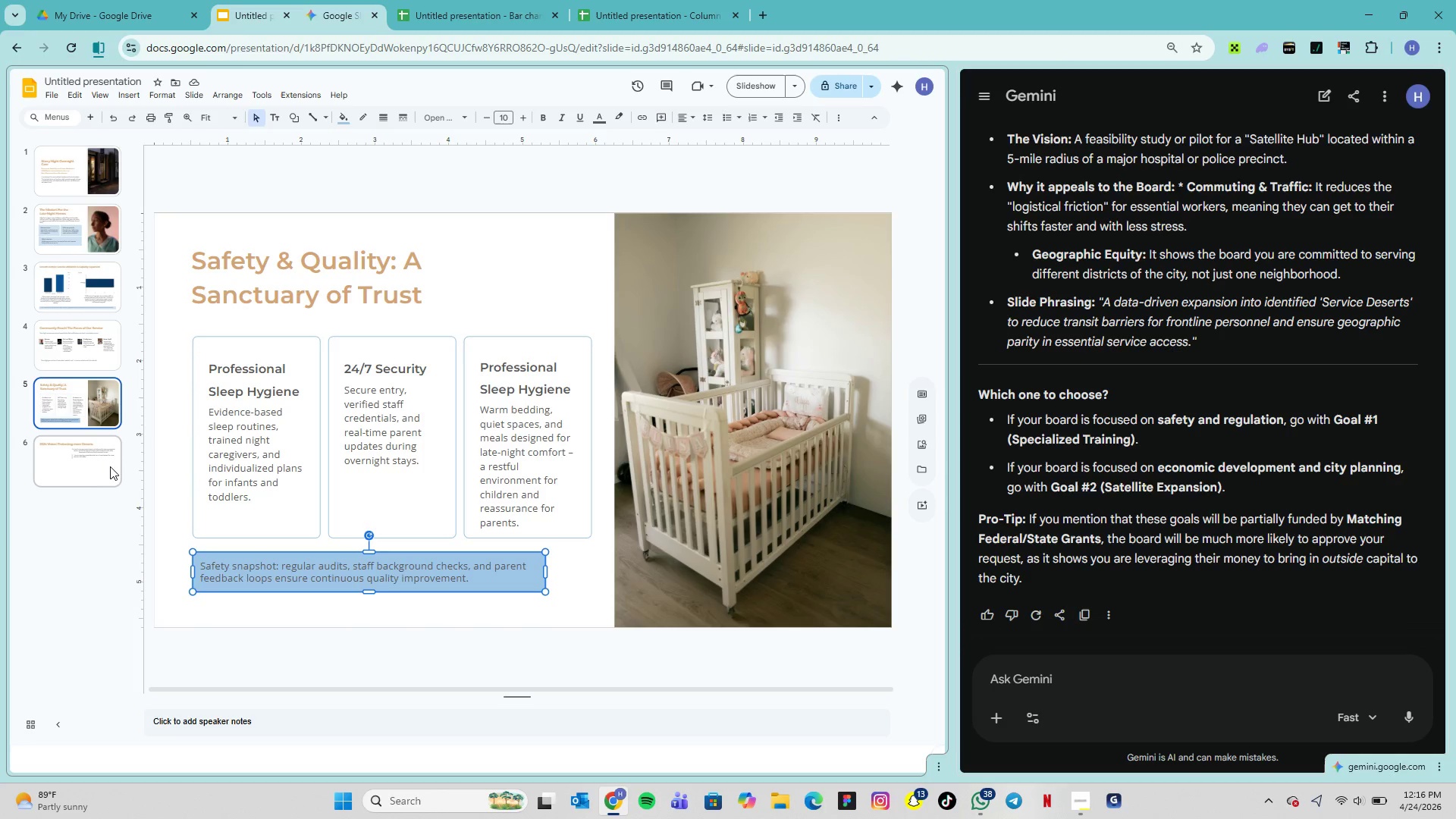 
left_click([109, 464])
 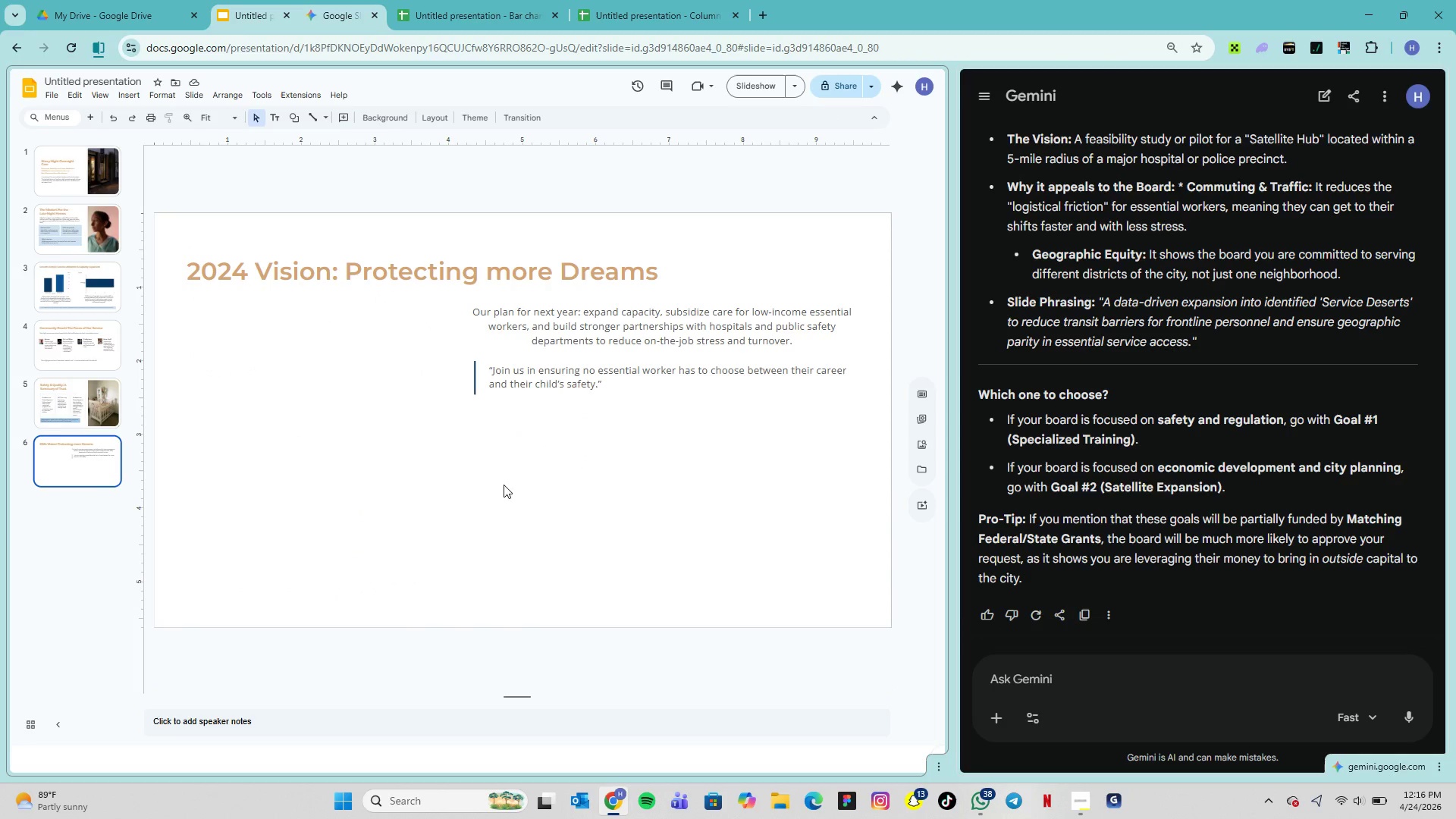 
left_click([515, 475])
 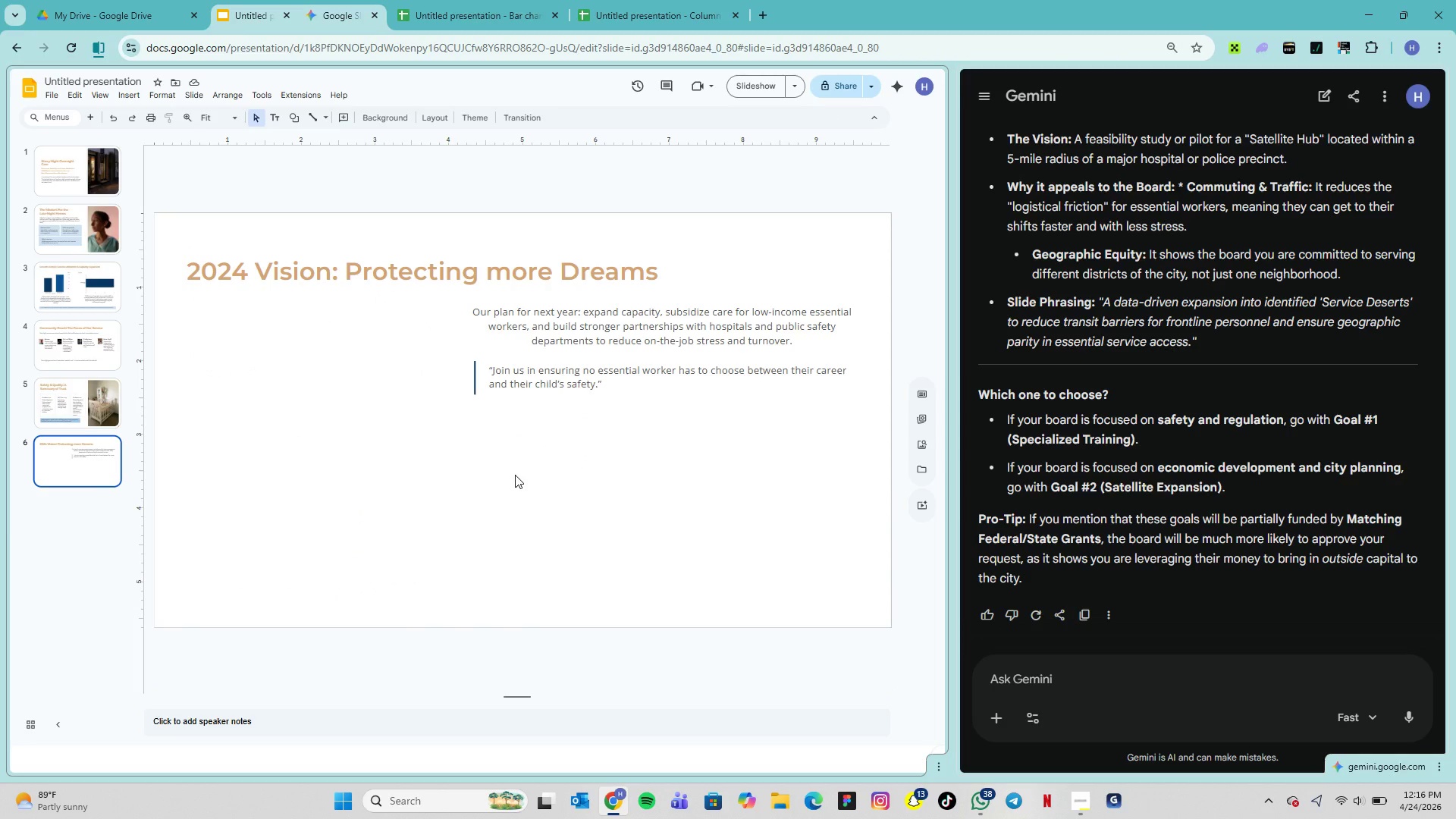 
key(Control+V)
 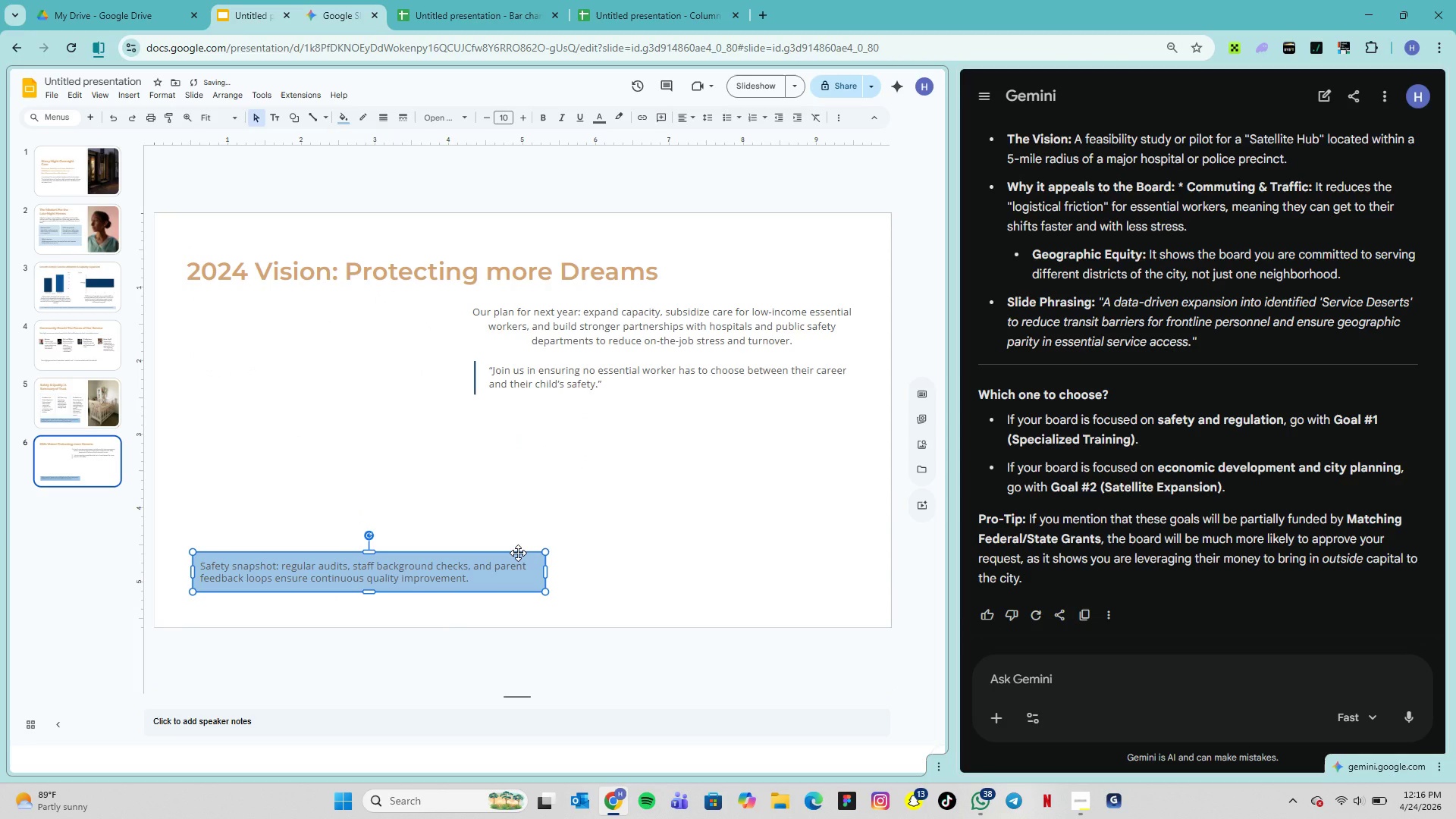 
left_click_drag(start_coordinate=[518, 553], to_coordinate=[799, 412])
 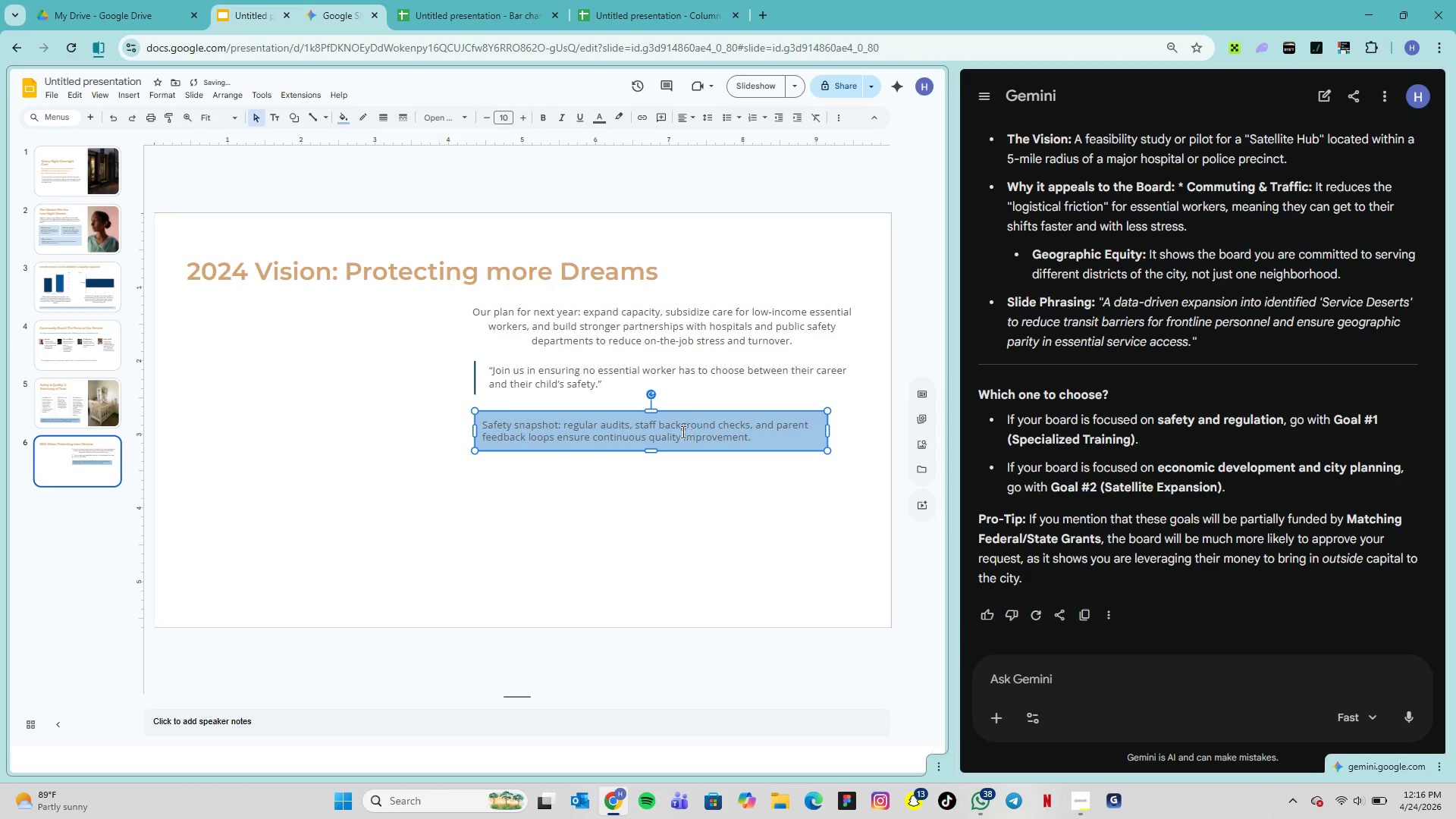 
double_click([682, 431])
 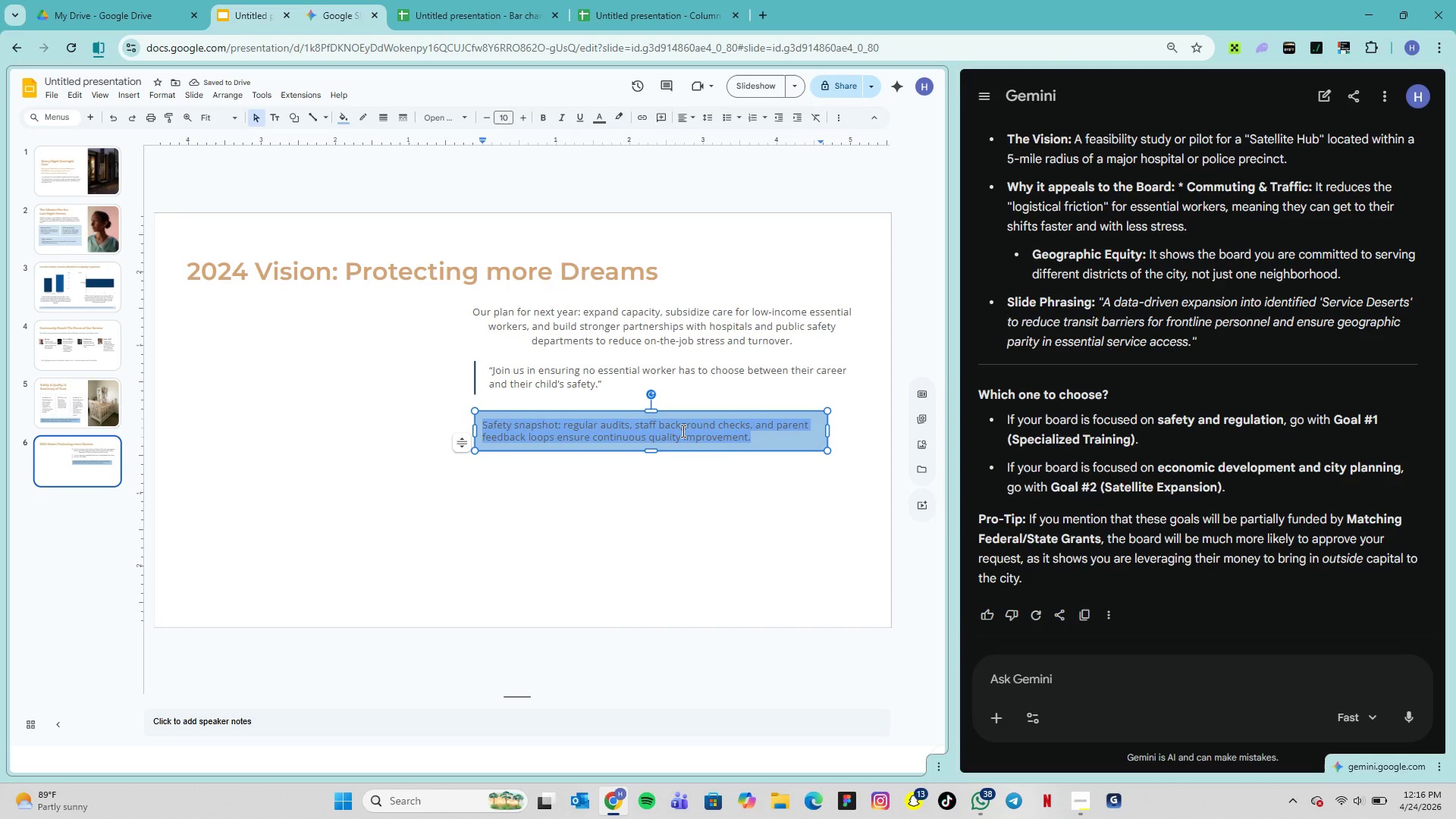 
type(Next steps for the board)
 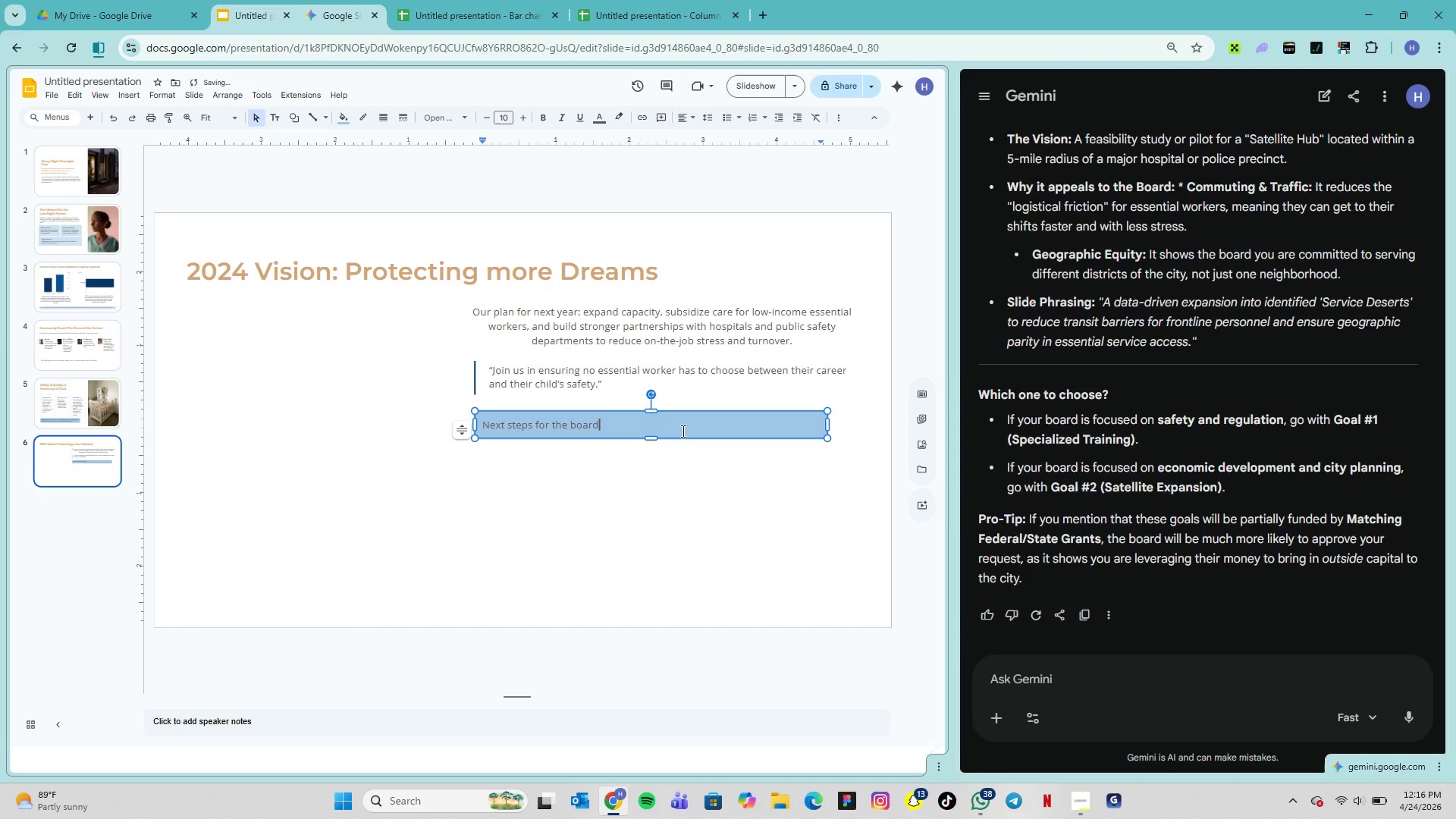 
type(: consider a pilot grant of operational support, review zoning/permit needs, and )
 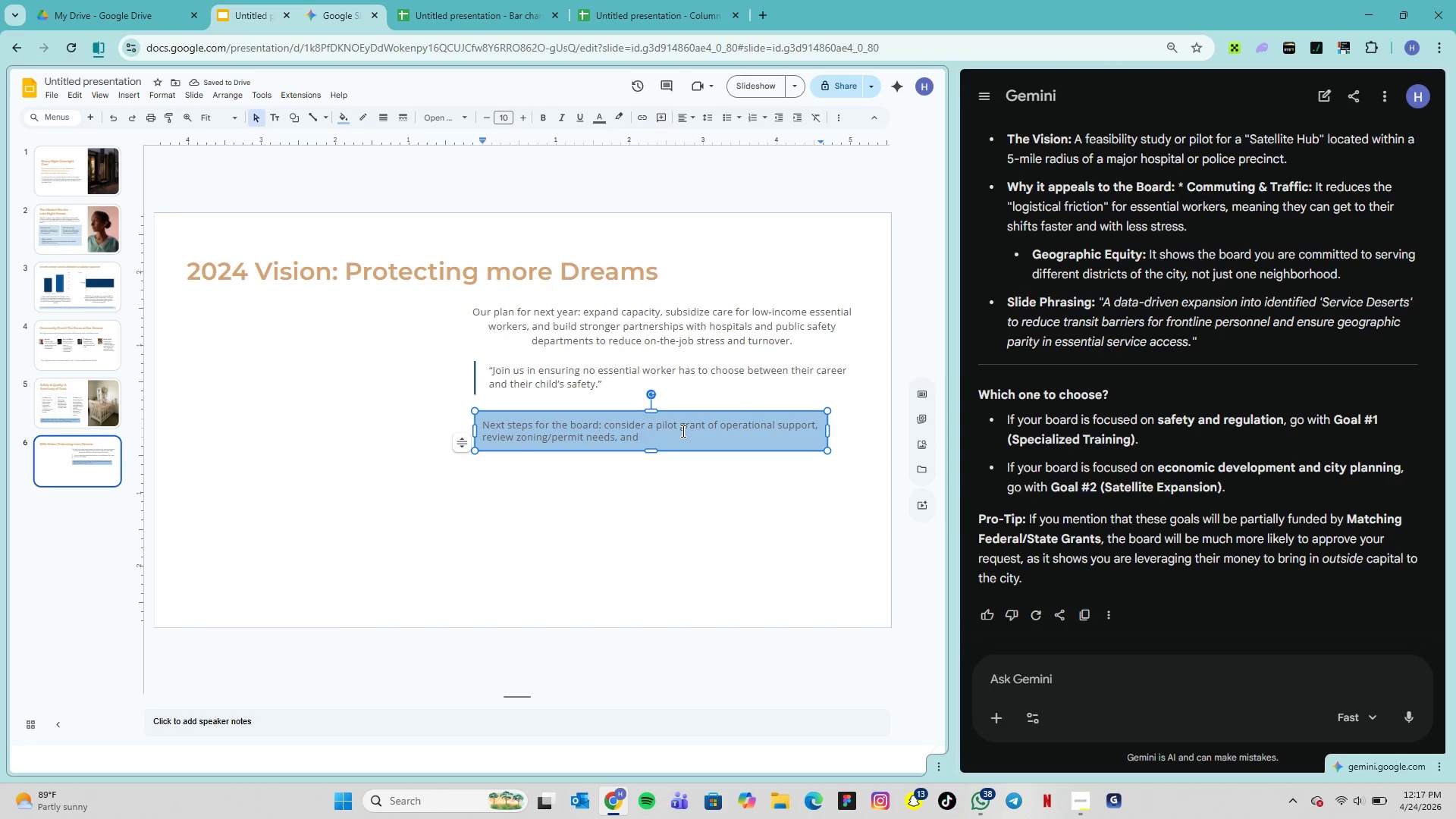 
type(fund a small public awareness campaignm)
key(Backspace)
key(Backspace)
type(n.)
 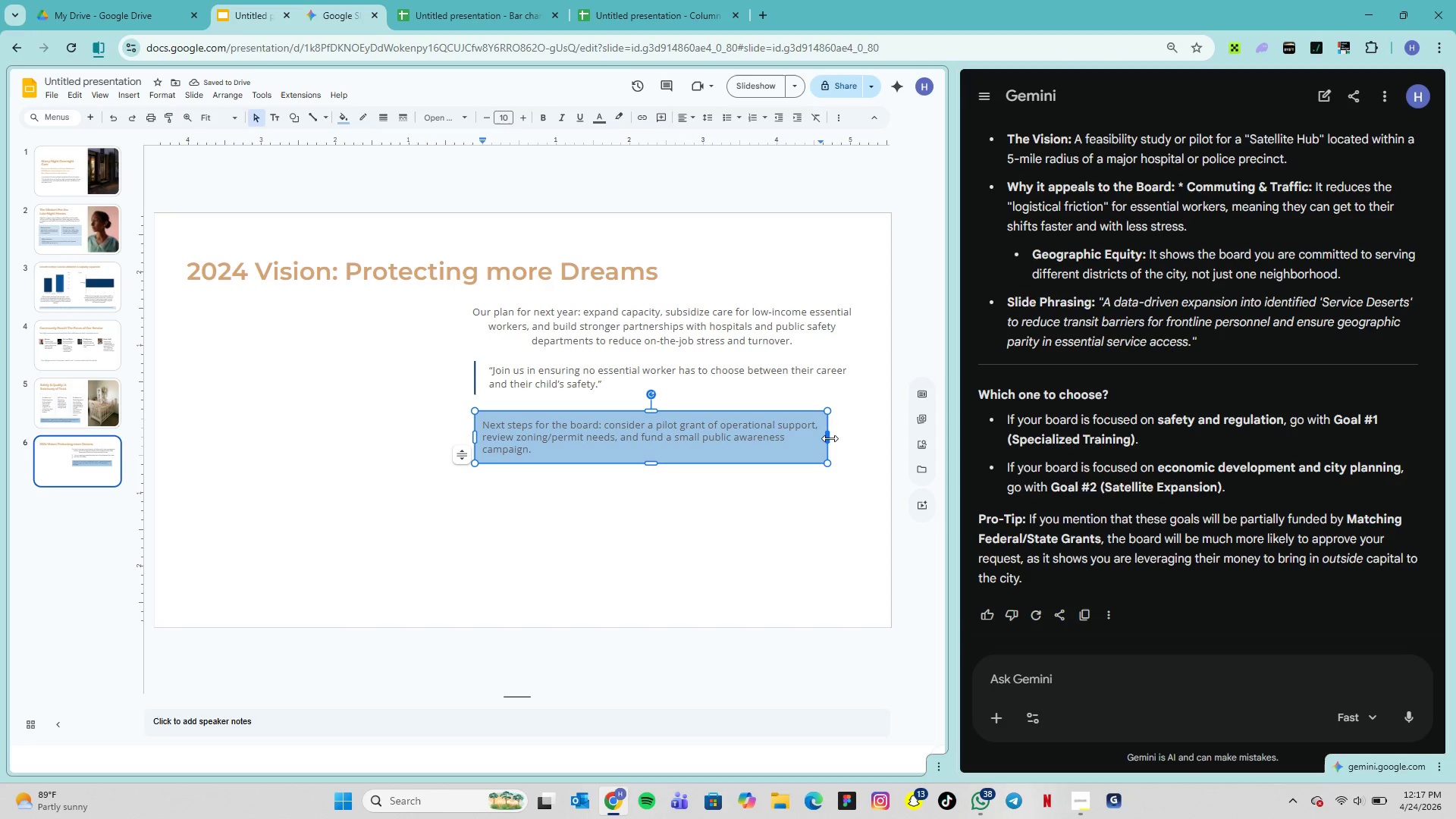 
left_click_drag(start_coordinate=[830, 438], to_coordinate=[857, 444])
 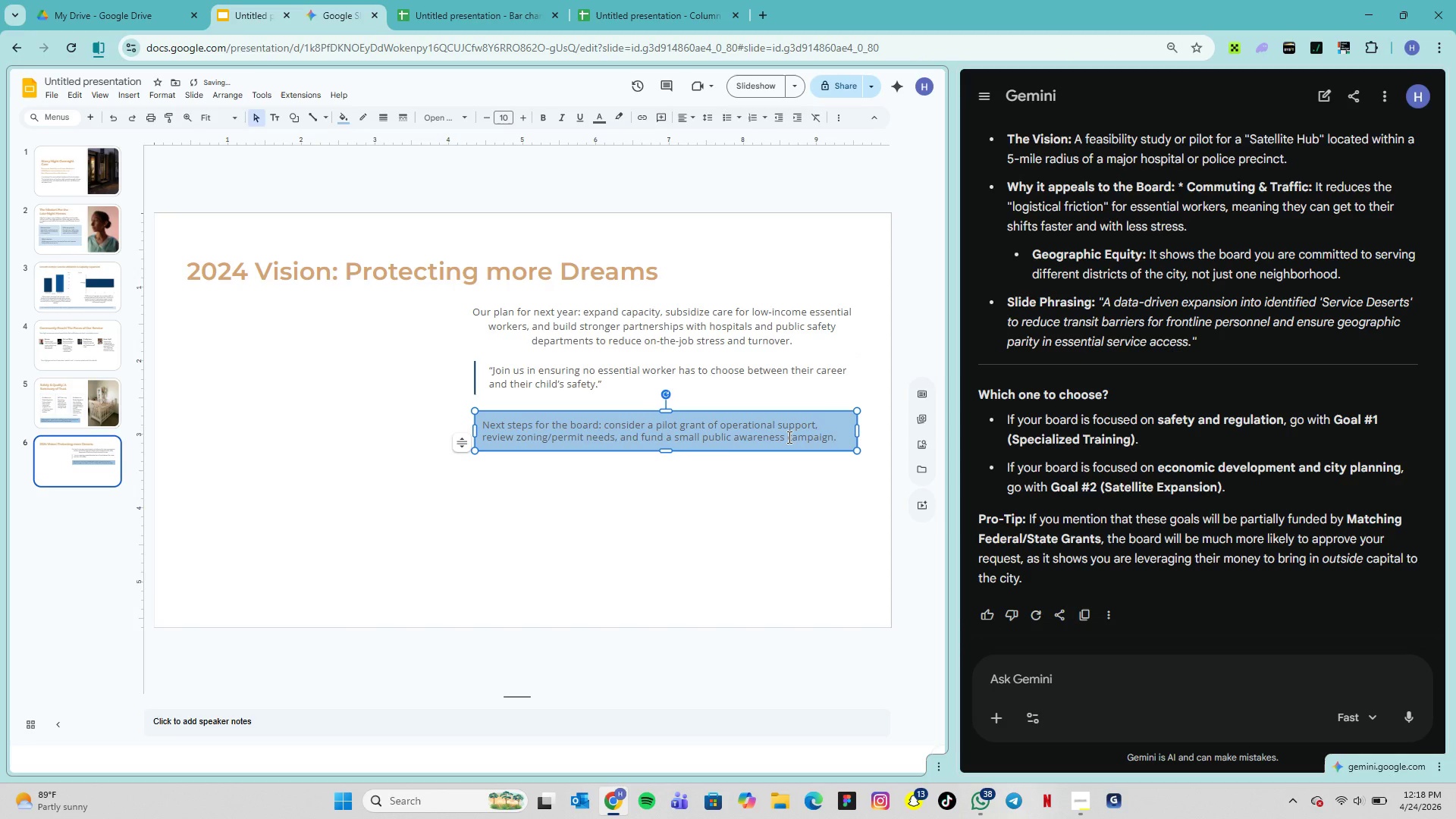 
double_click([788, 437])
 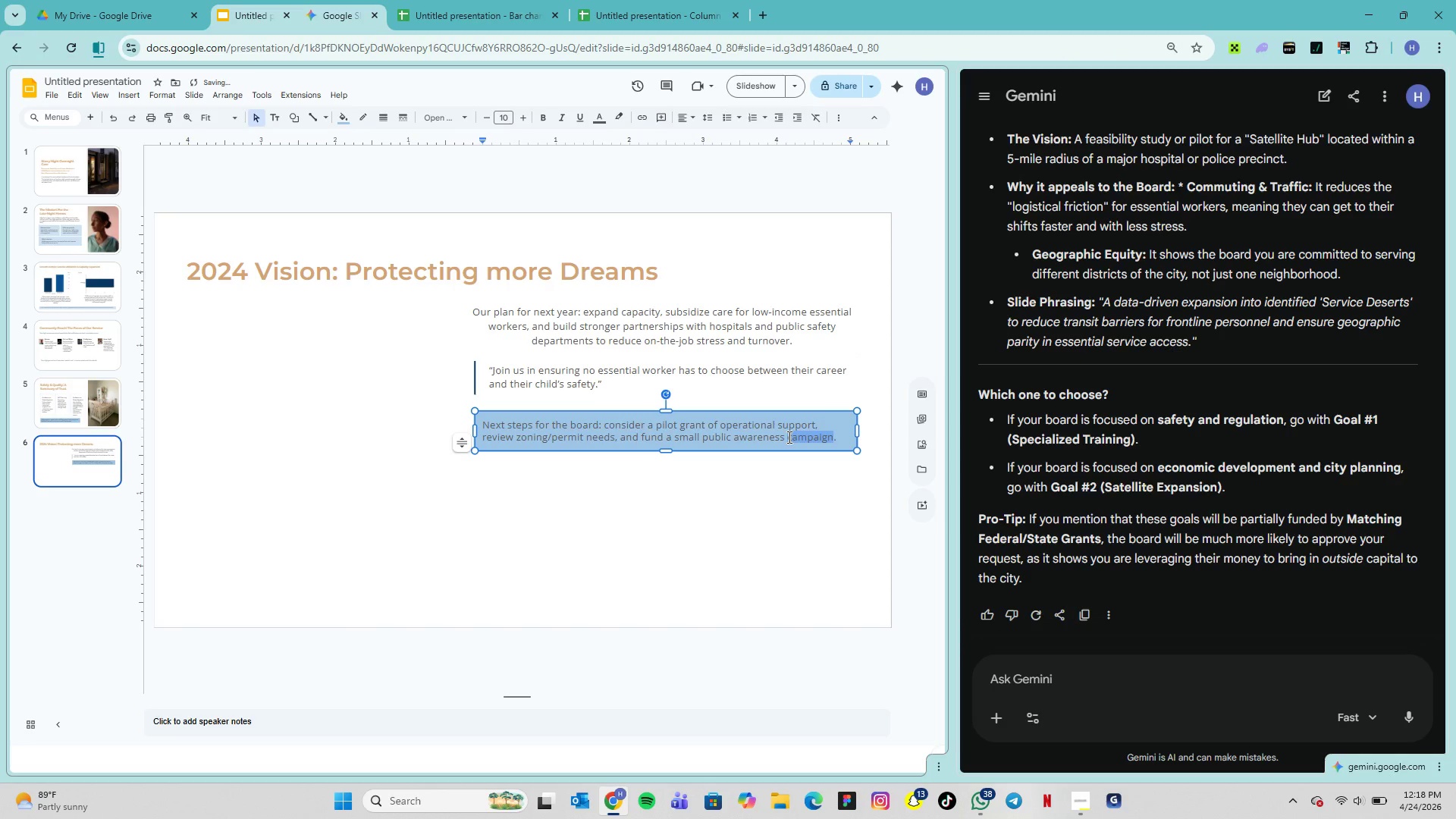 
triple_click([788, 437])
 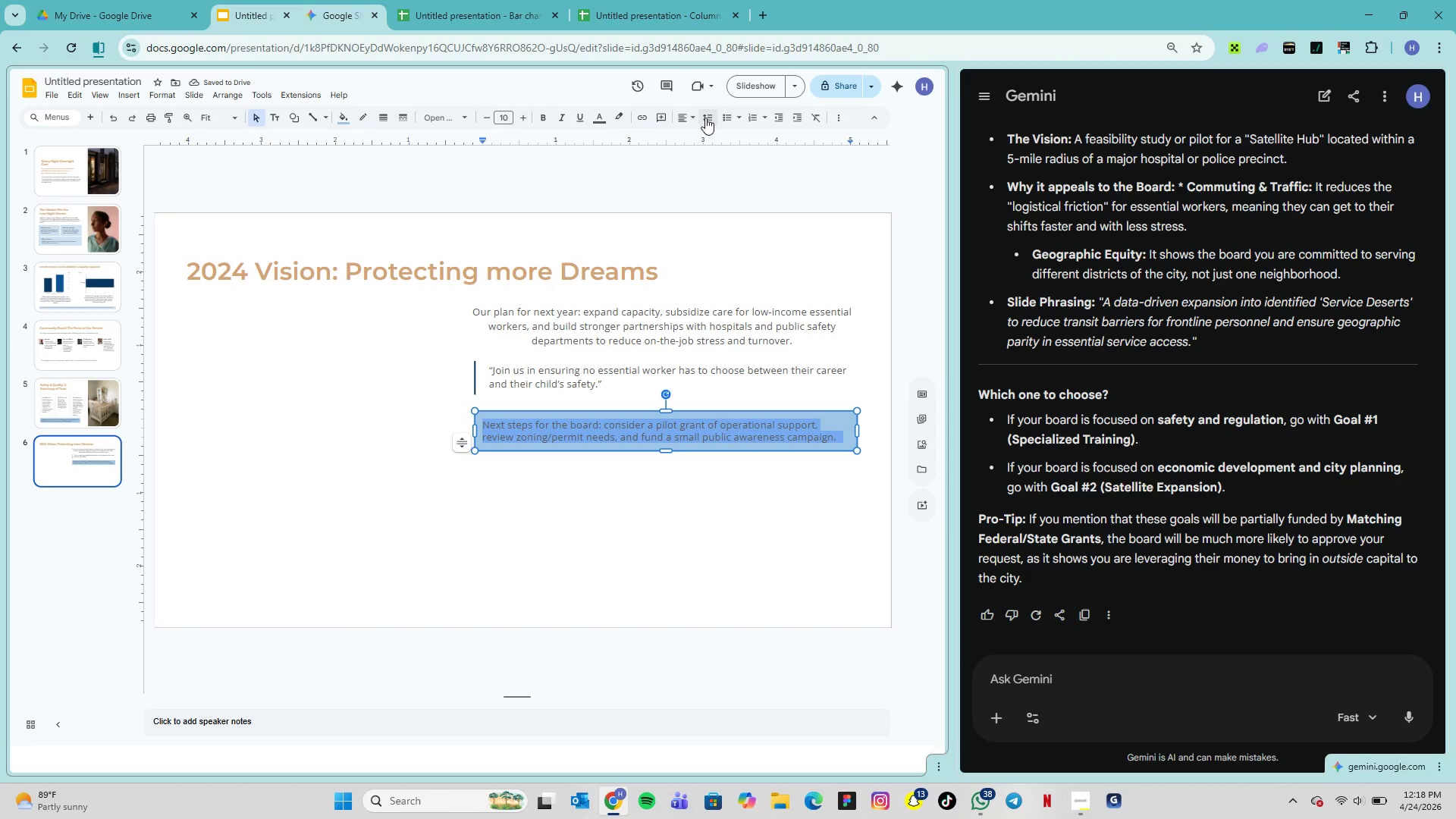 
left_click([689, 118])
 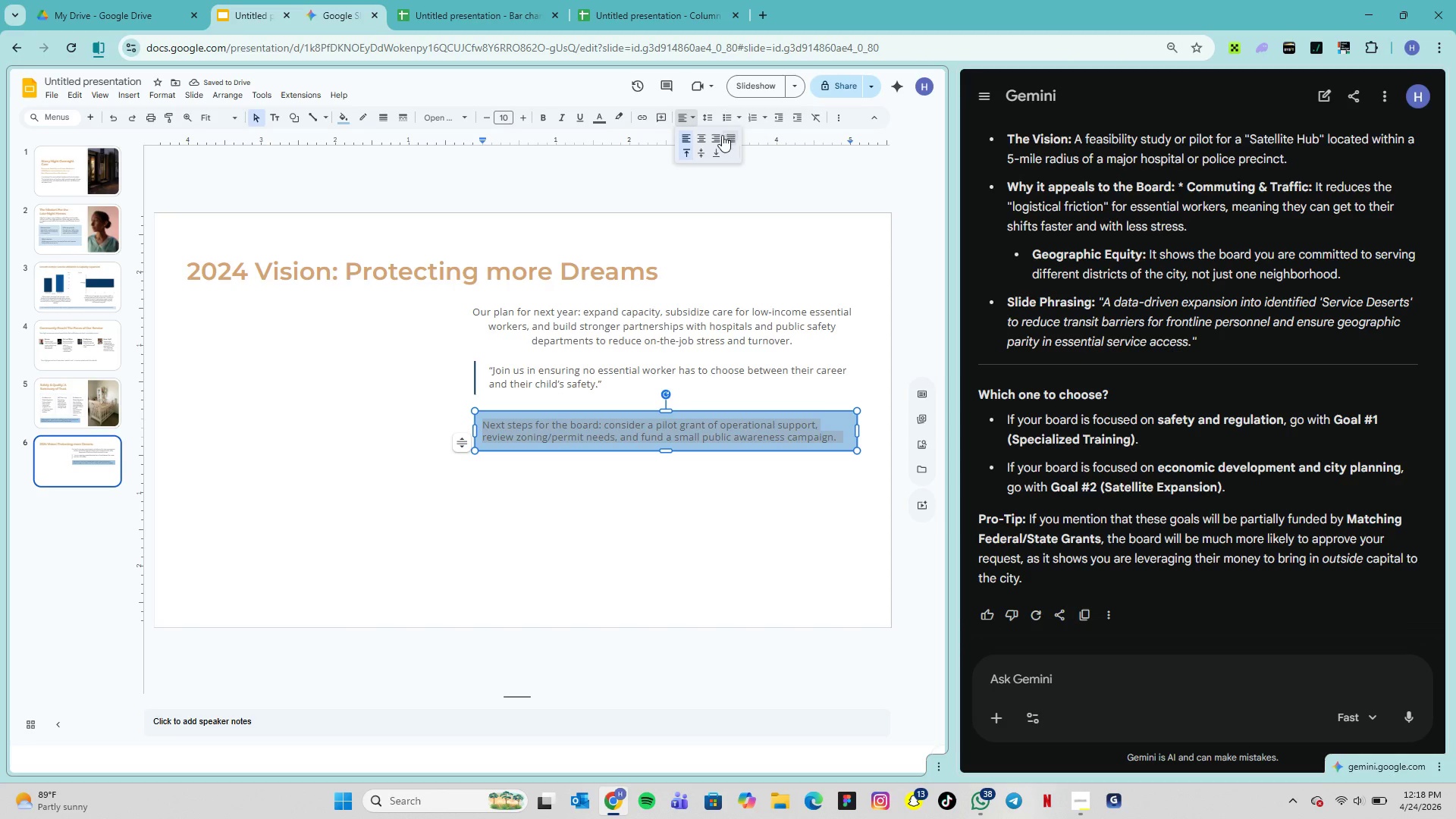 
left_click([714, 135])
 